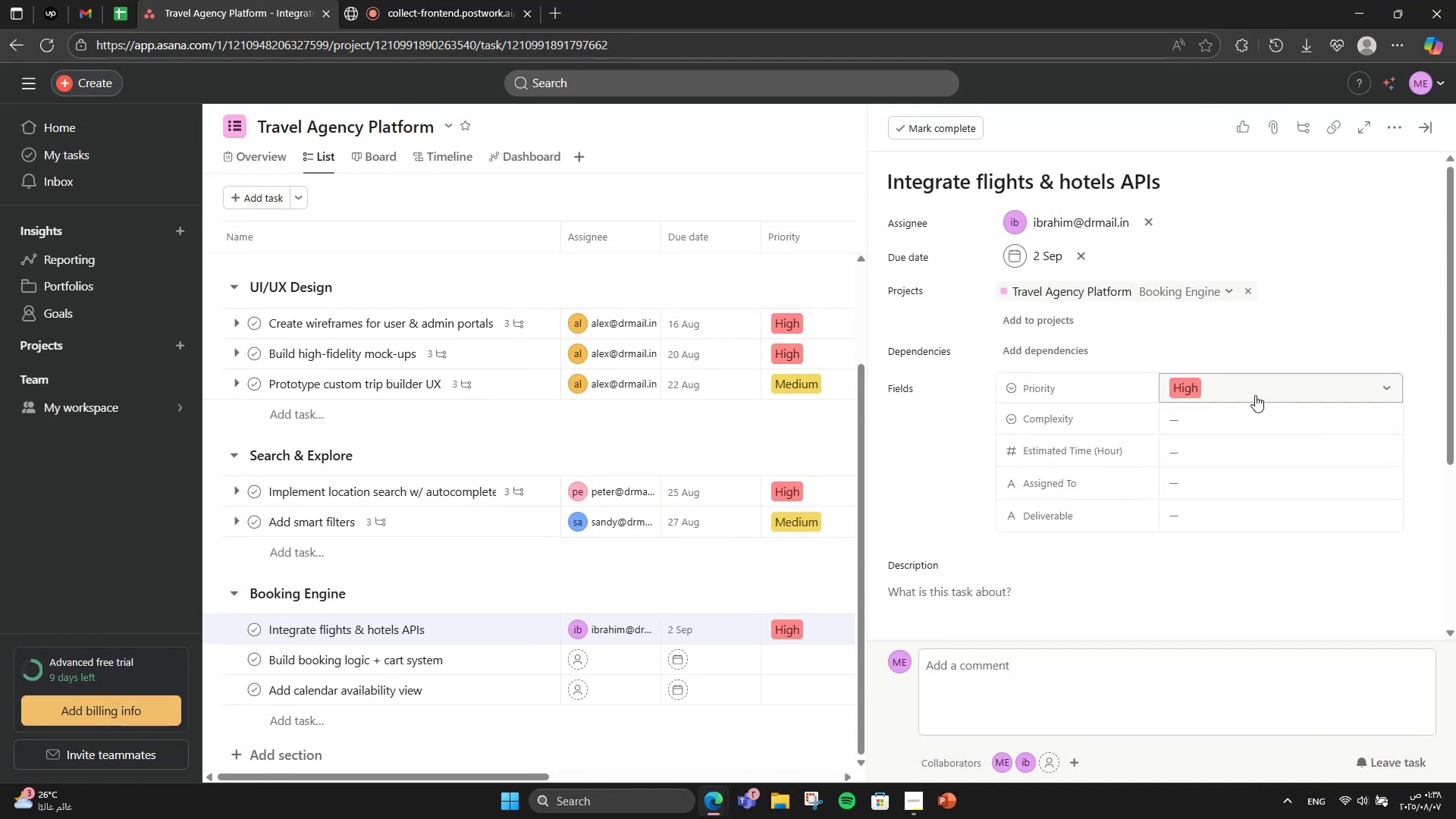 
left_click([1244, 416])
 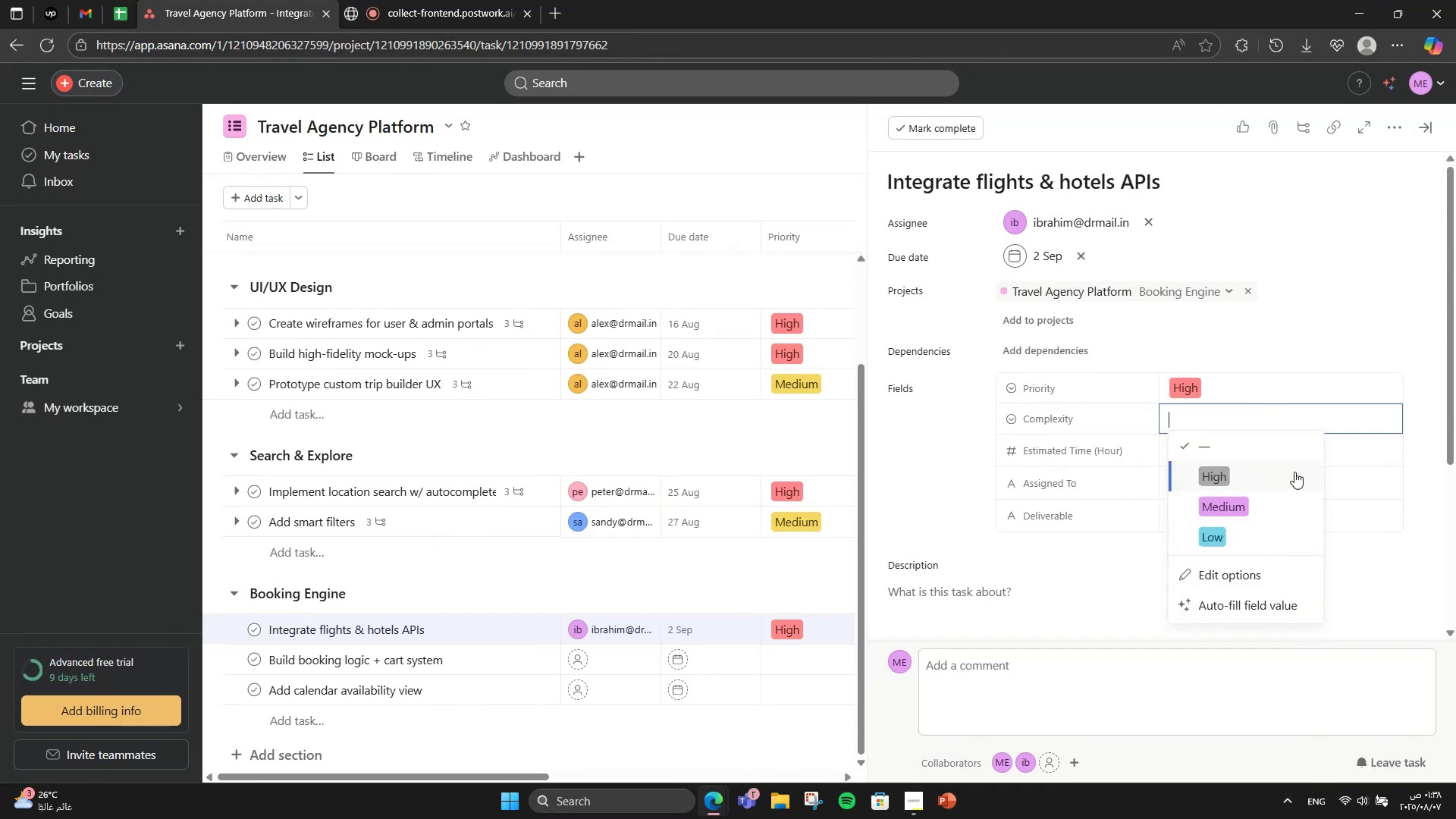 
left_click([1294, 472])
 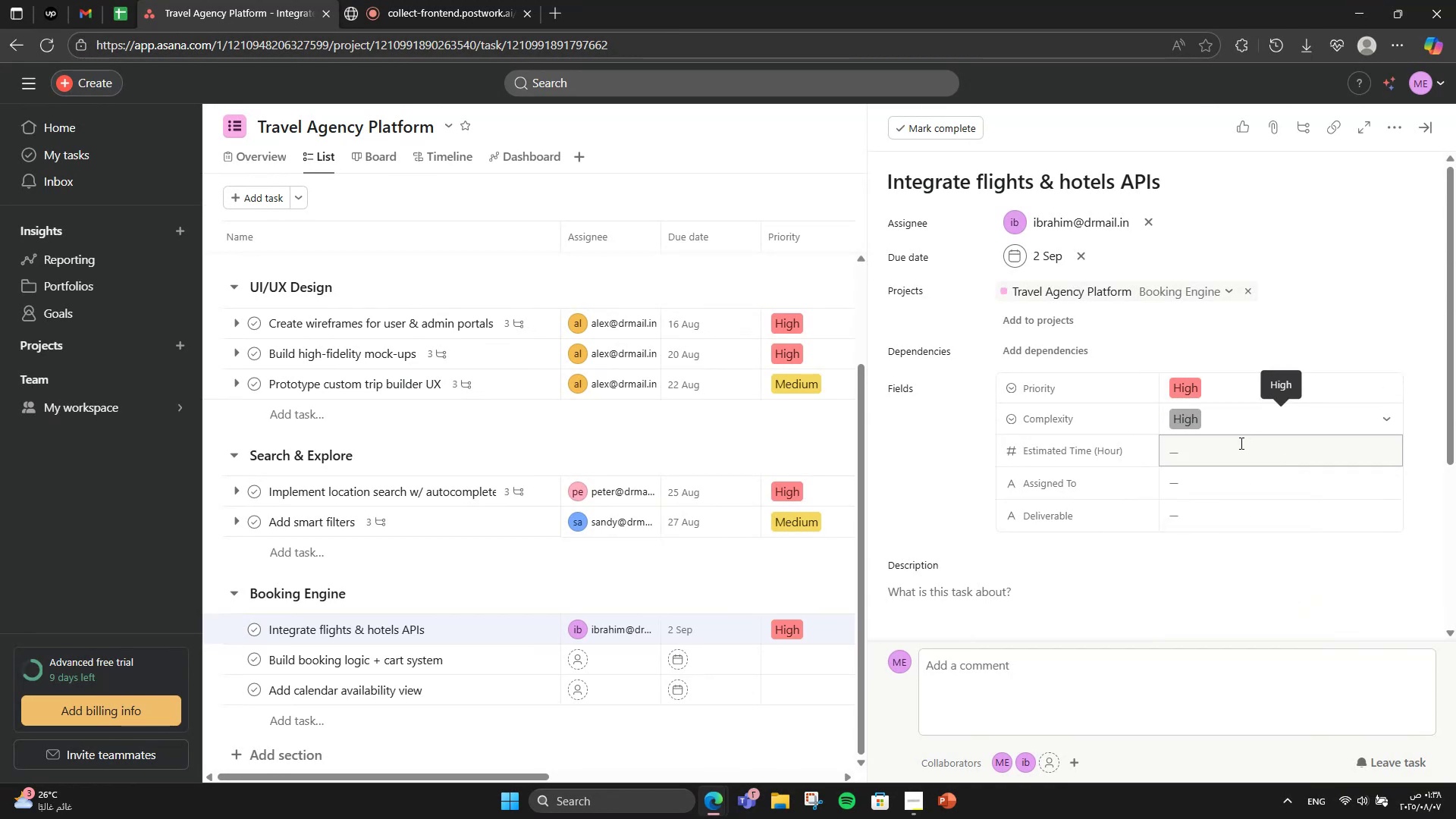 
wait(8.02)
 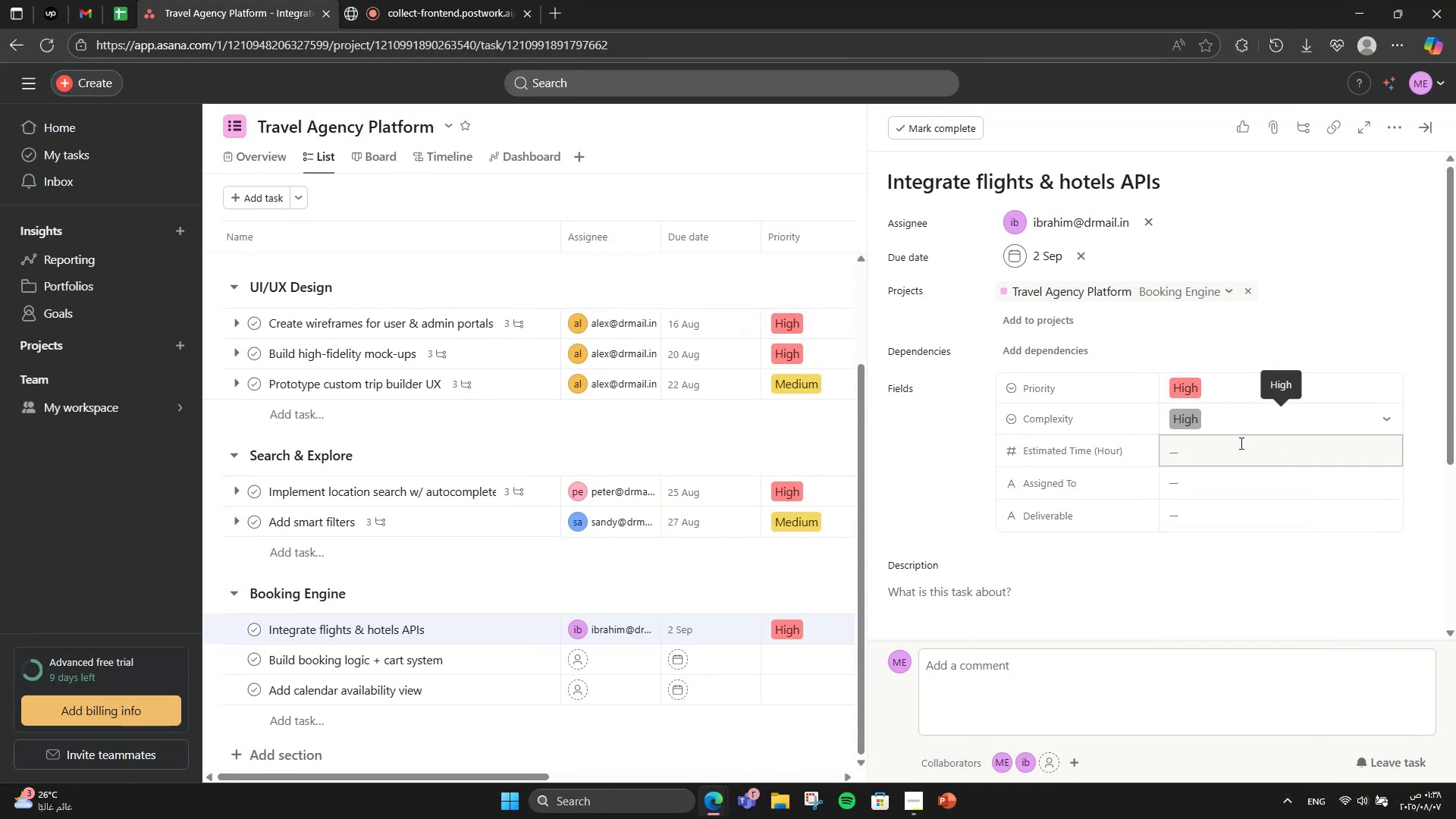 
left_click([1238, 454])
 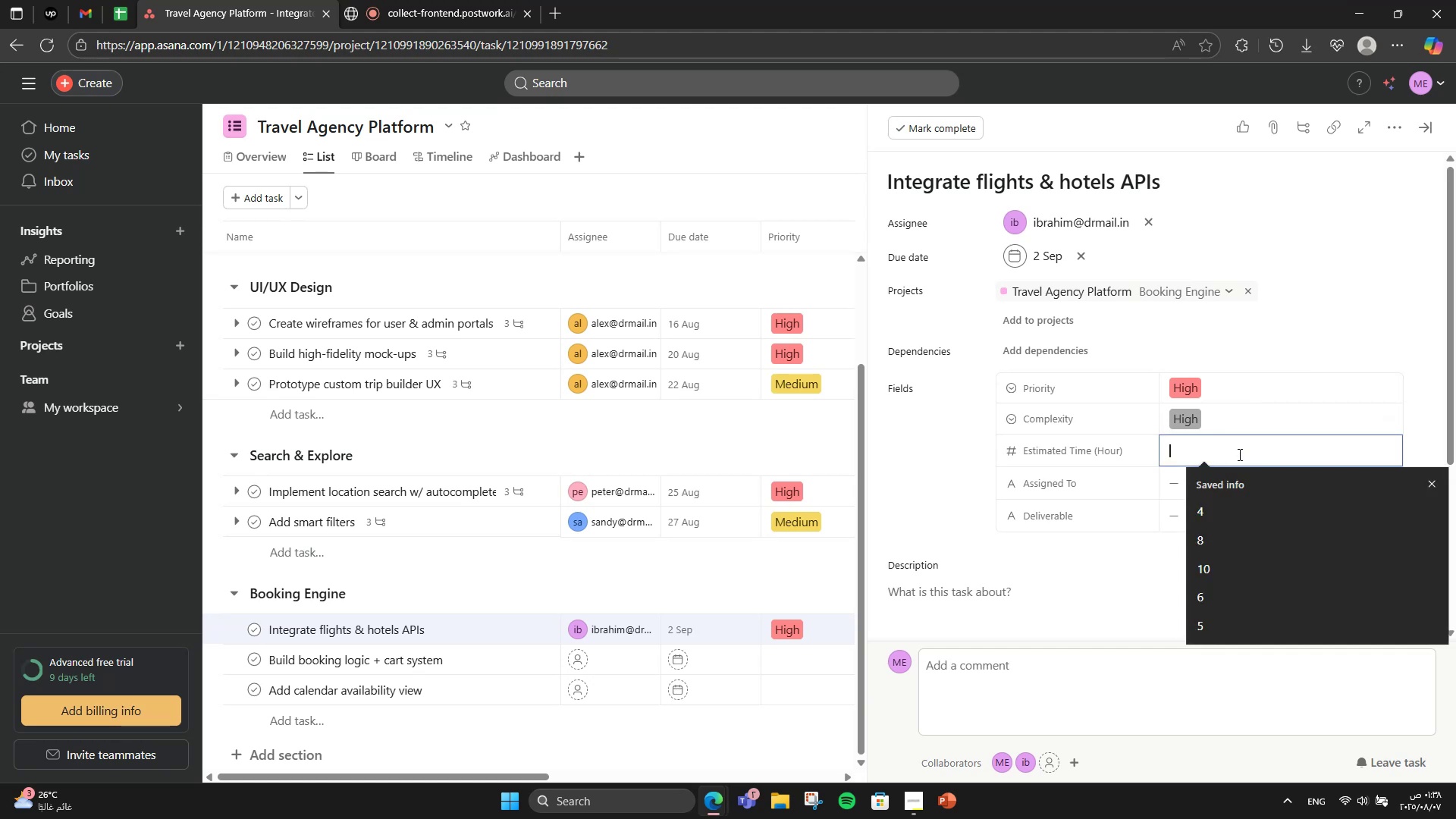 
key(Numpad1)
 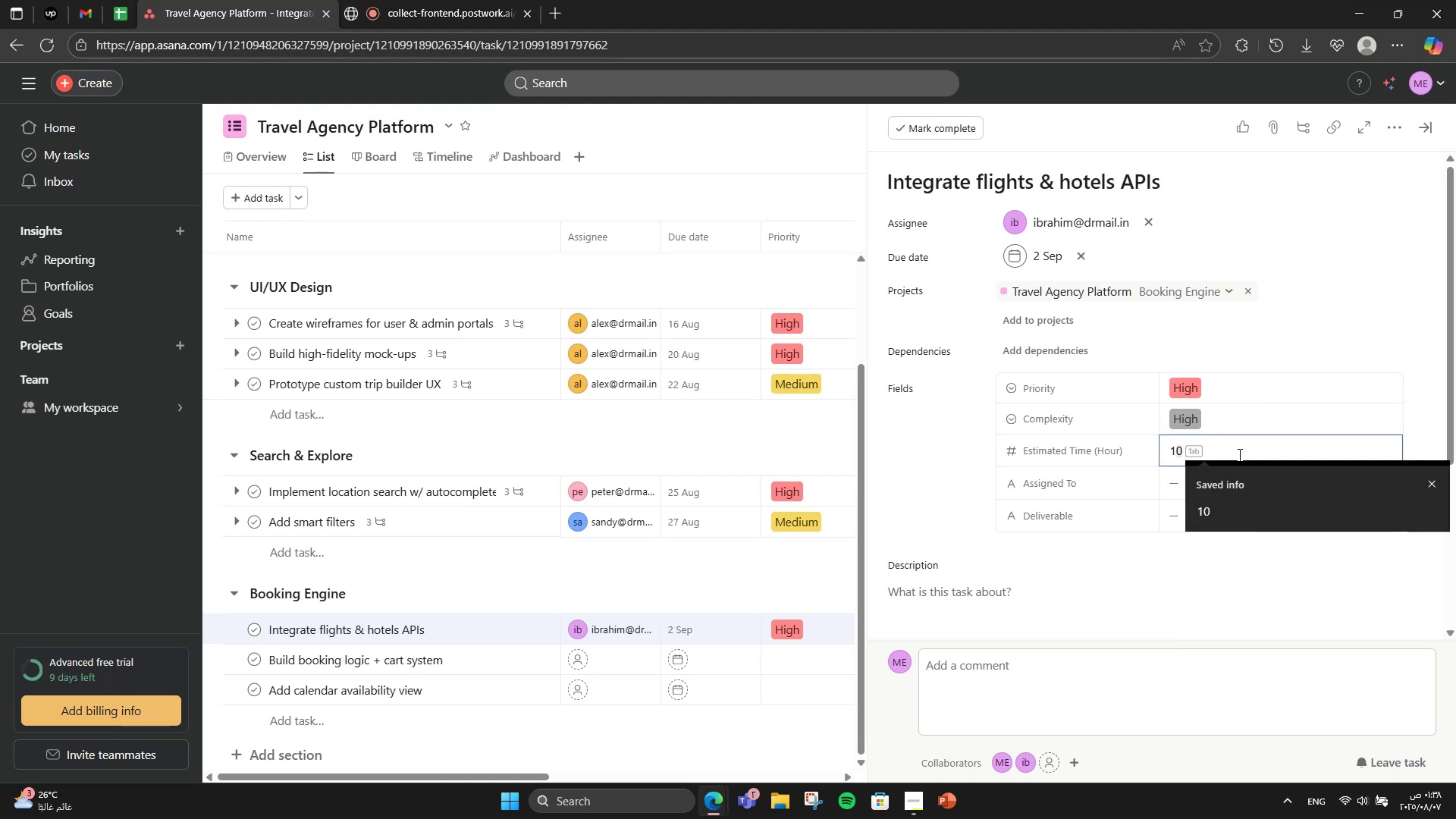 
key(Numpad2)
 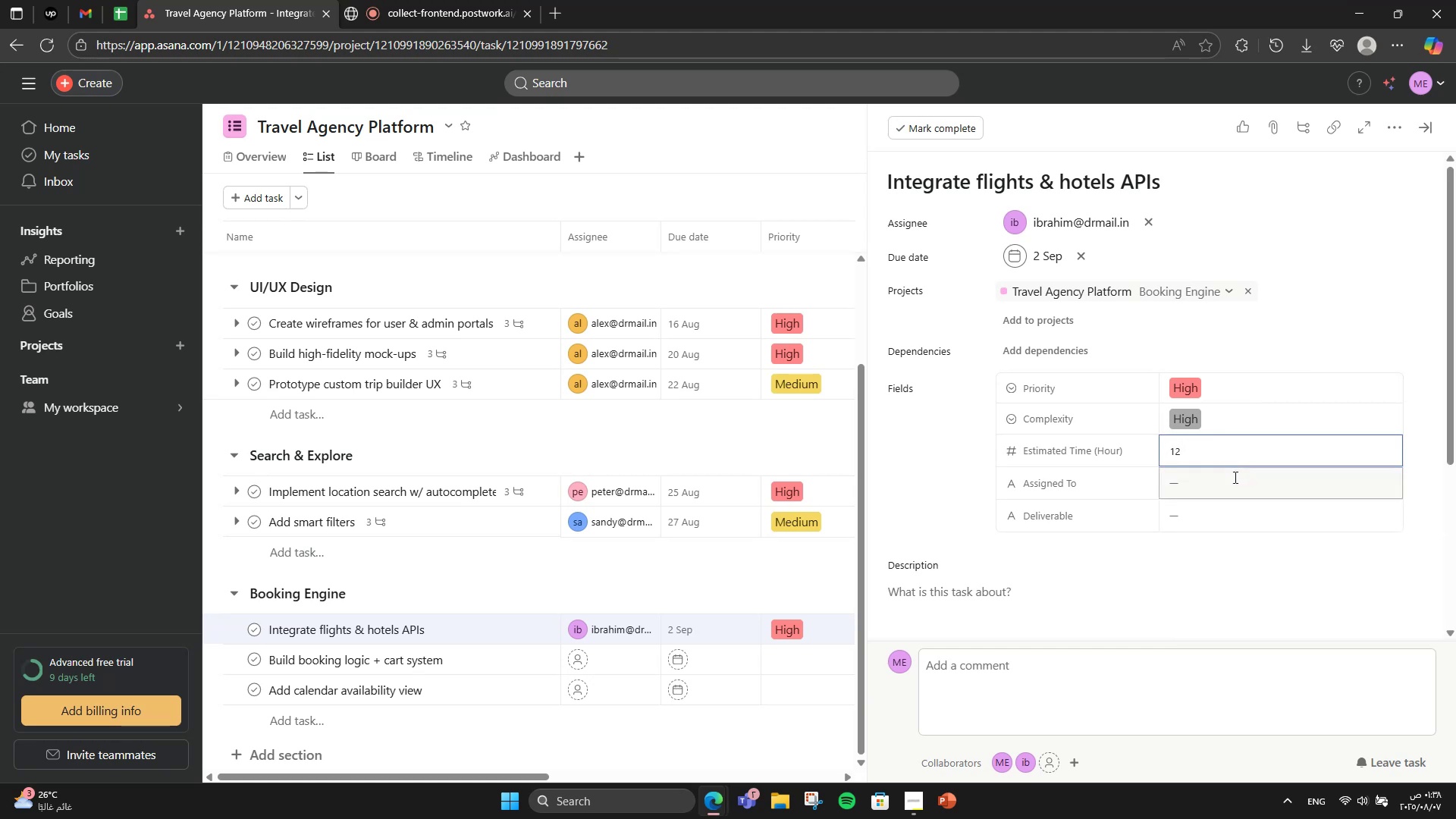 
left_click([1234, 477])
 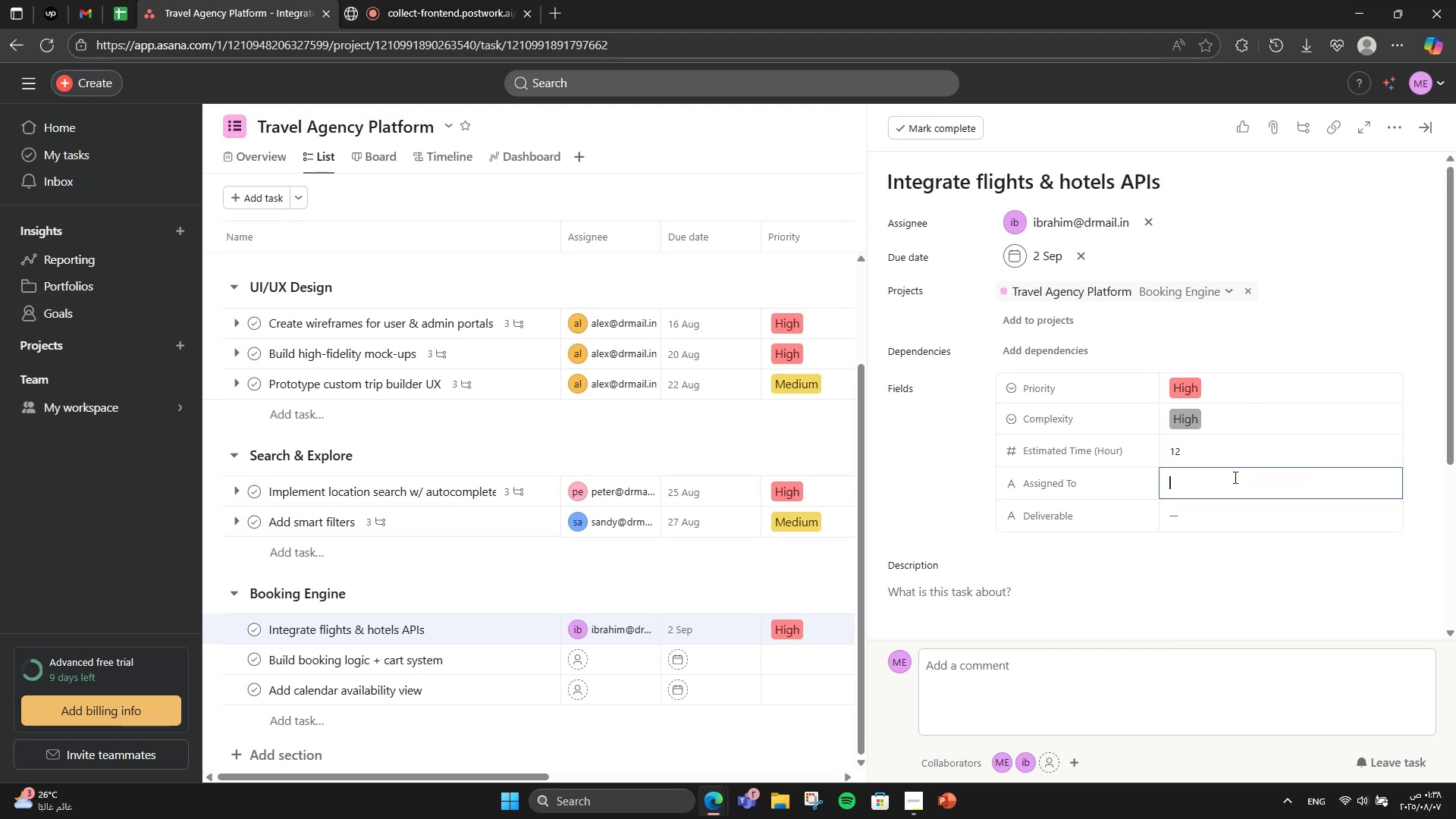 
type(Backend Develop)
 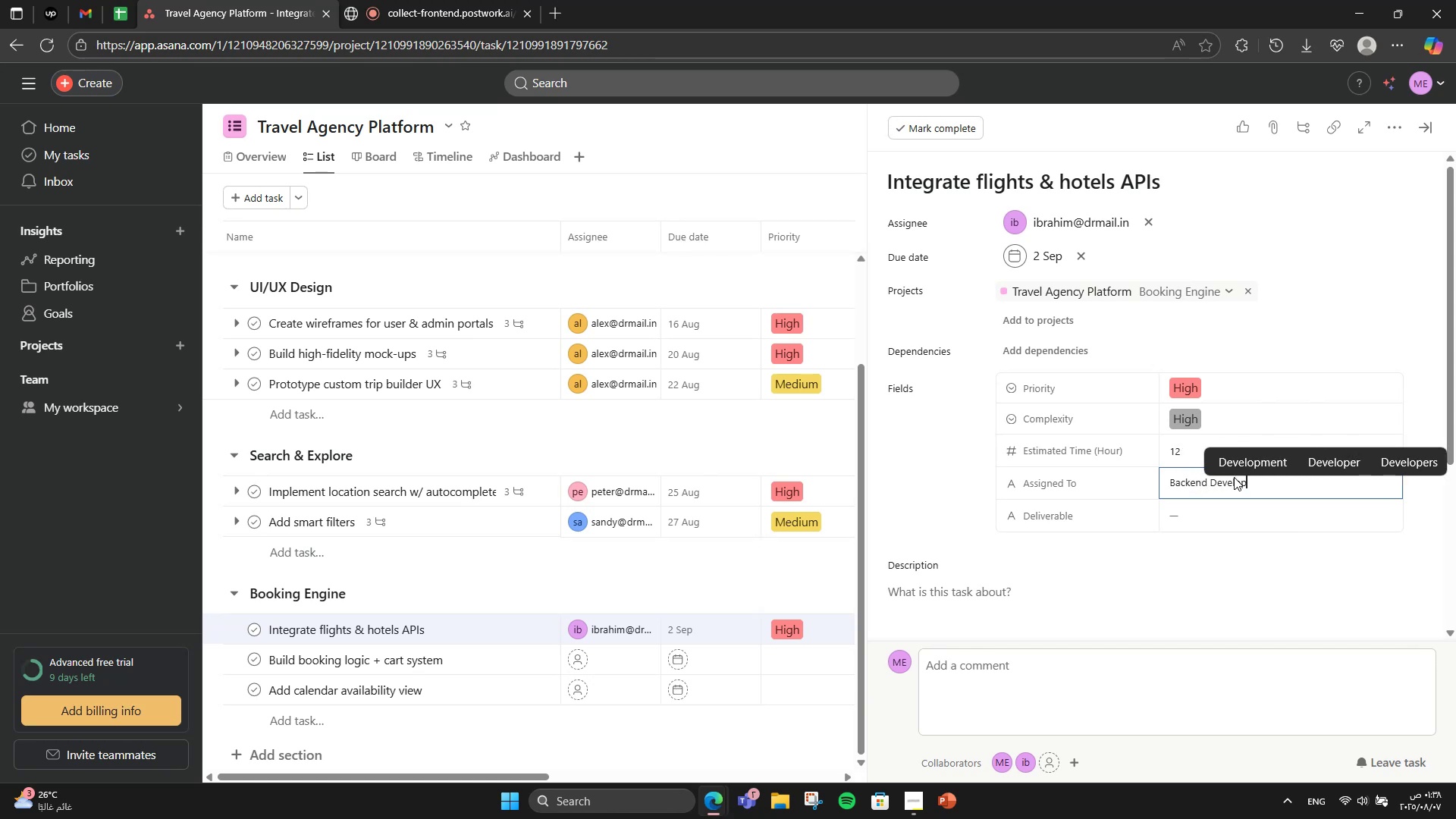 
key(Backspace)
 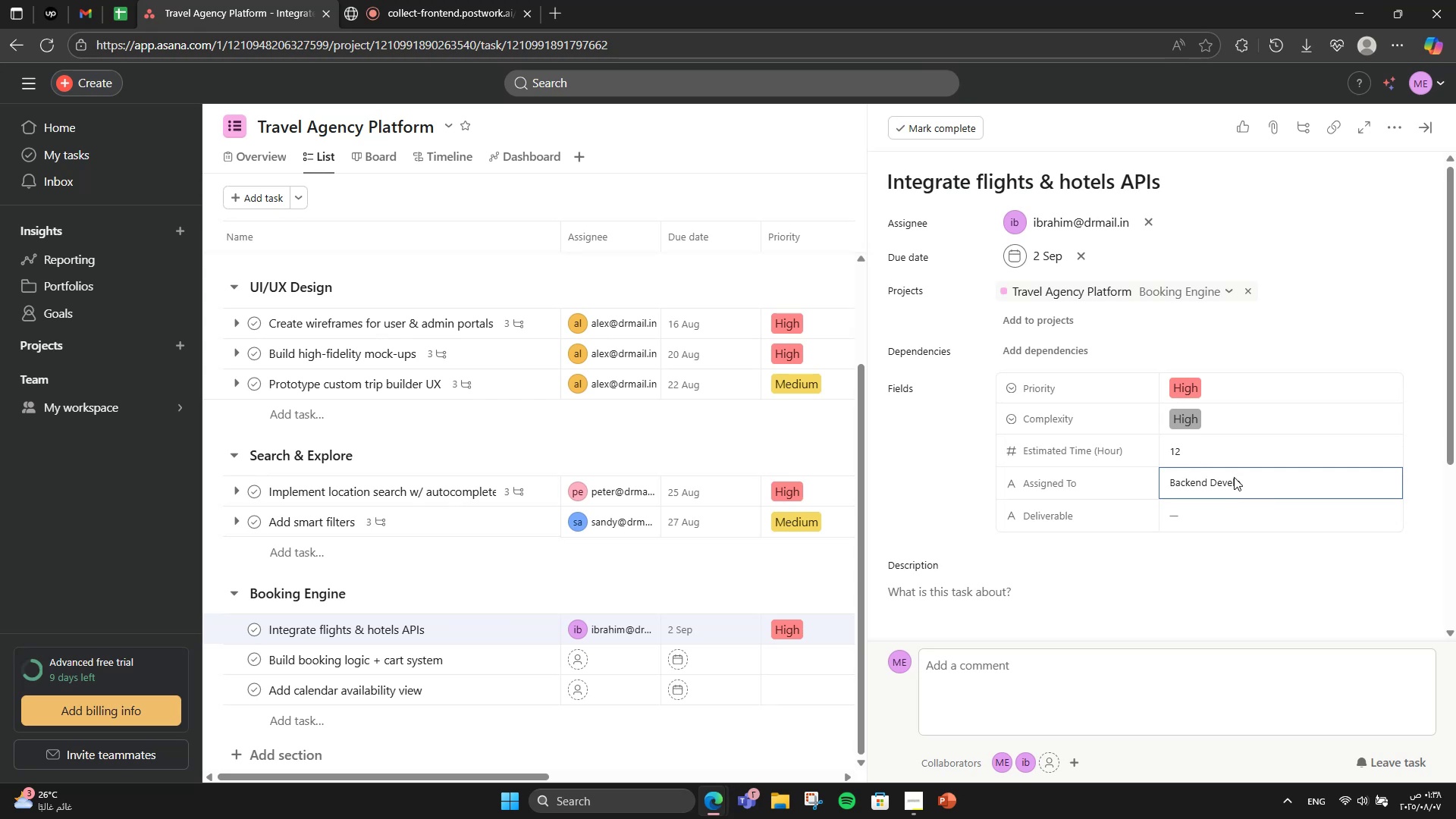 
key(Backspace)
 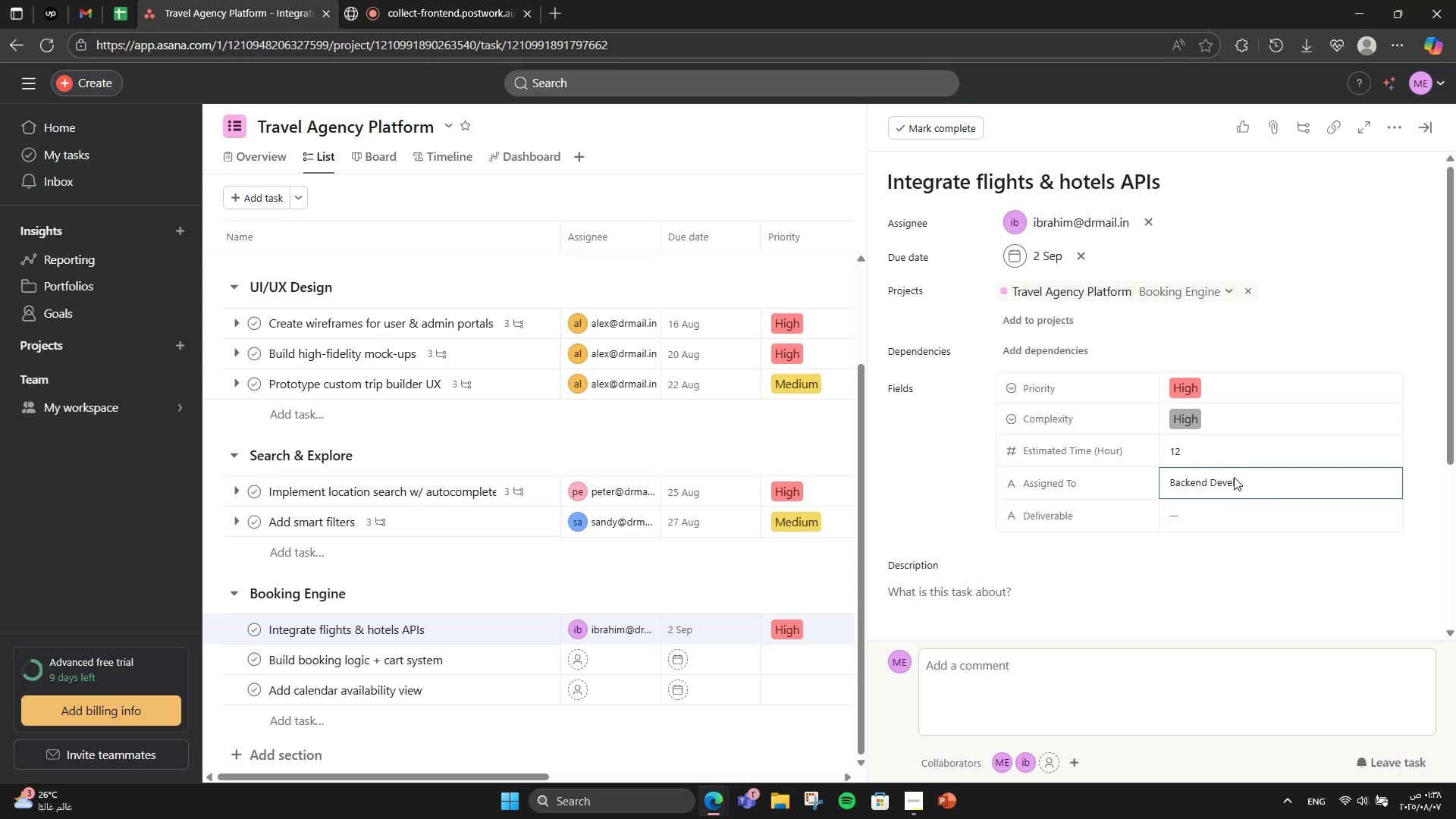 
key(Backspace)
 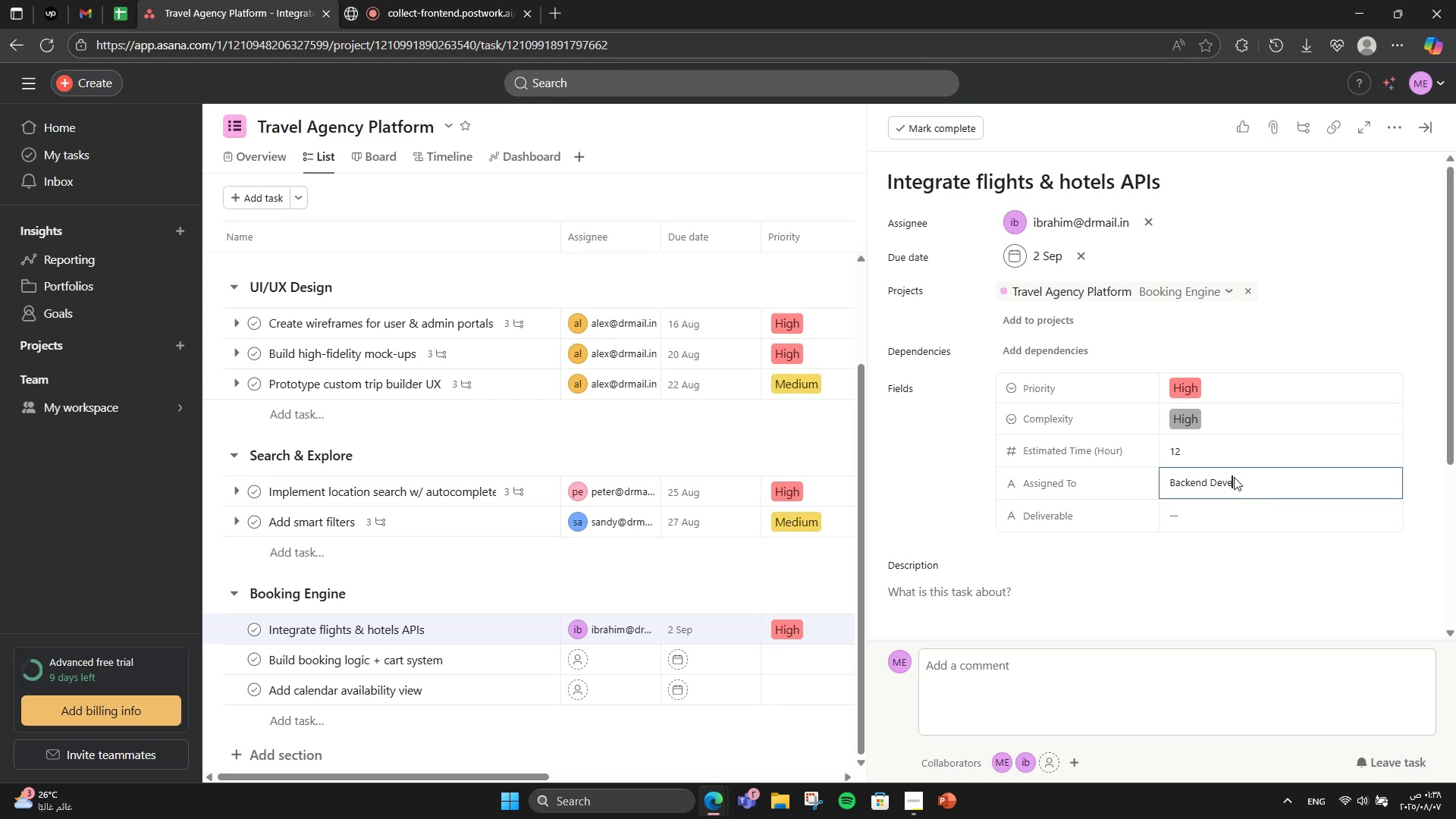 
key(Backspace)
 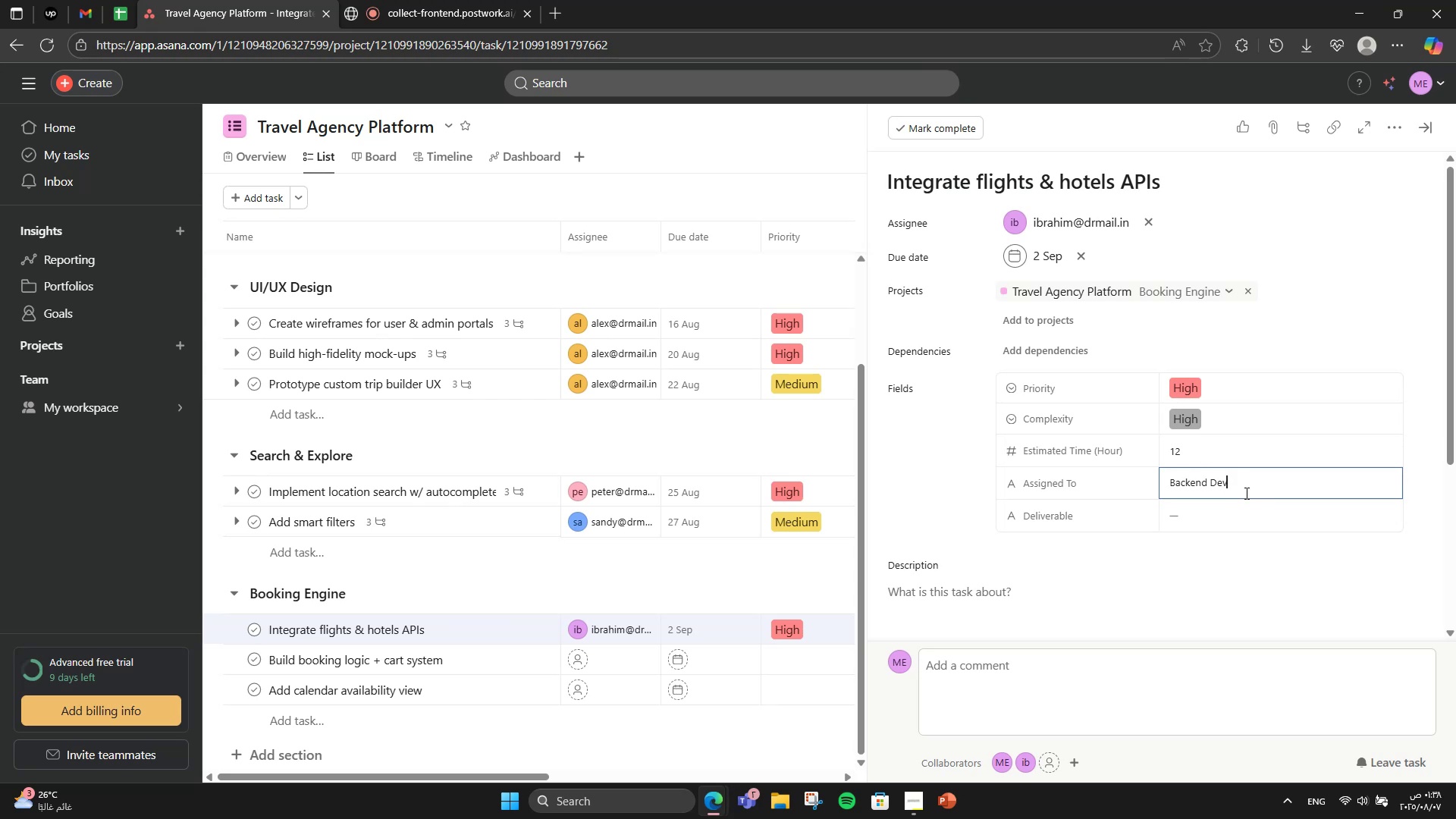 
left_click([1234, 518])
 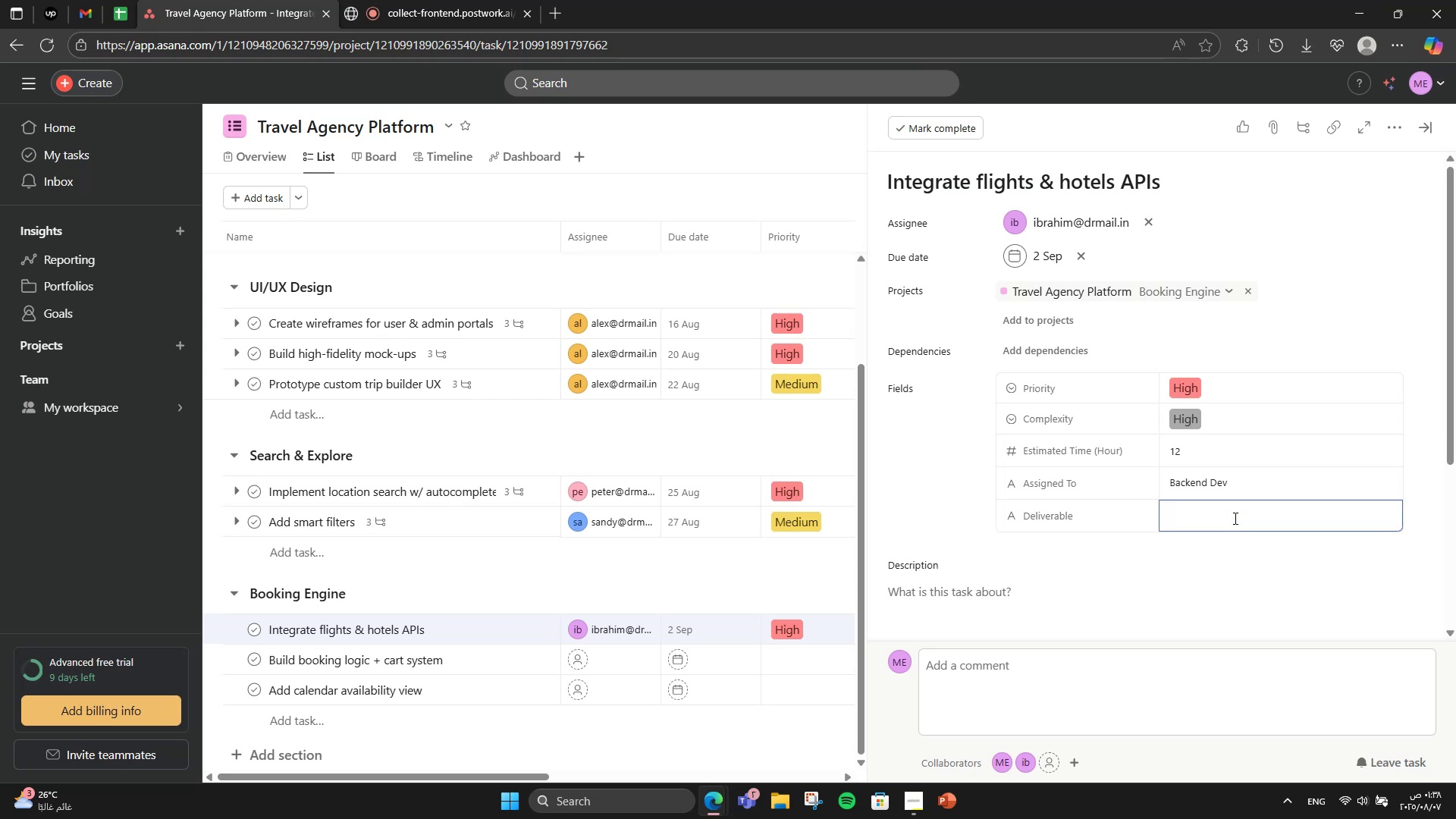 
type(Booking backend)
 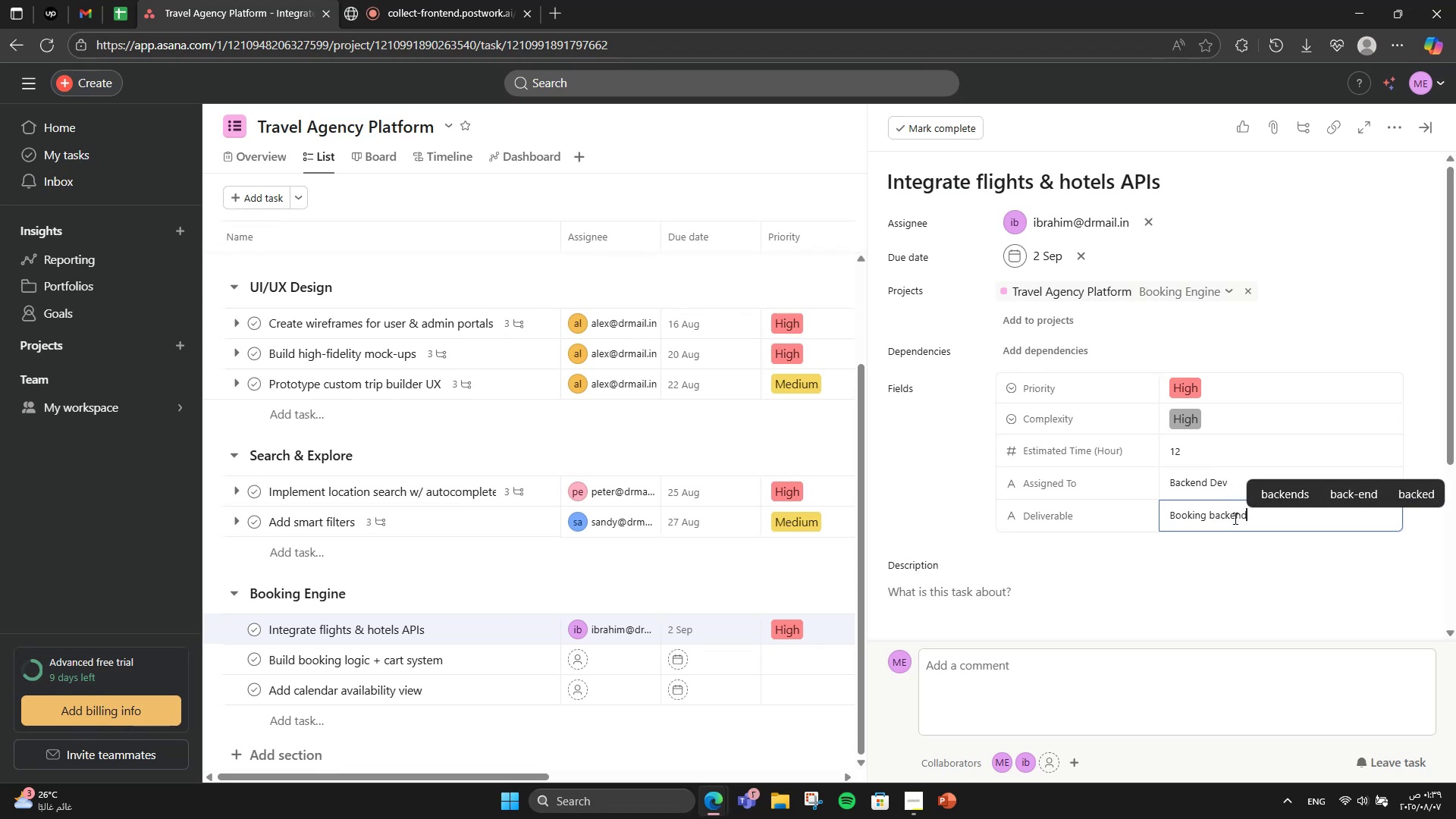 
scroll: coordinate [901, 544], scroll_direction: down, amount: 3.0
 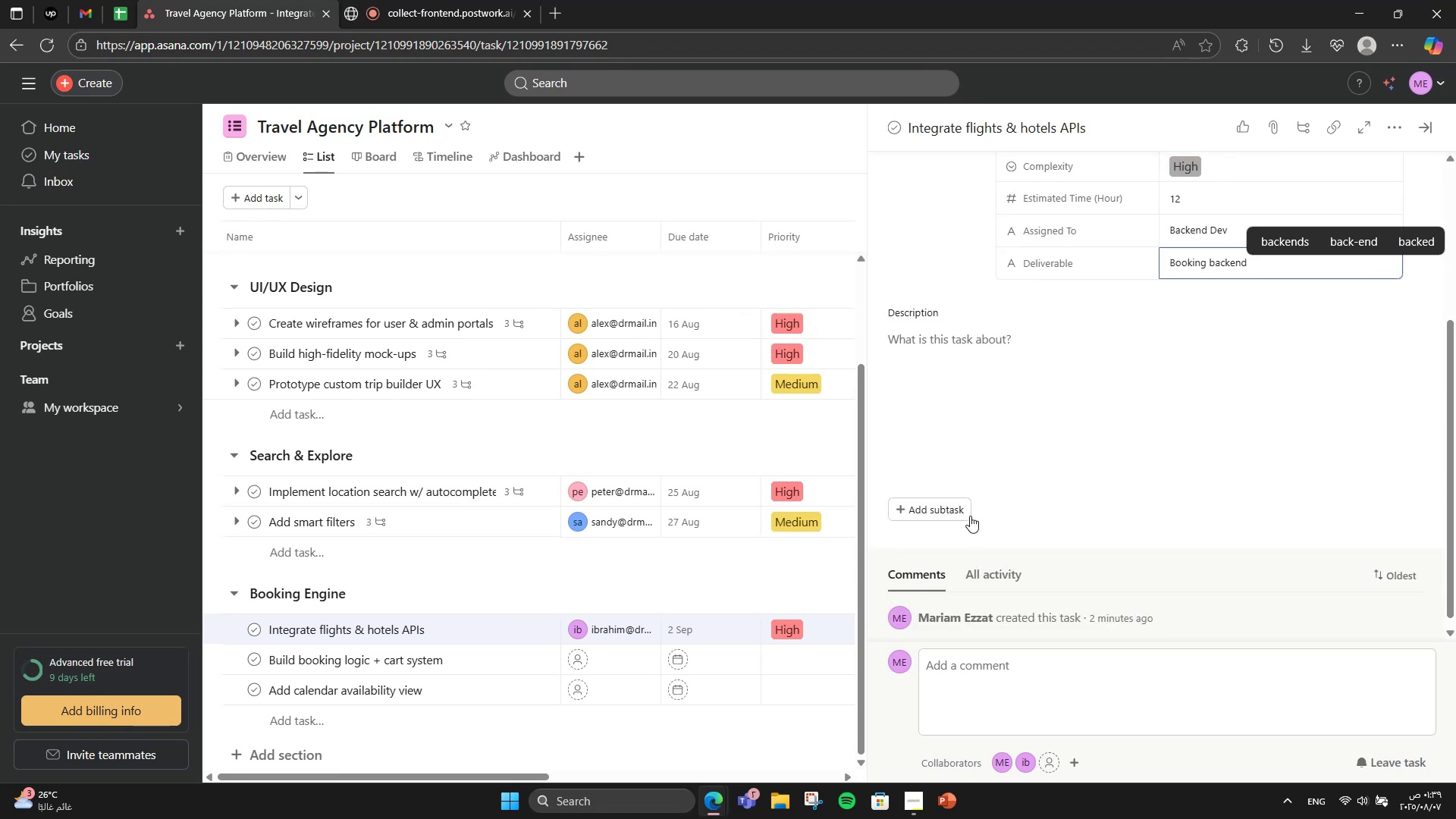 
left_click([970, 508])
 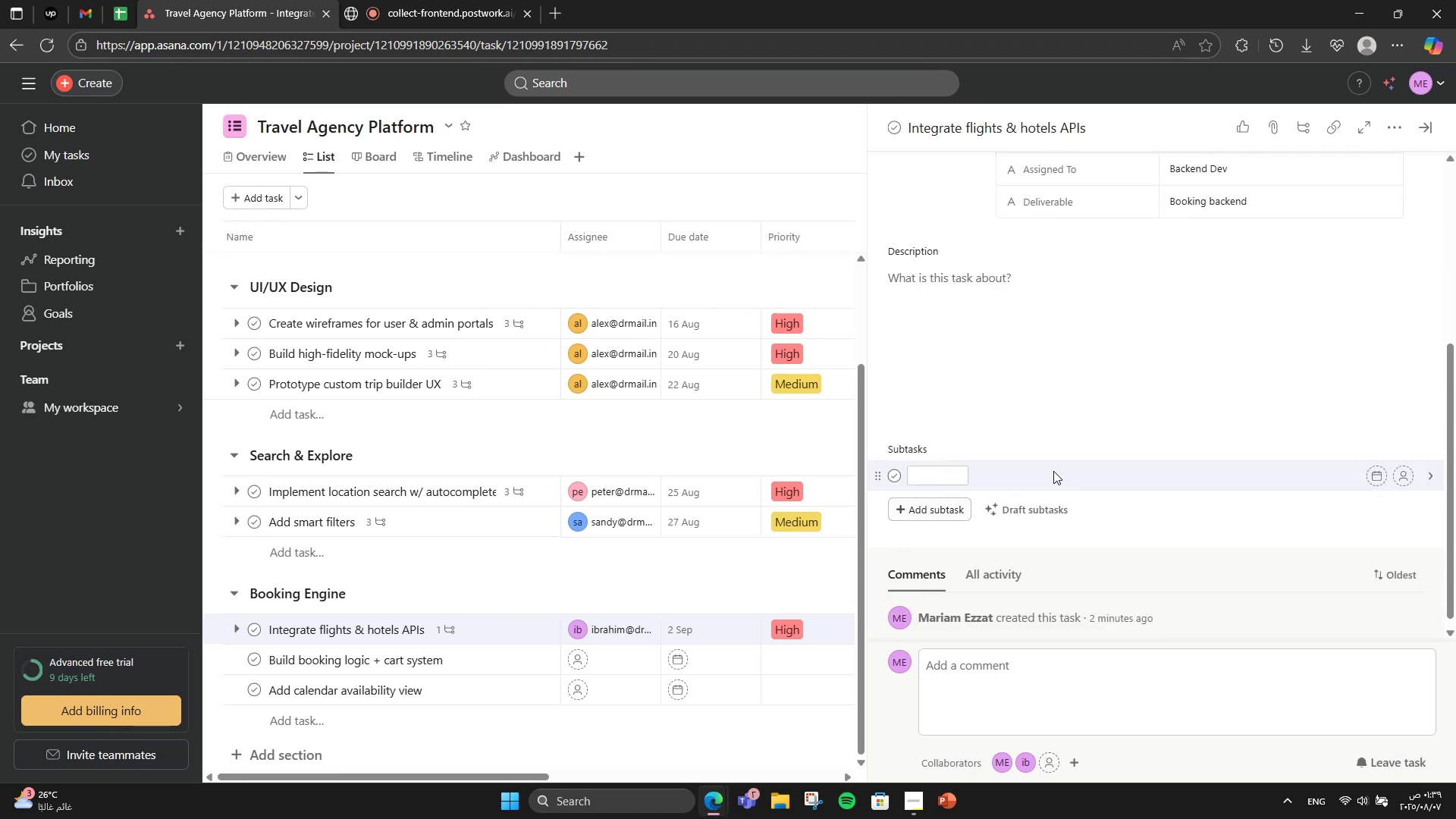 
scroll: coordinate [1030, 310], scroll_direction: up, amount: 2.0
 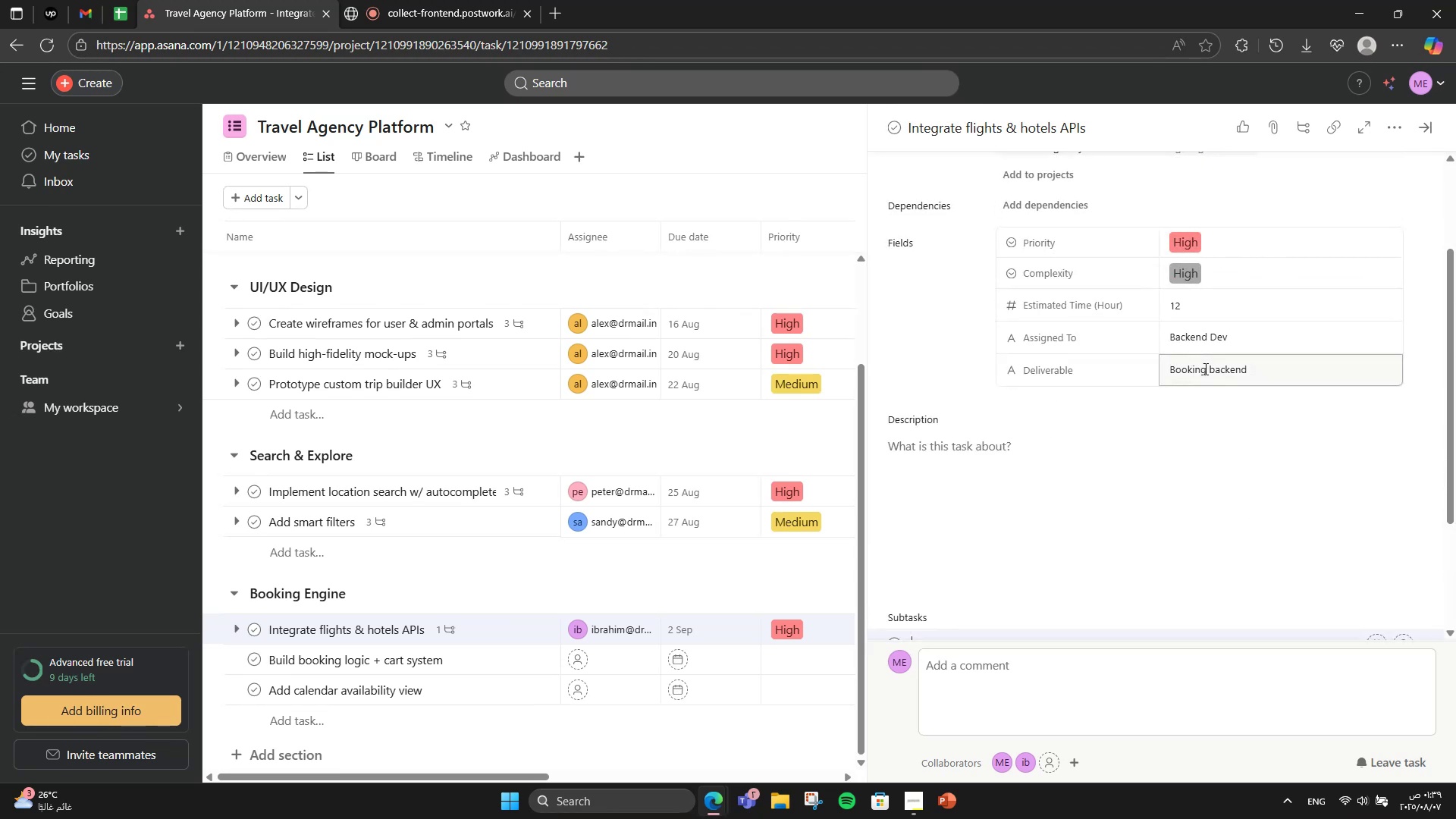 
double_click([1204, 369])
 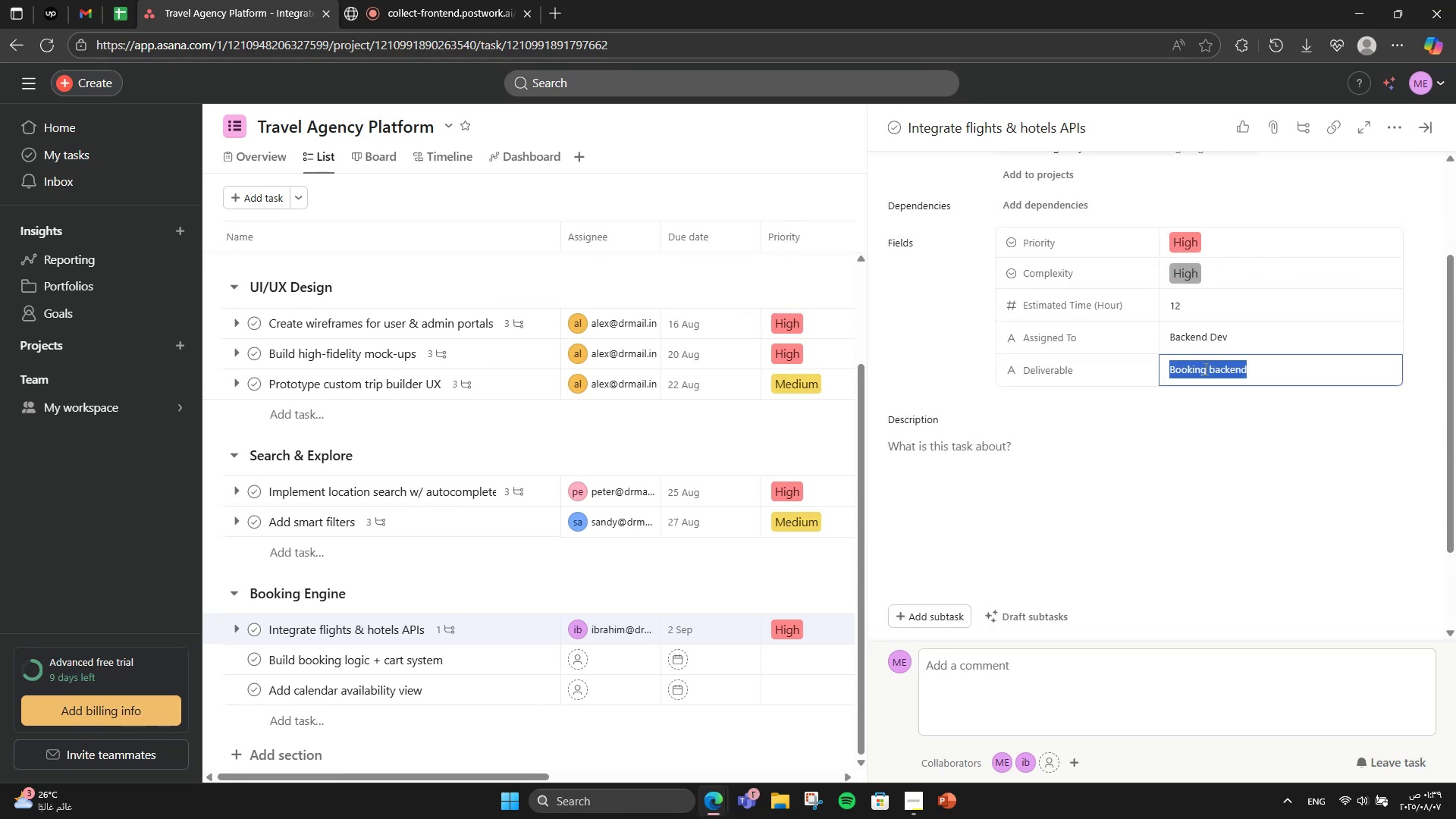 
triple_click([1204, 369])
 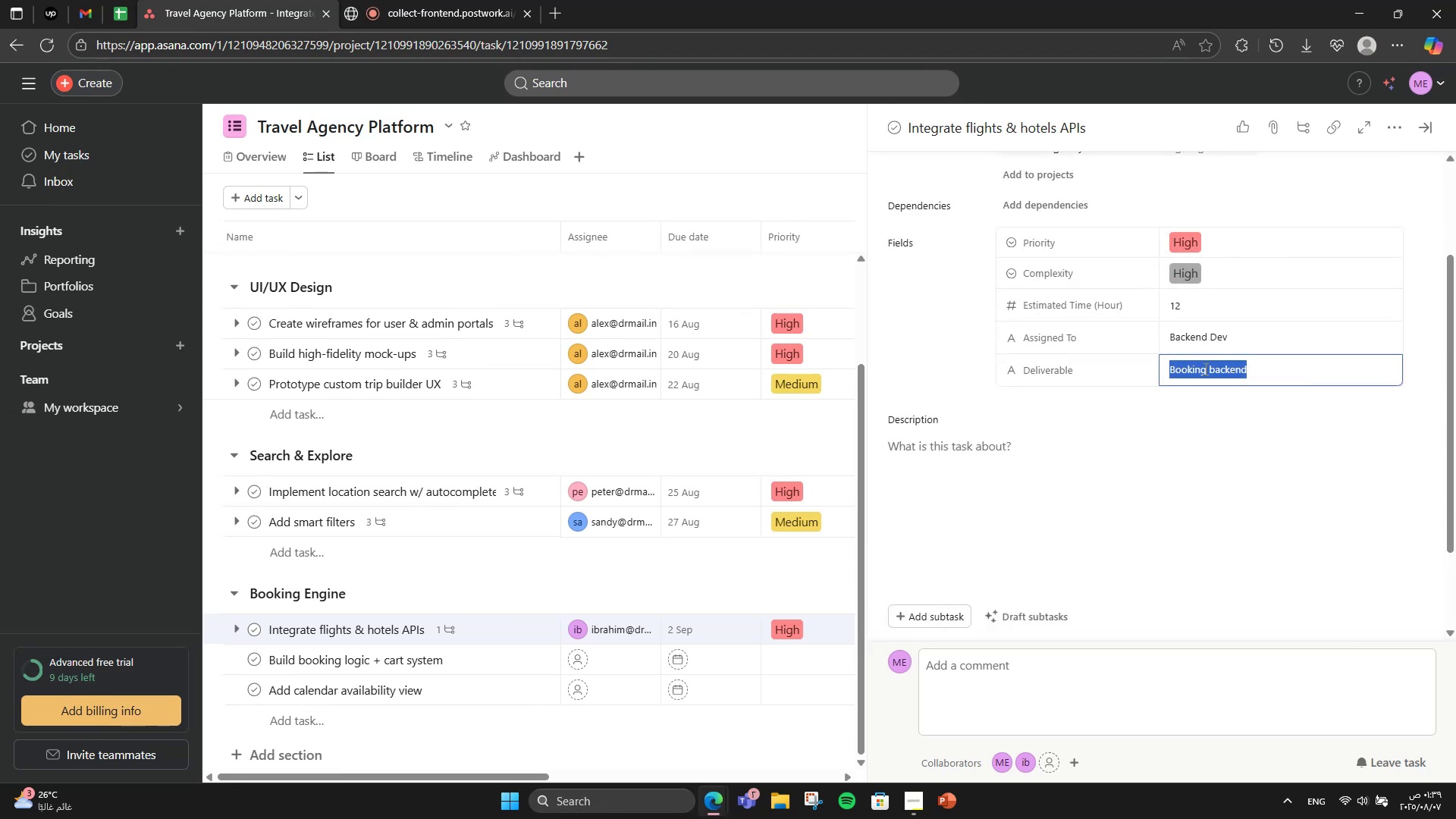 
type(API )
 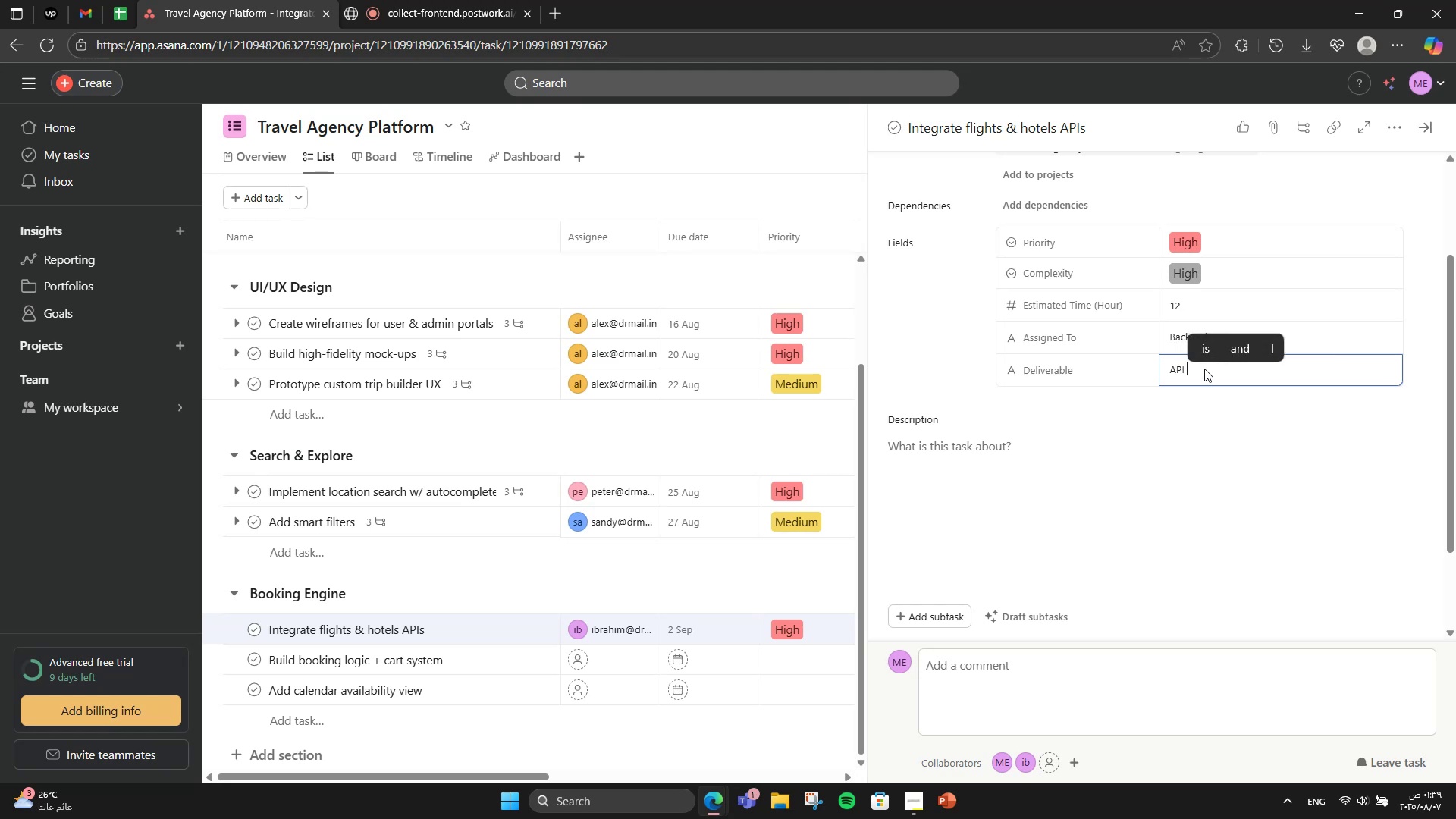 
type(service)
 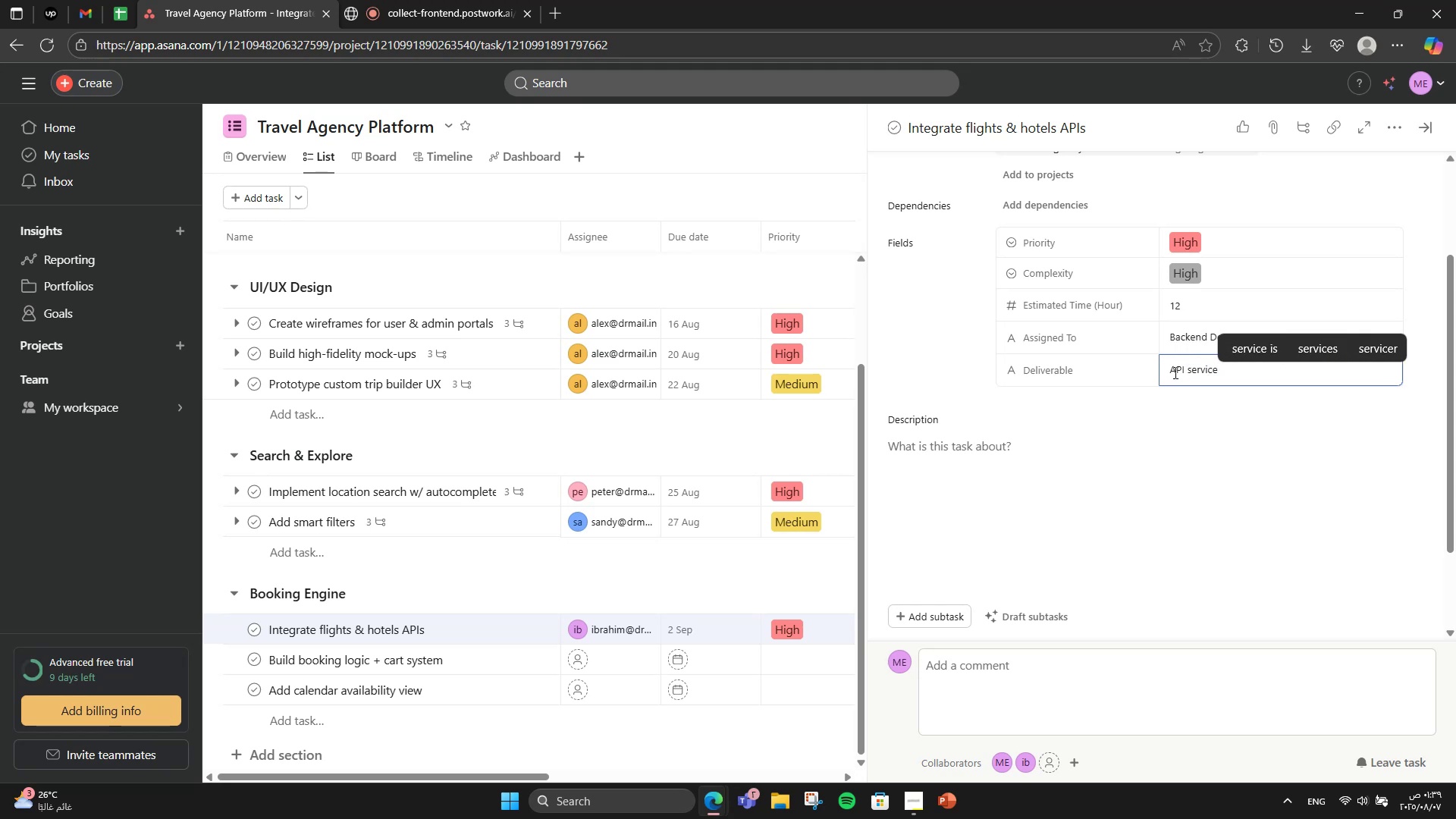 
scroll: coordinate [956, 507], scroll_direction: down, amount: 2.0
 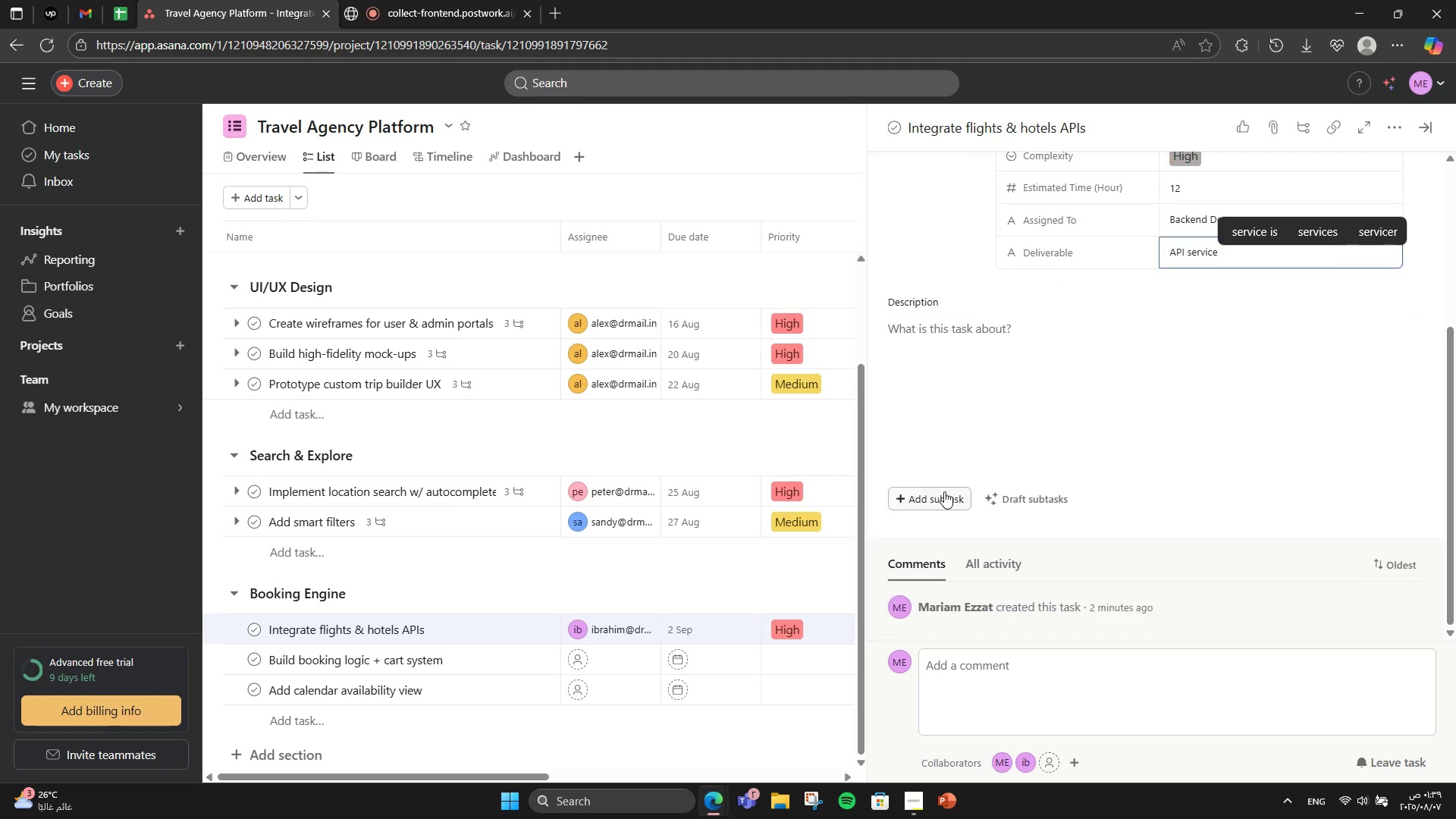 
left_click([944, 491])
 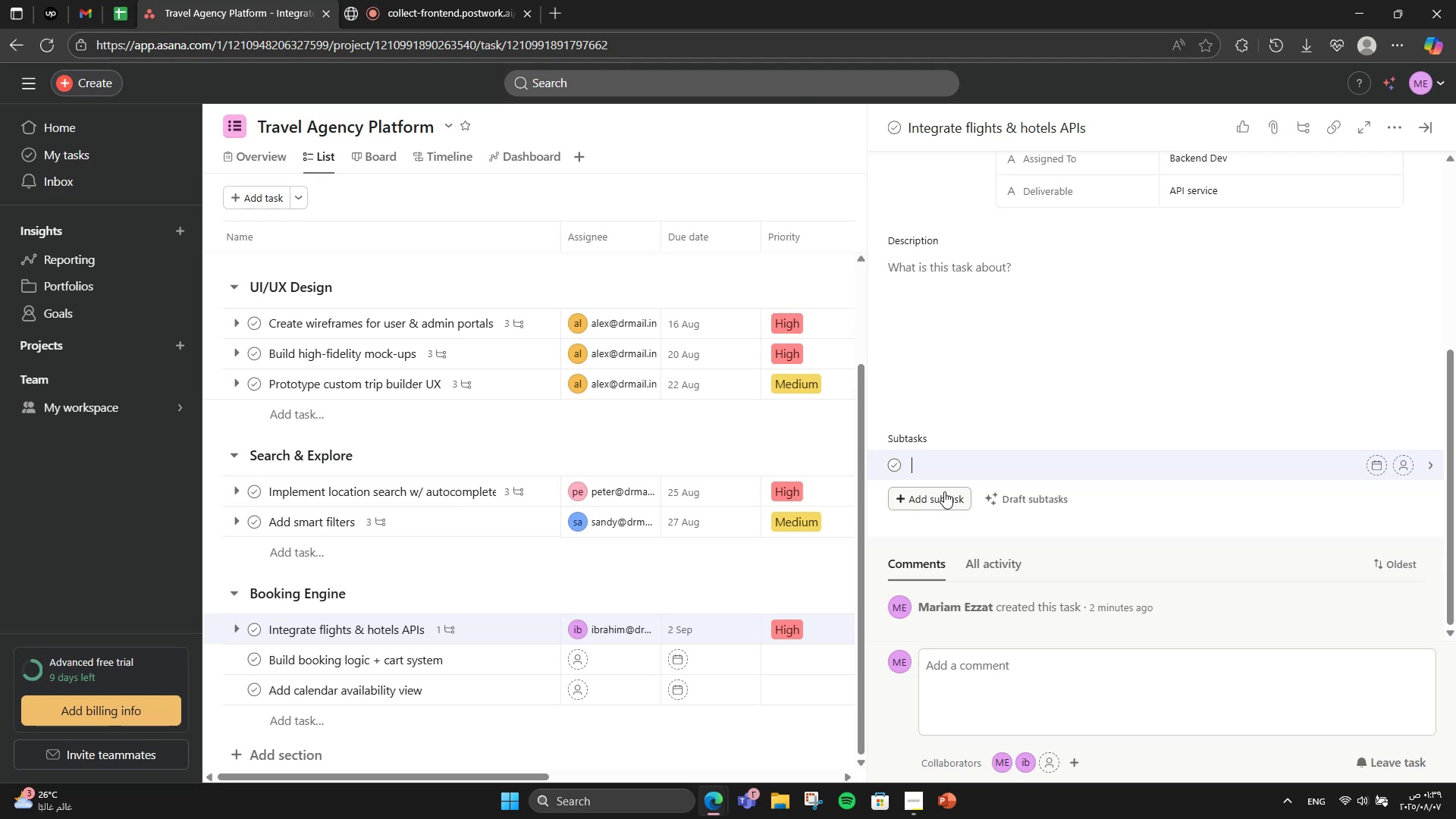 
type(Evaluate GDS options )
key(Backspace)
 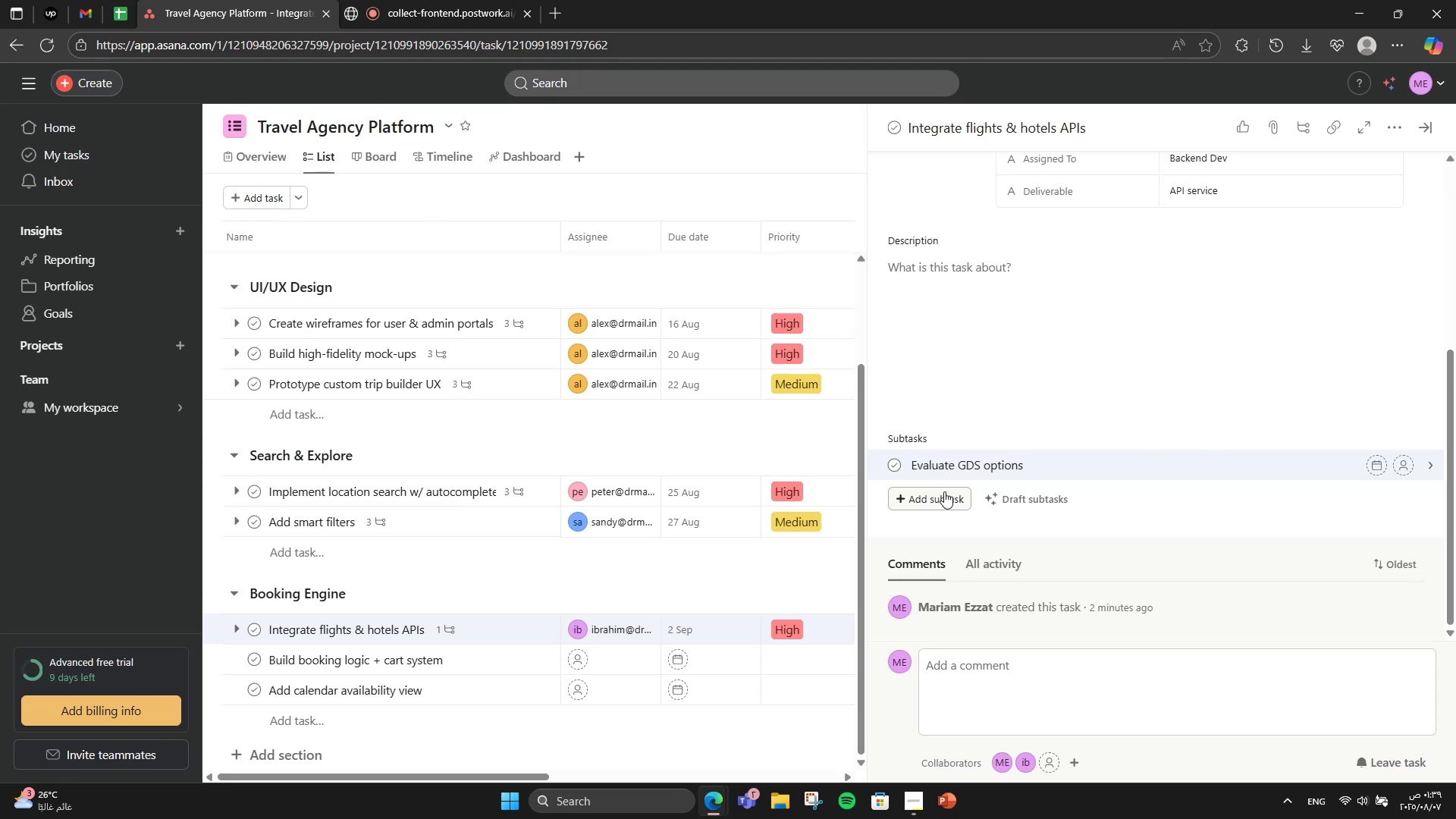 
key(Enter)
 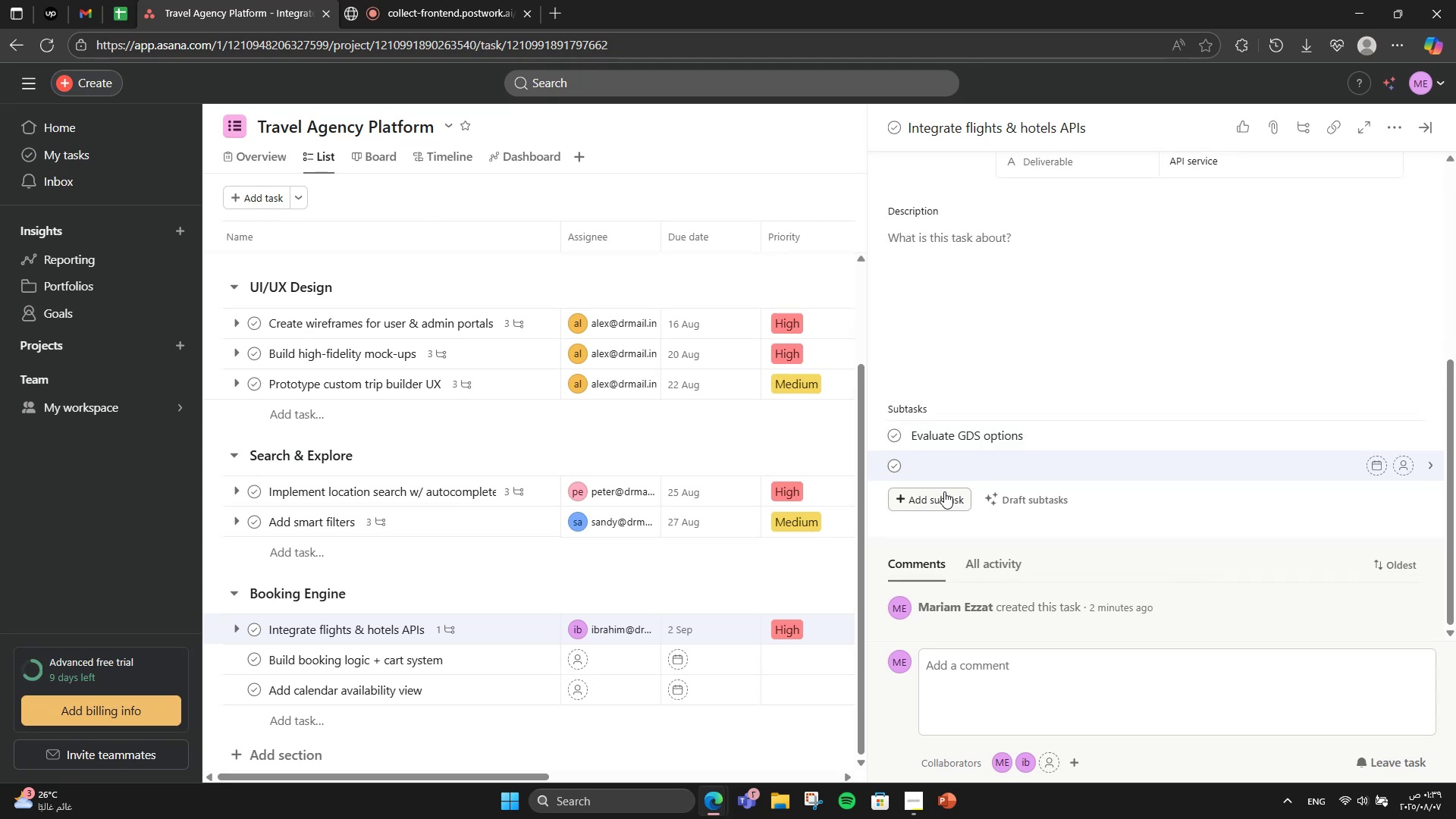 
type(Connect test API)
 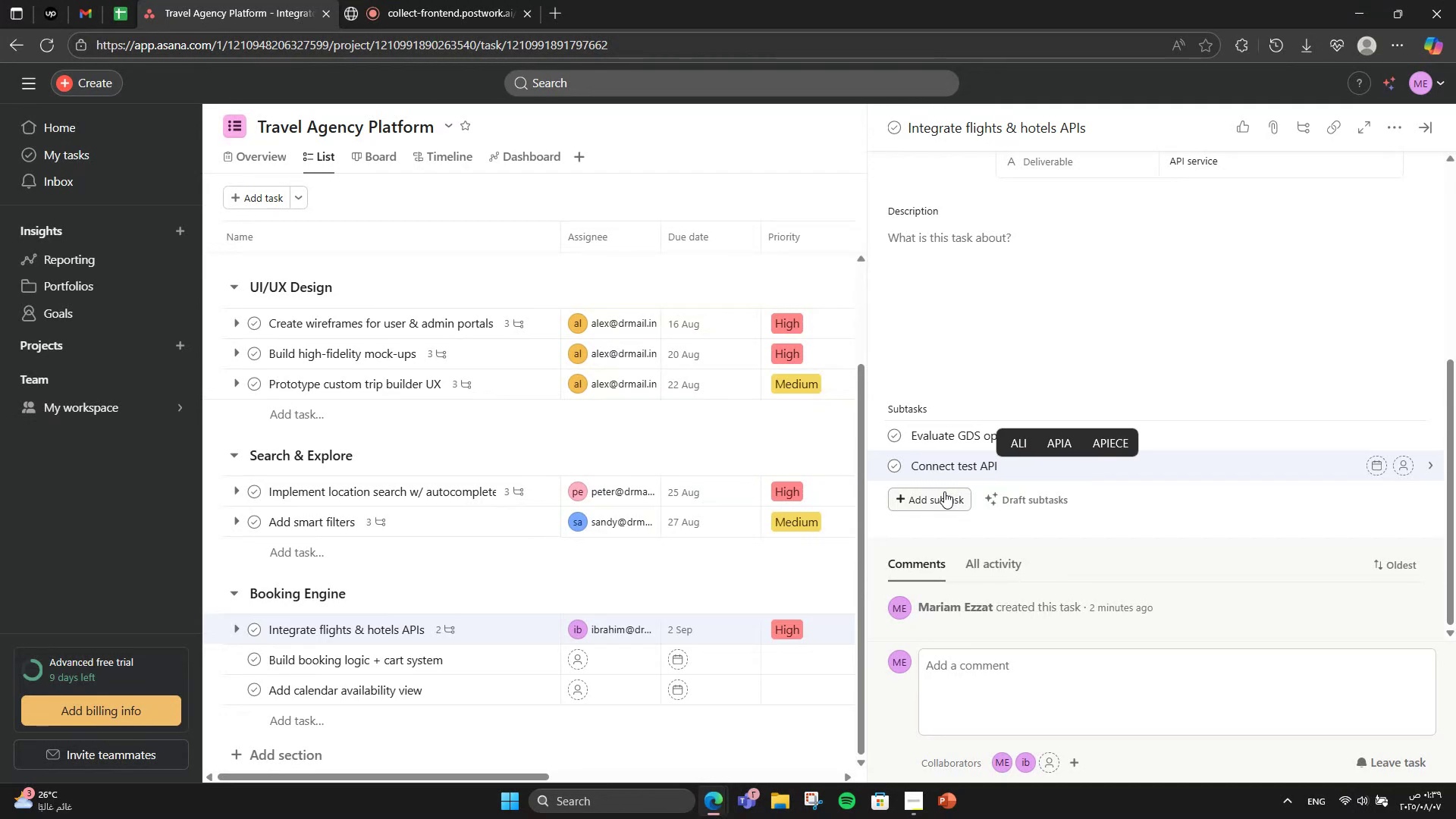 
key(Enter)
 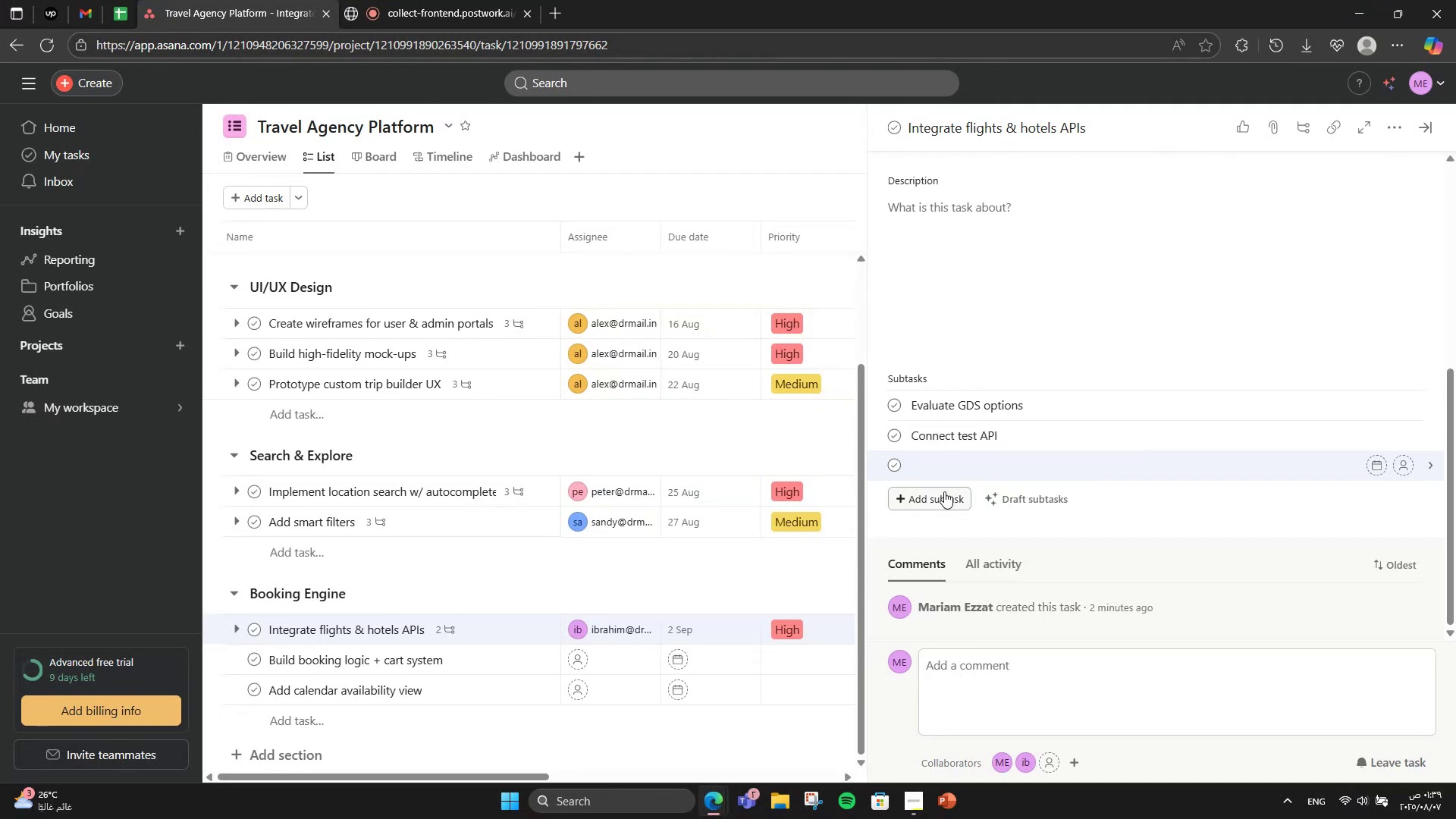 
type(Map data models)
 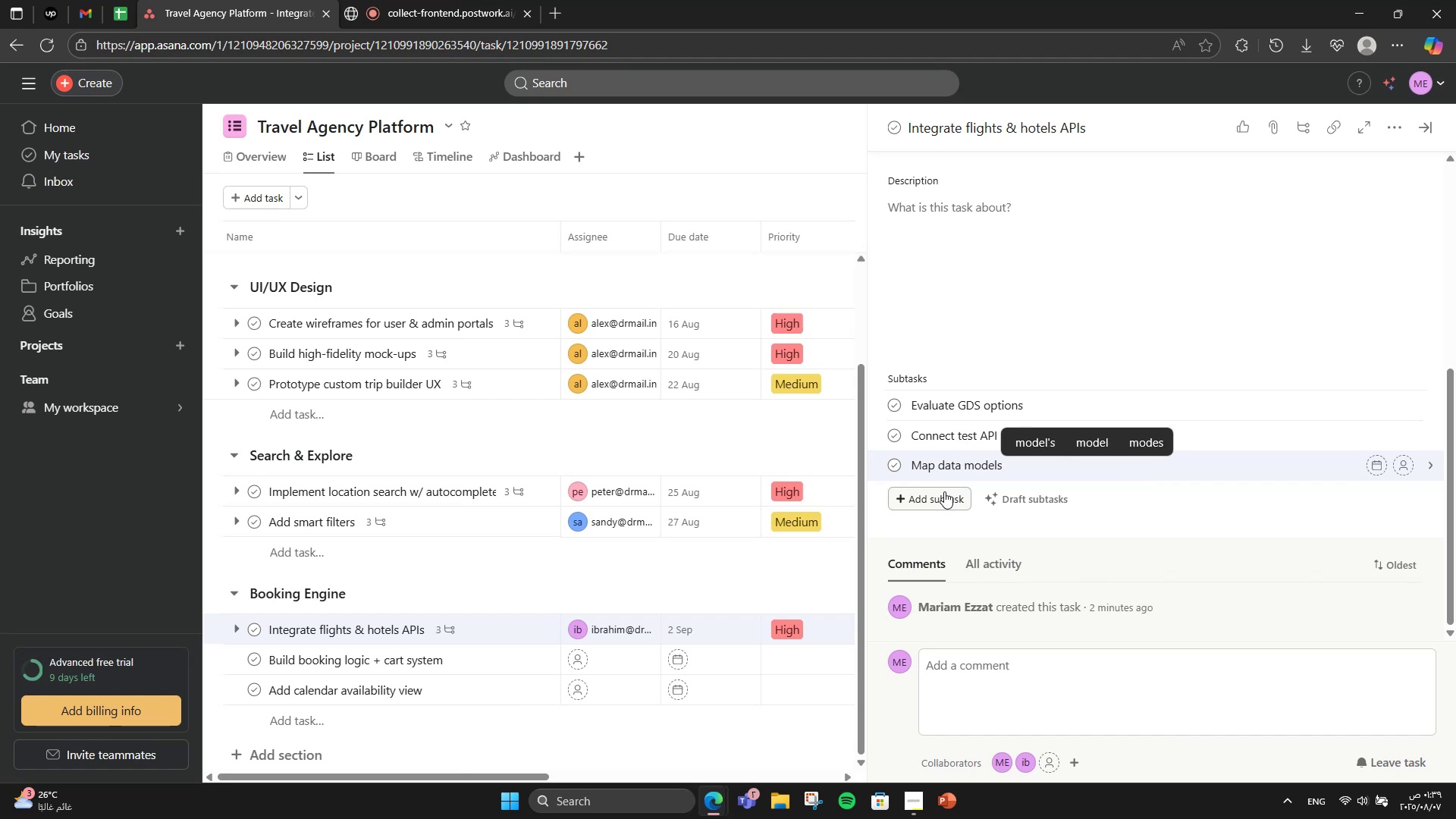 
scroll: coordinate [1010, 507], scroll_direction: down, amount: 2.0
 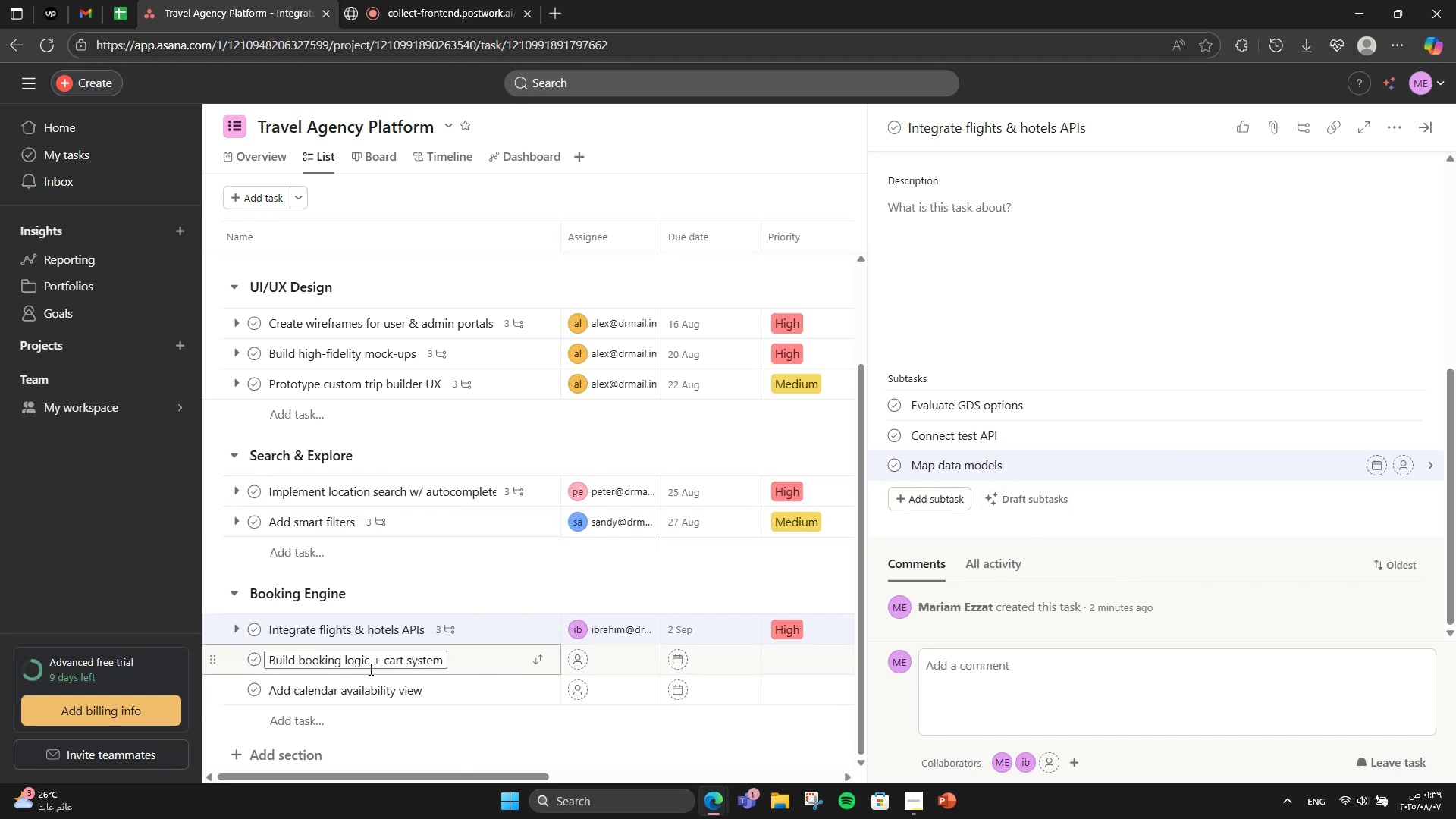 
left_click([490, 659])
 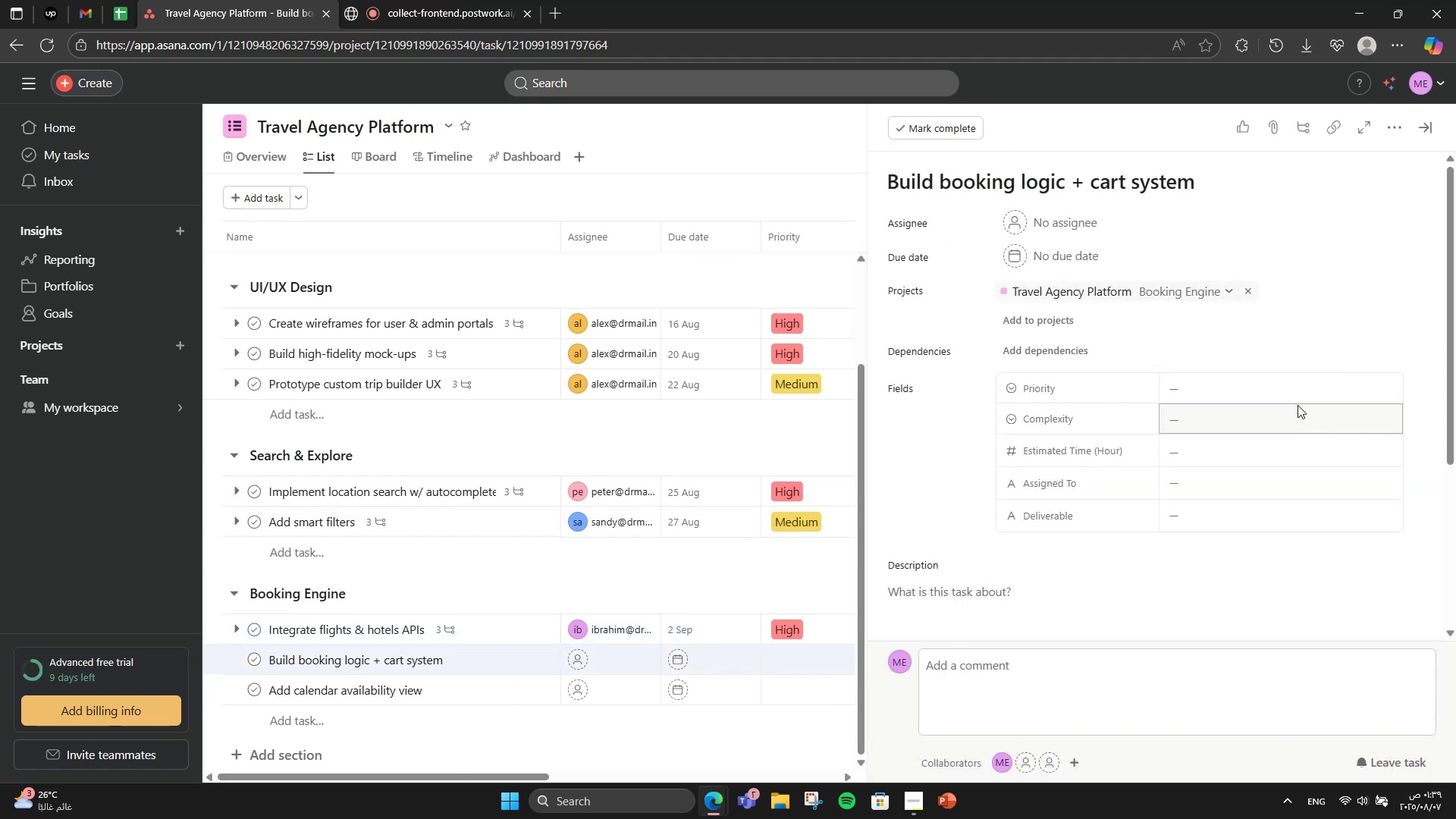 
scroll: coordinate [1098, 357], scroll_direction: down, amount: 1.0
 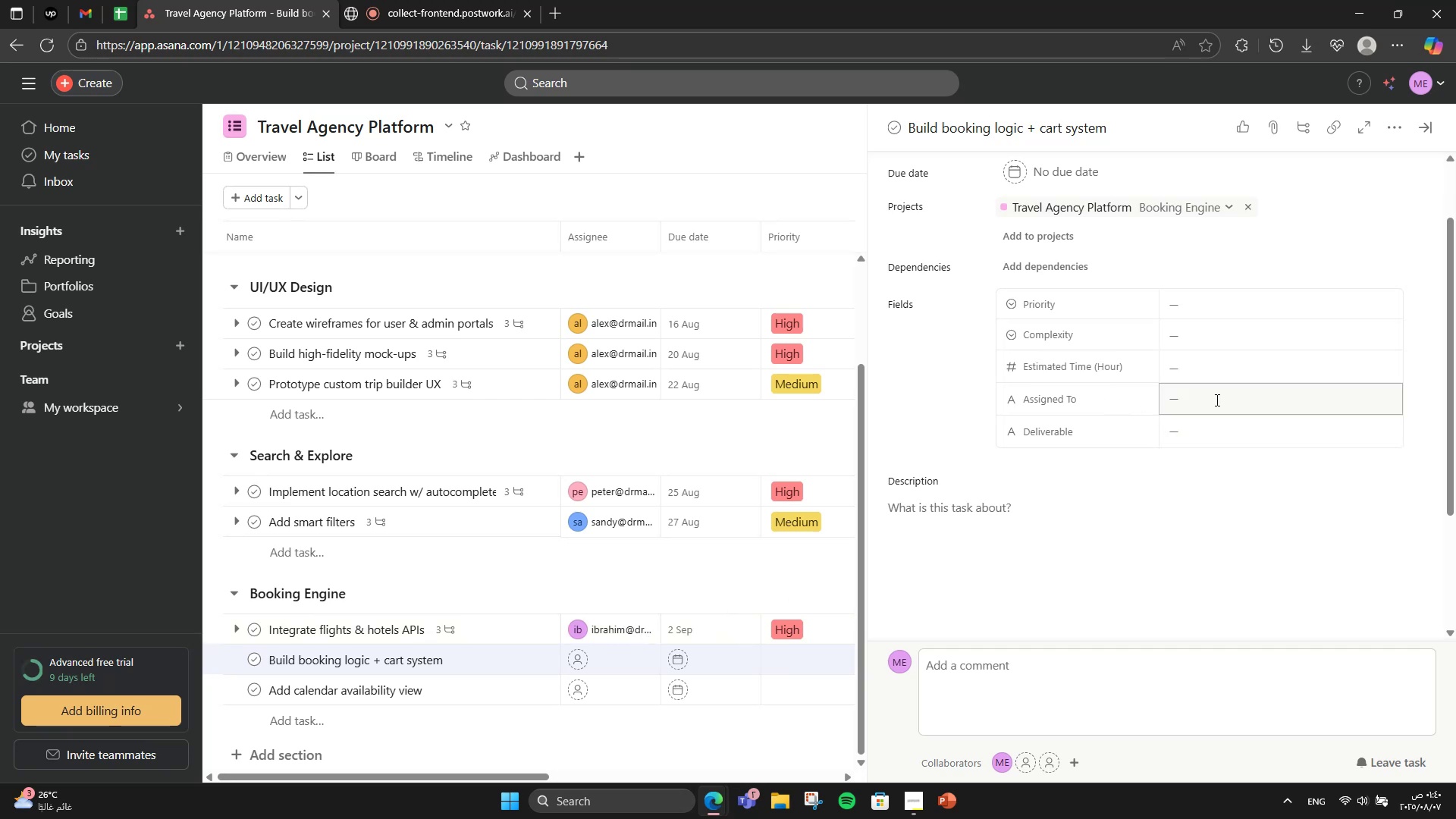 
wait(10.26)
 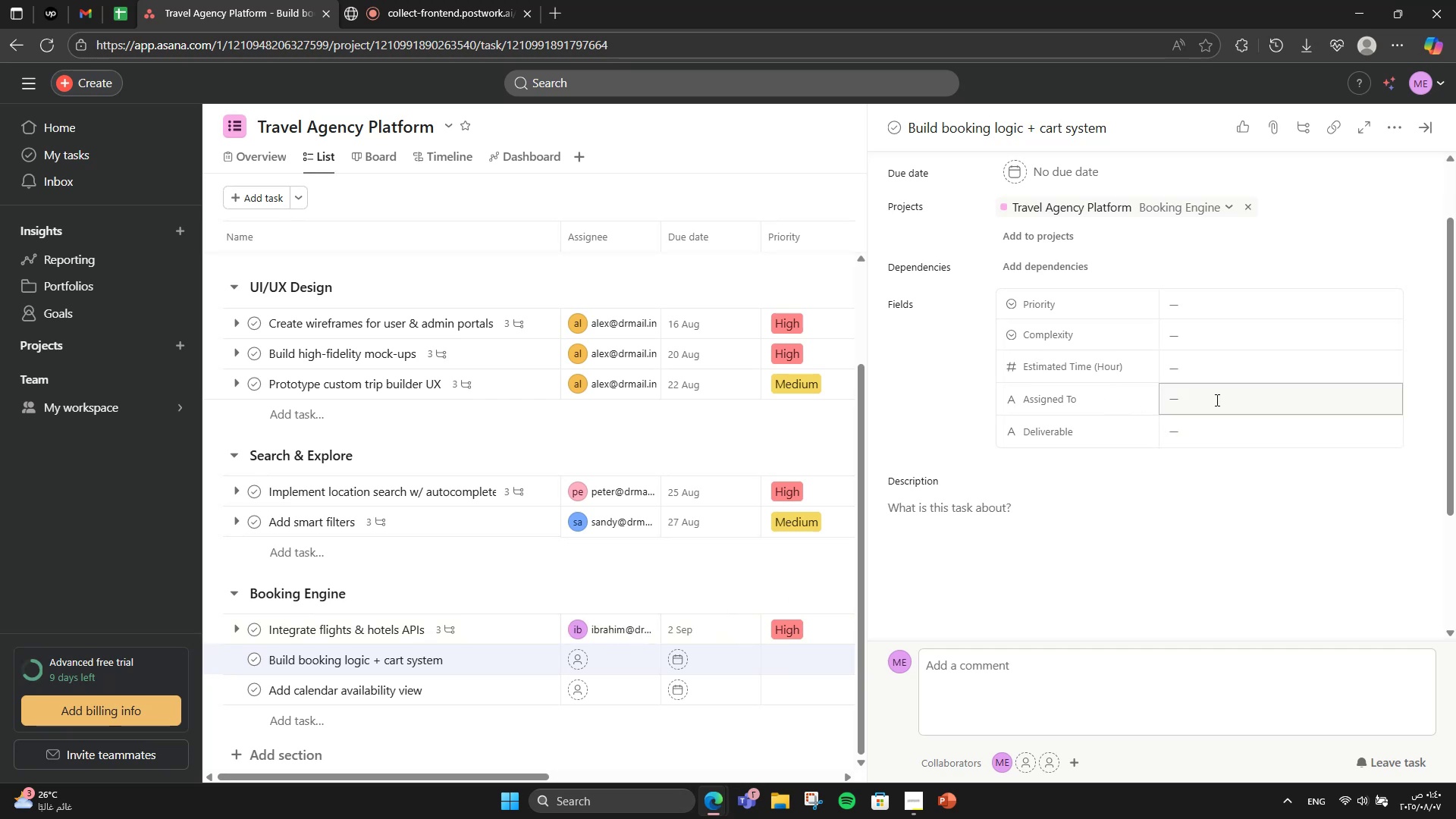 
left_click([725, 652])
 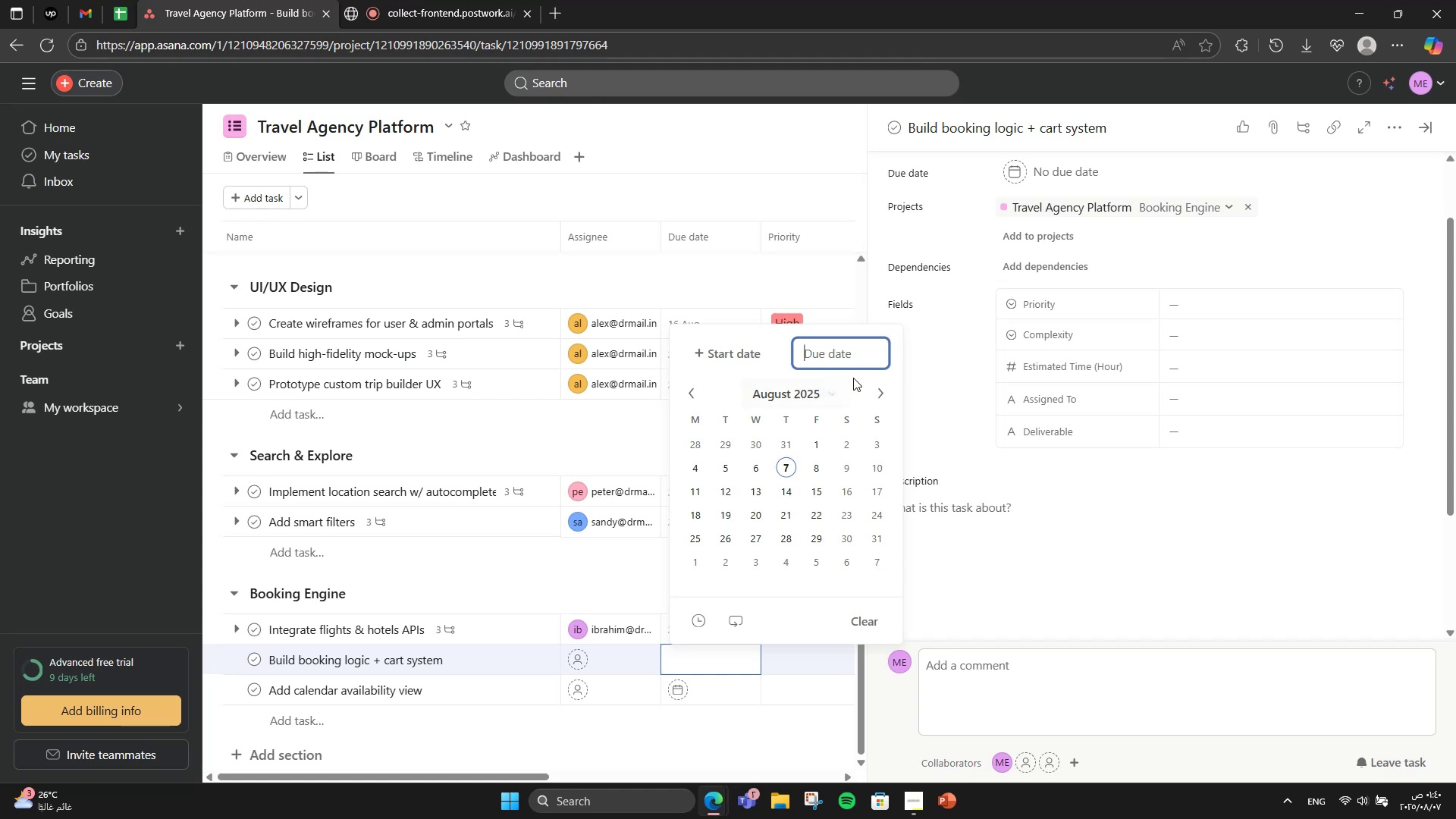 
left_click([885, 391])
 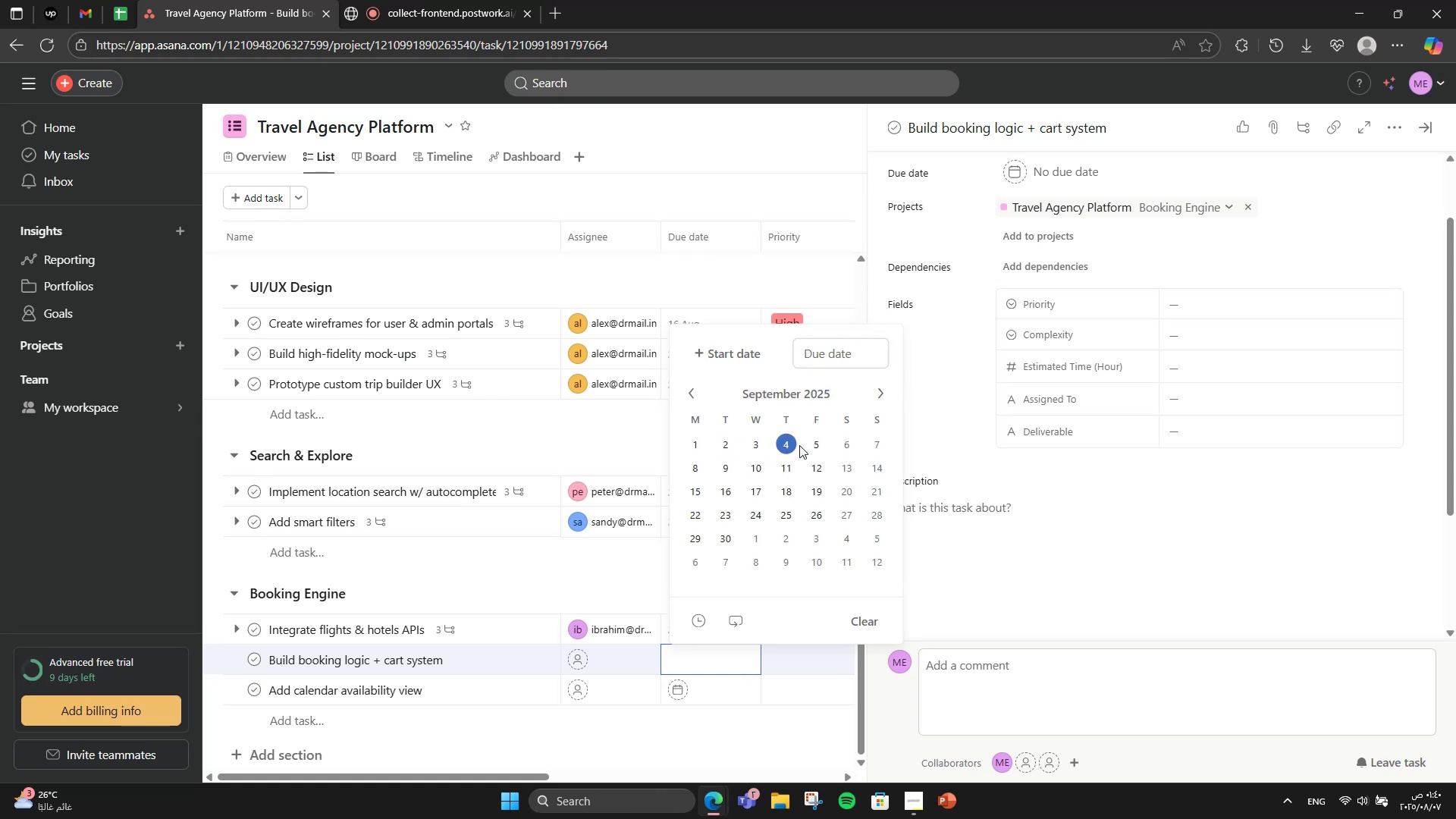 
left_click([817, 445])
 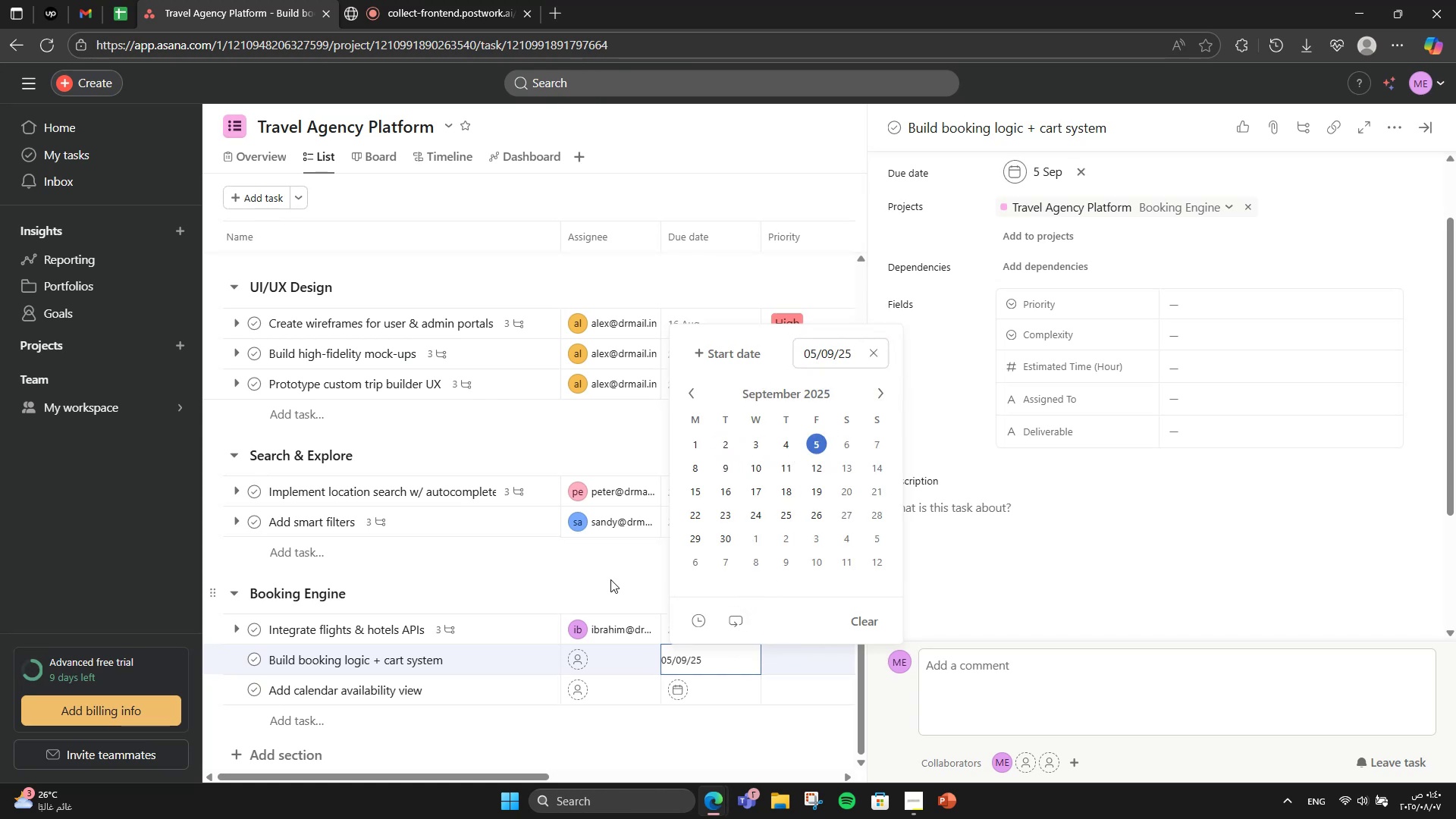 
left_click([608, 579])
 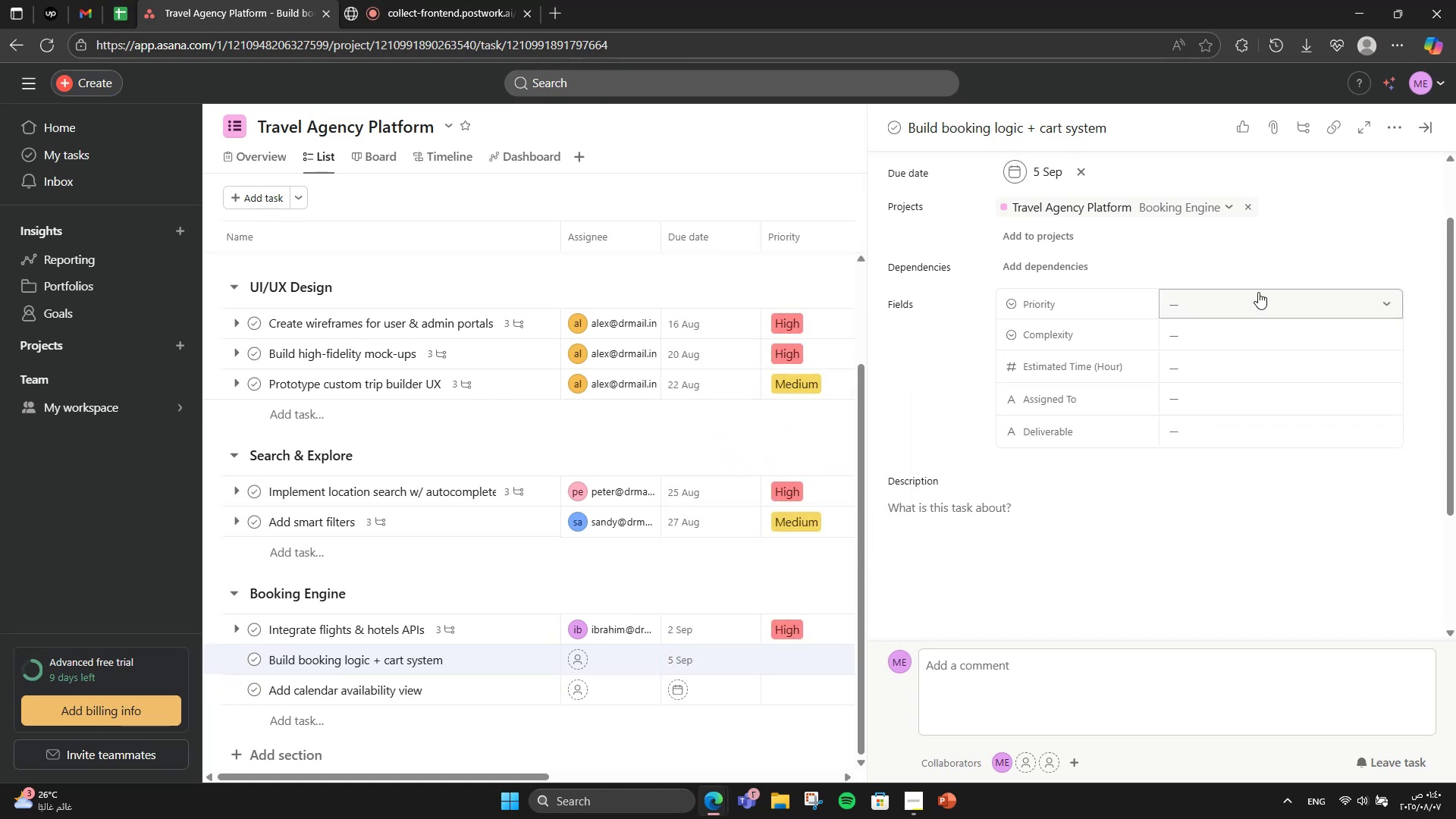 
wait(5.26)
 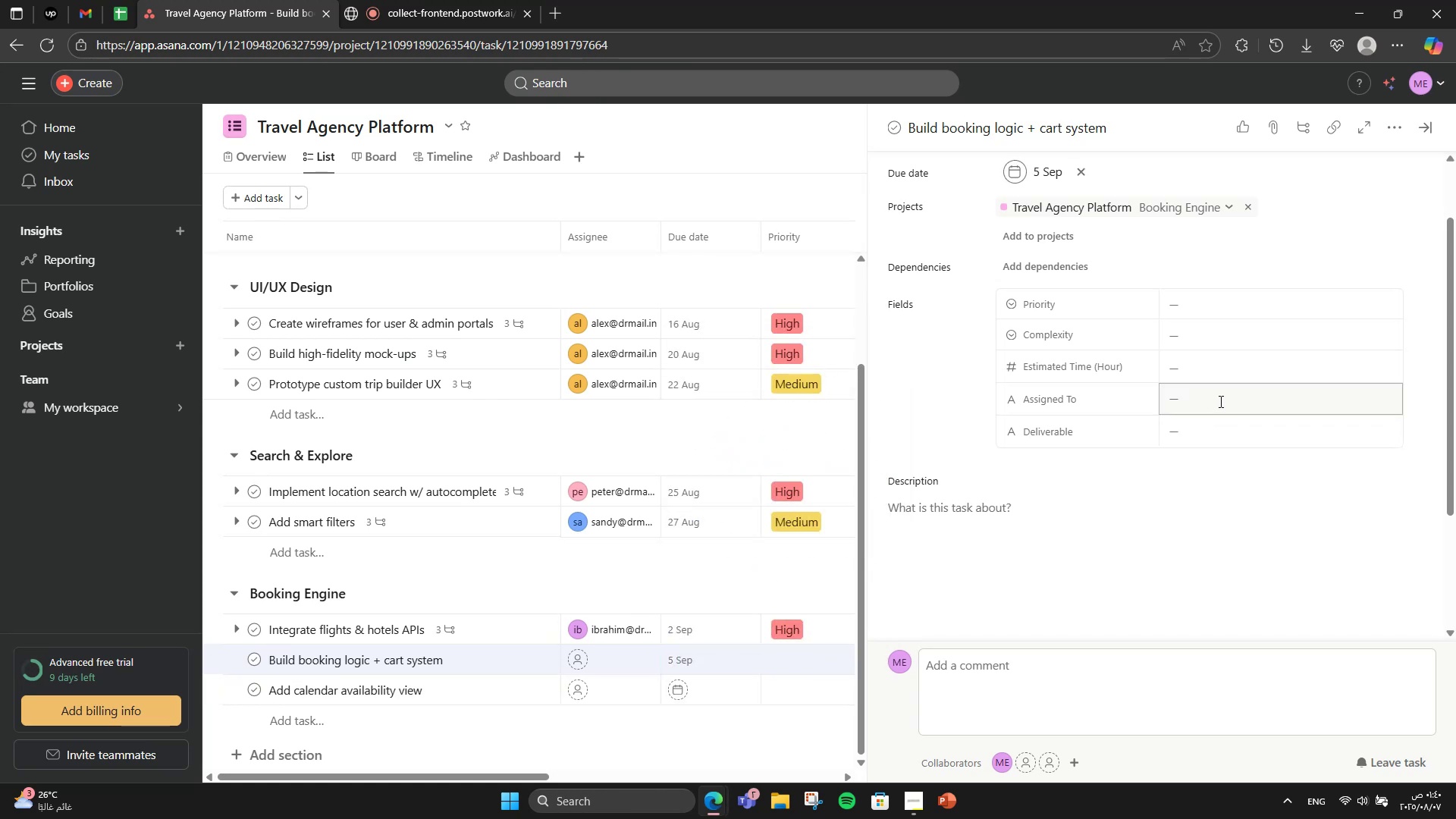 
left_click([1258, 292])
 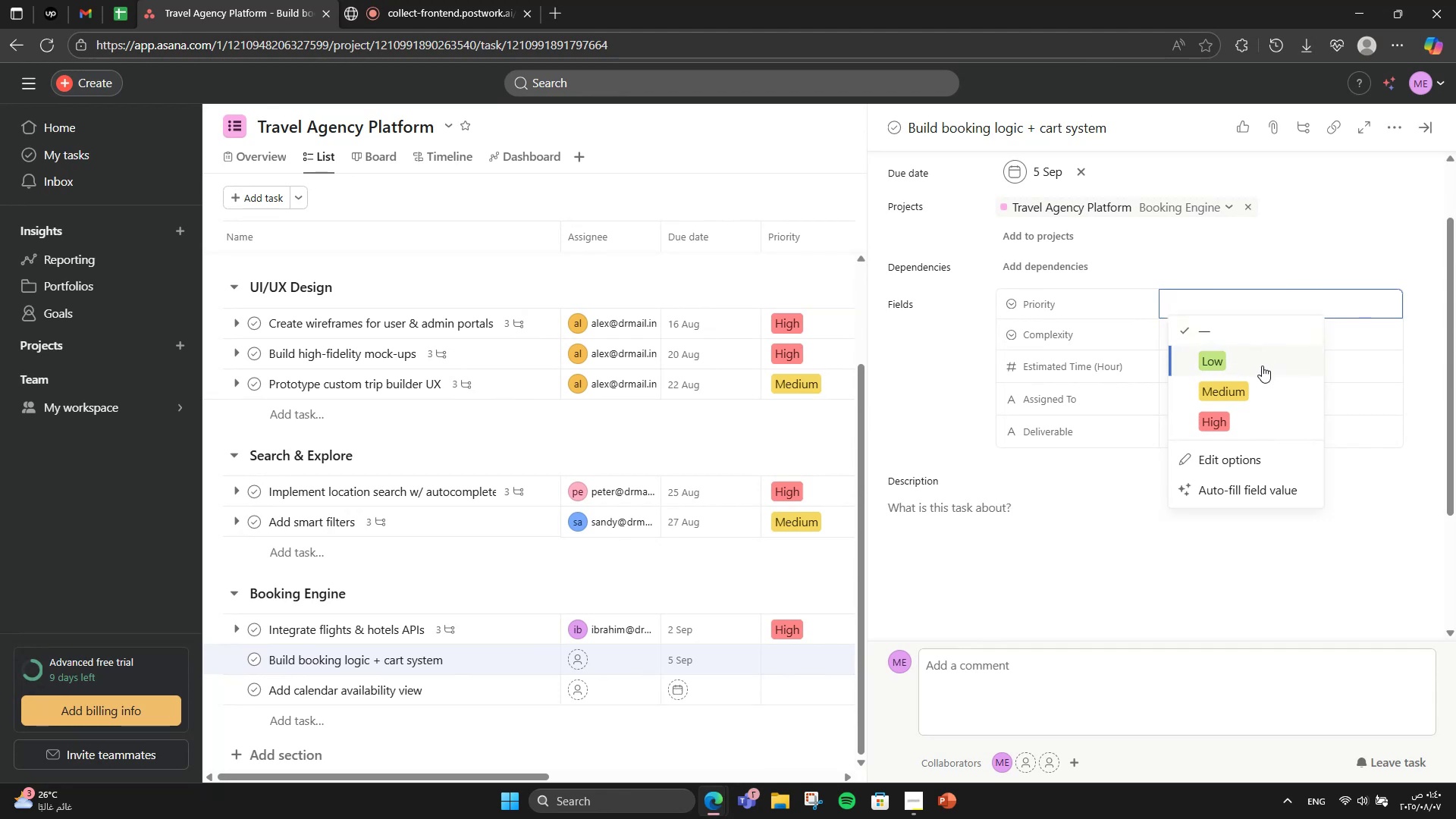 
left_click([1259, 419])
 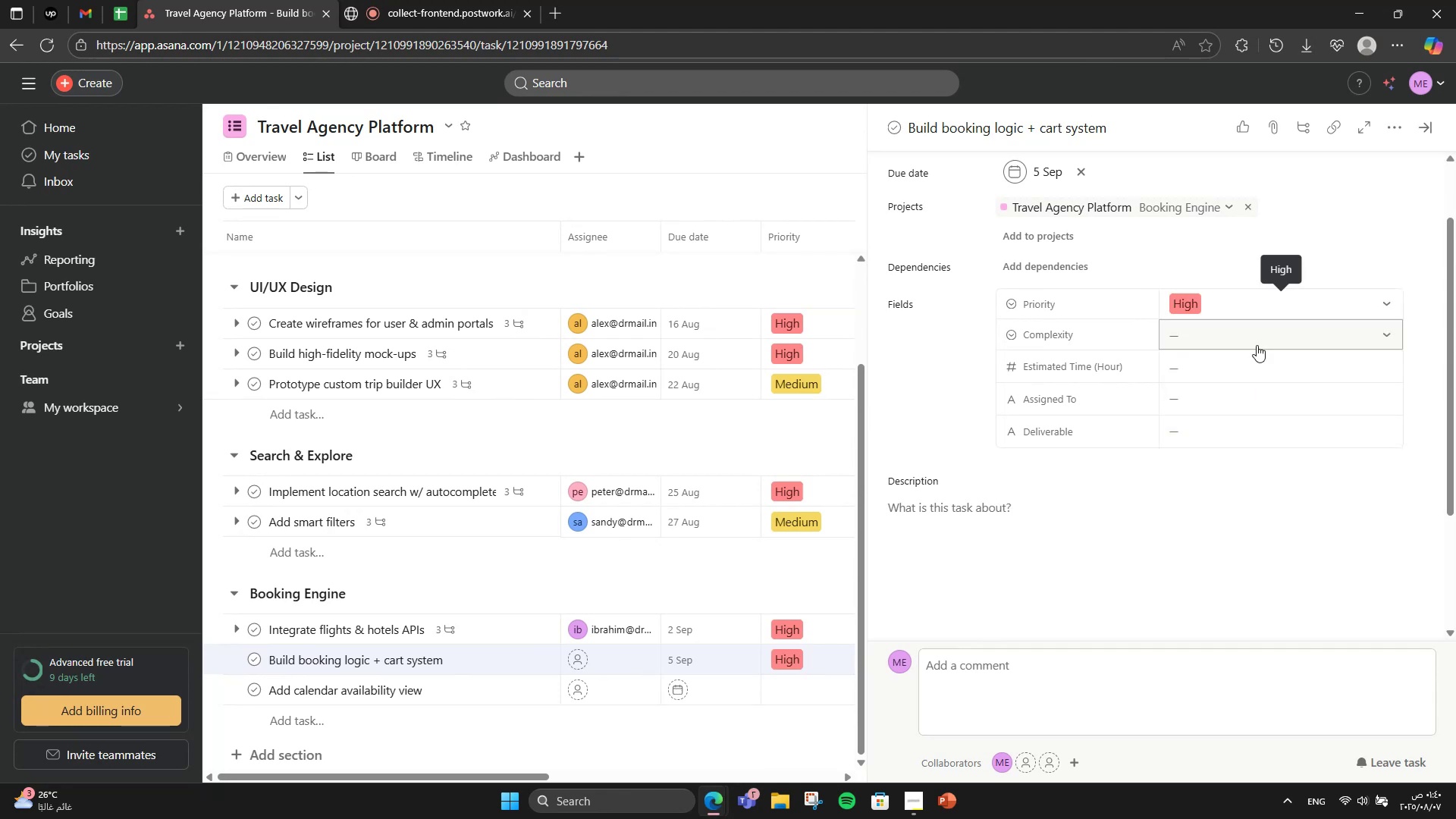 
left_click([1257, 342])
 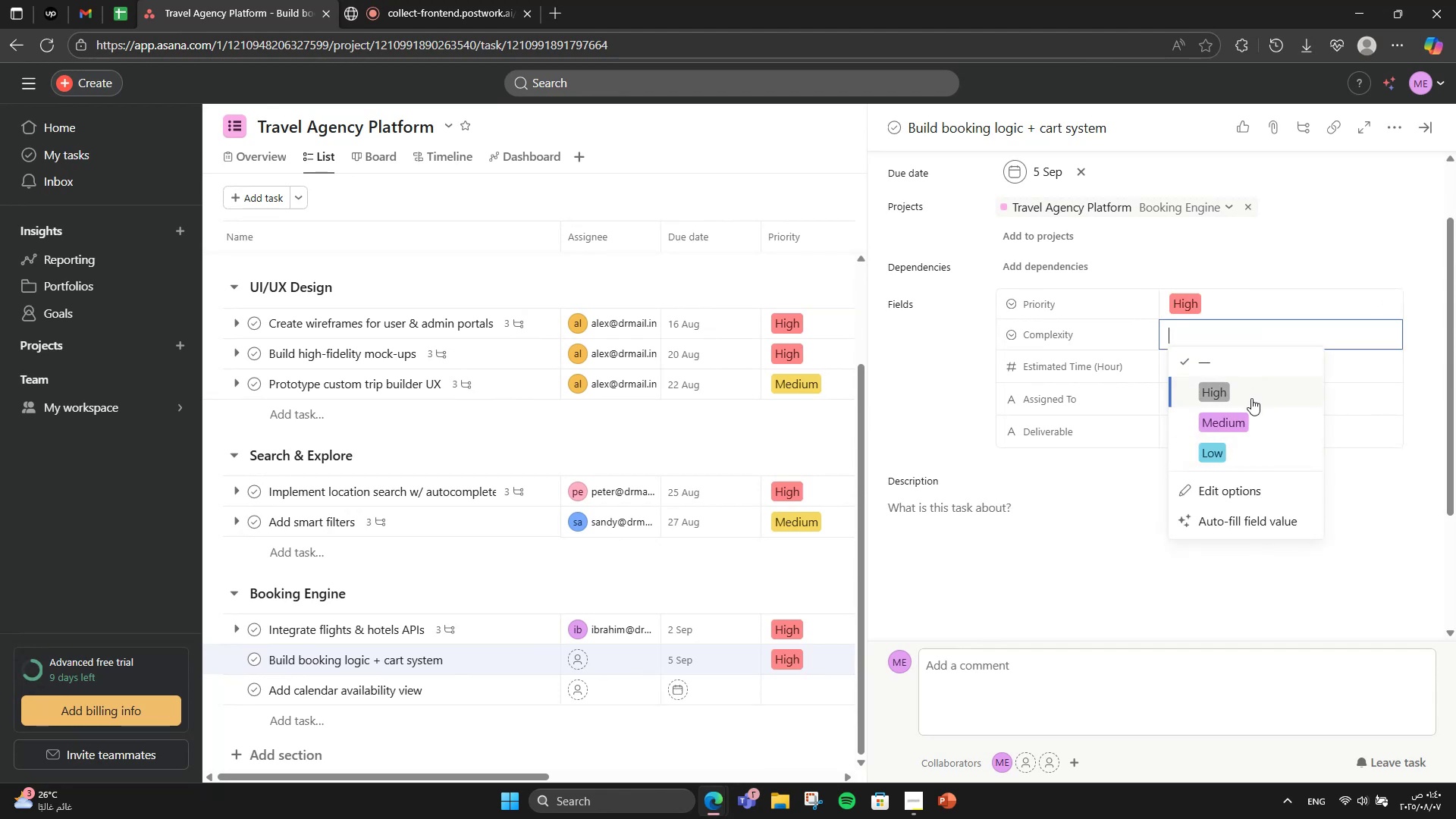 
left_click([1251, 398])
 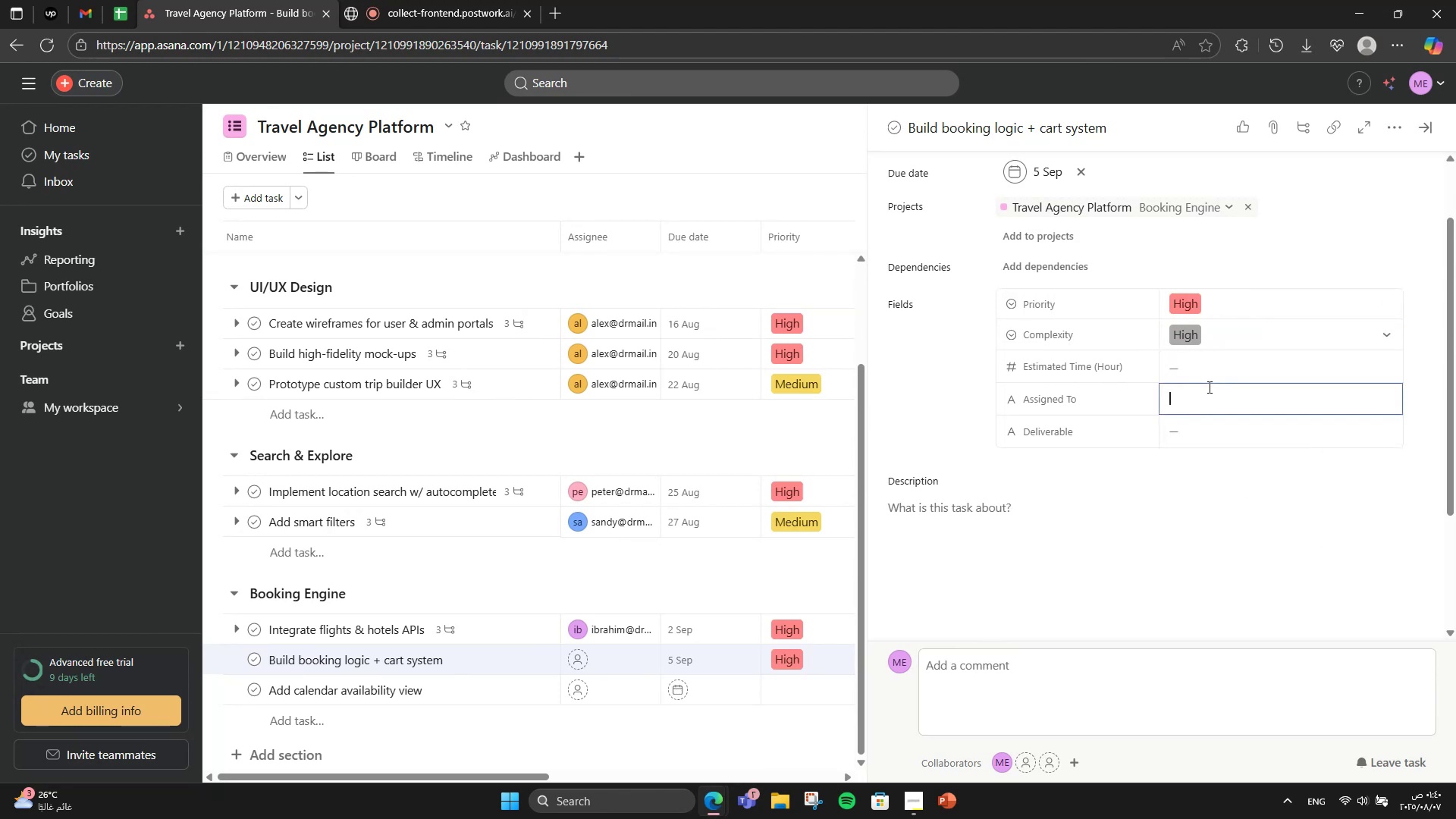 
double_click([1208, 372])
 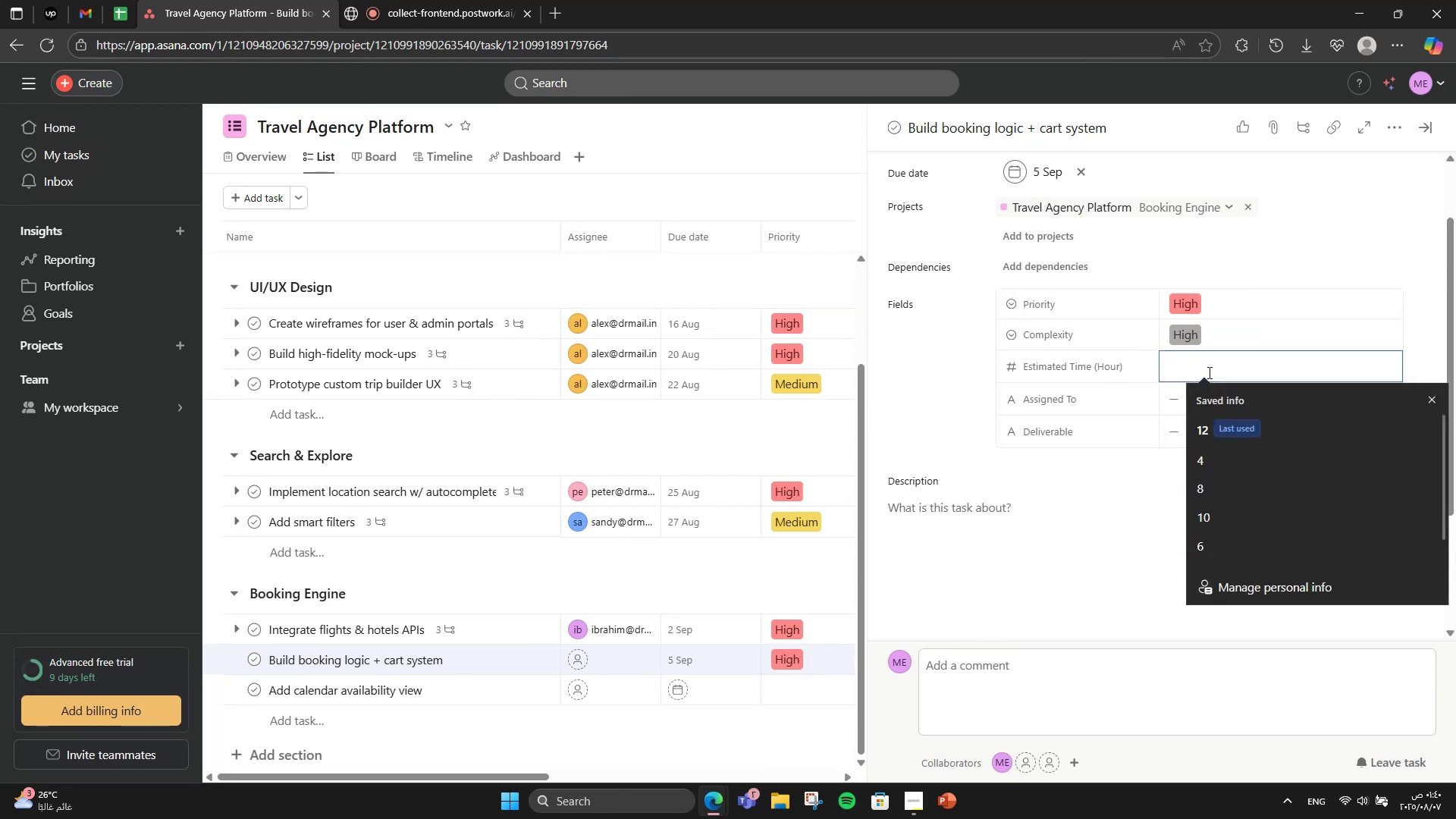 
key(Numpad1)
 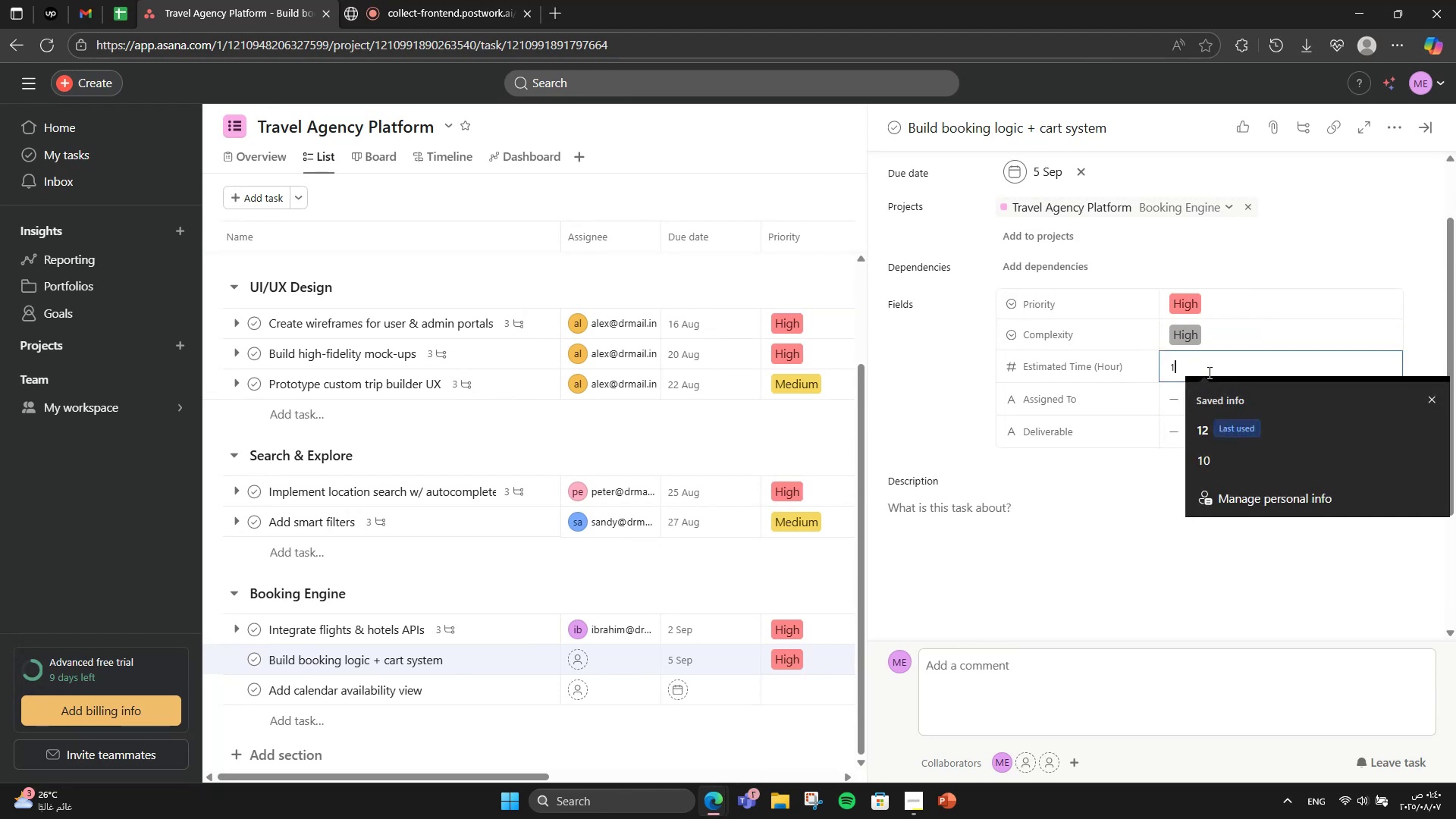 
key(Numpad0)
 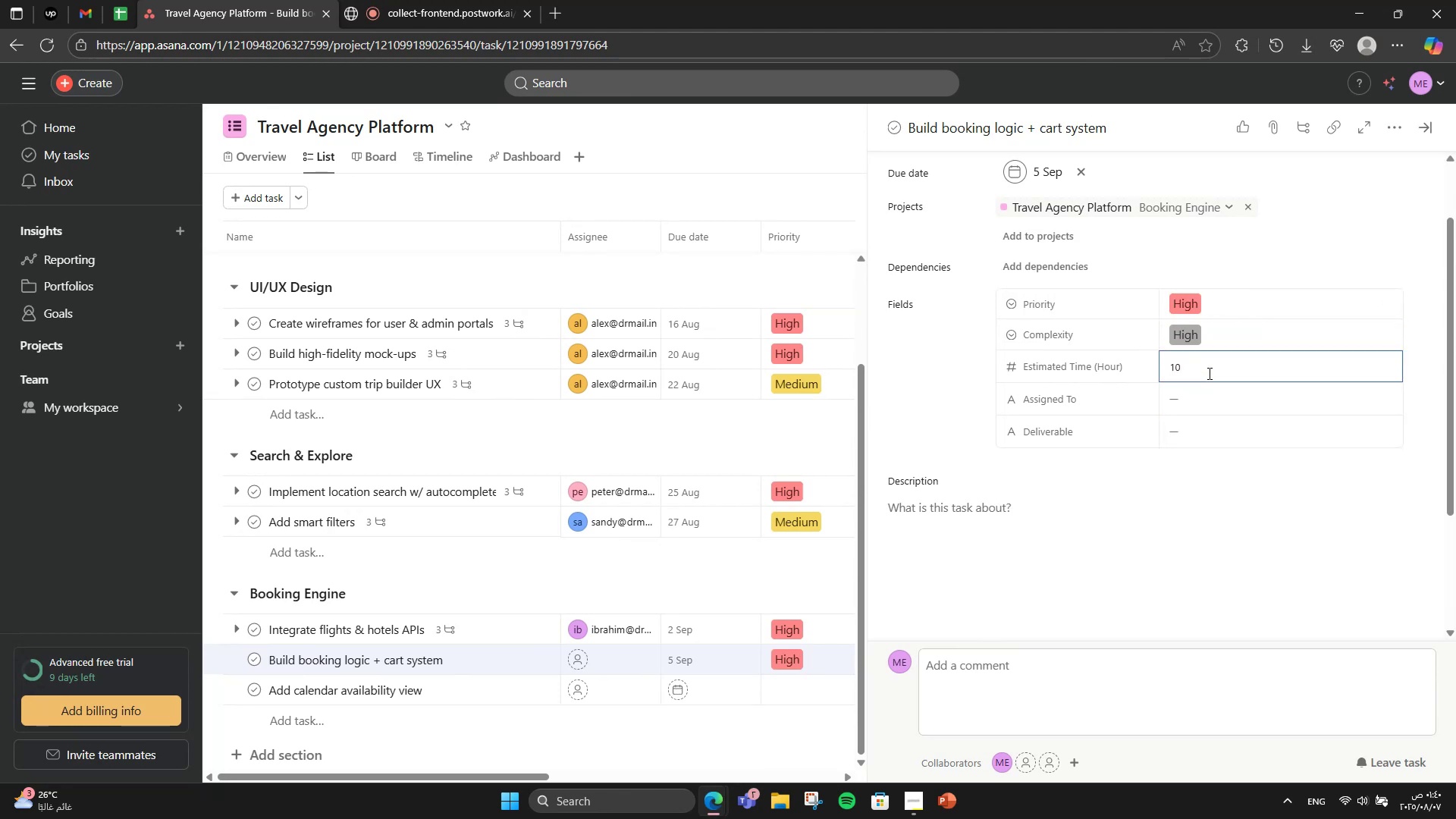 
left_click([1208, 405])
 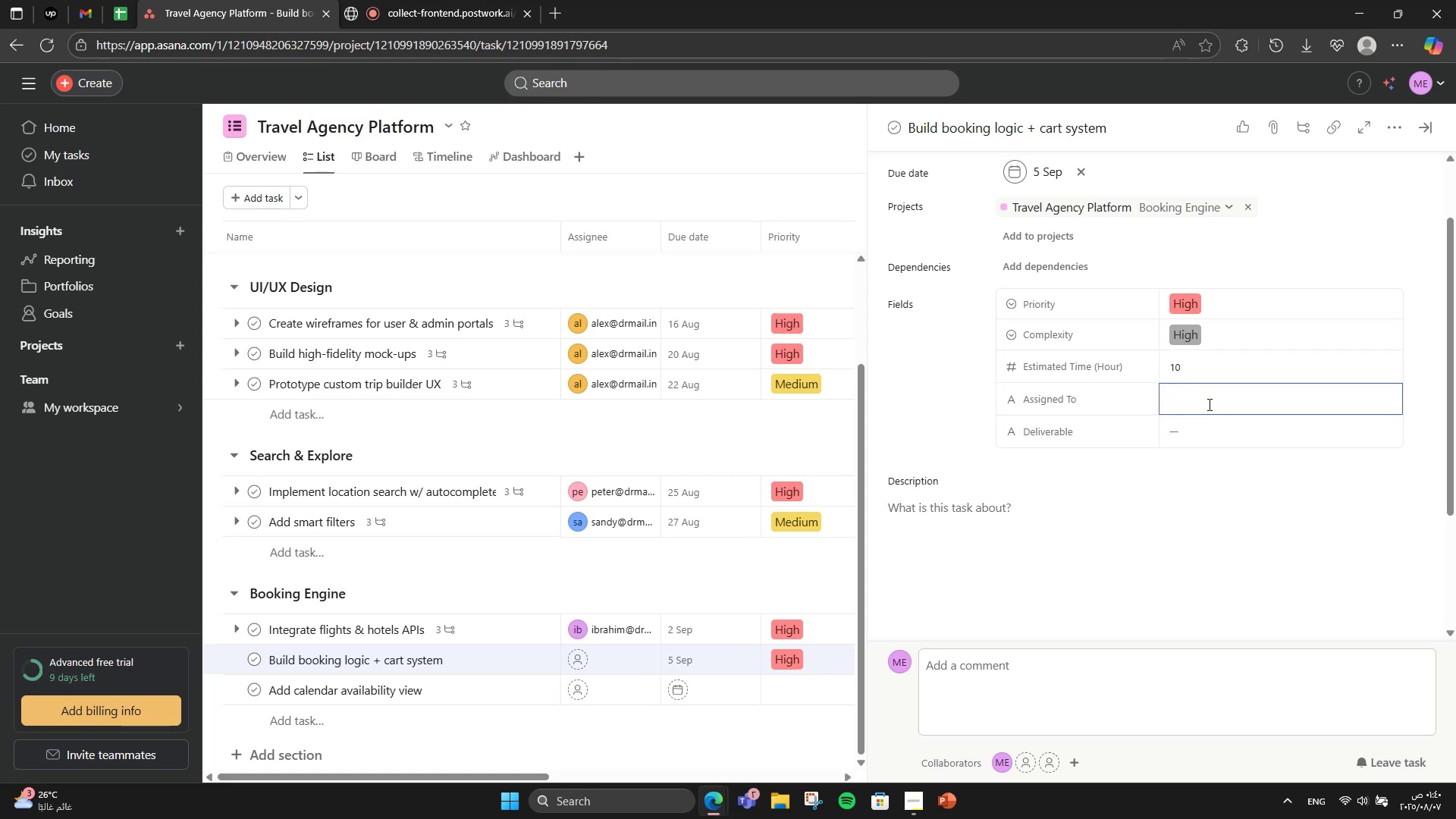 
type(Backend Dev)
 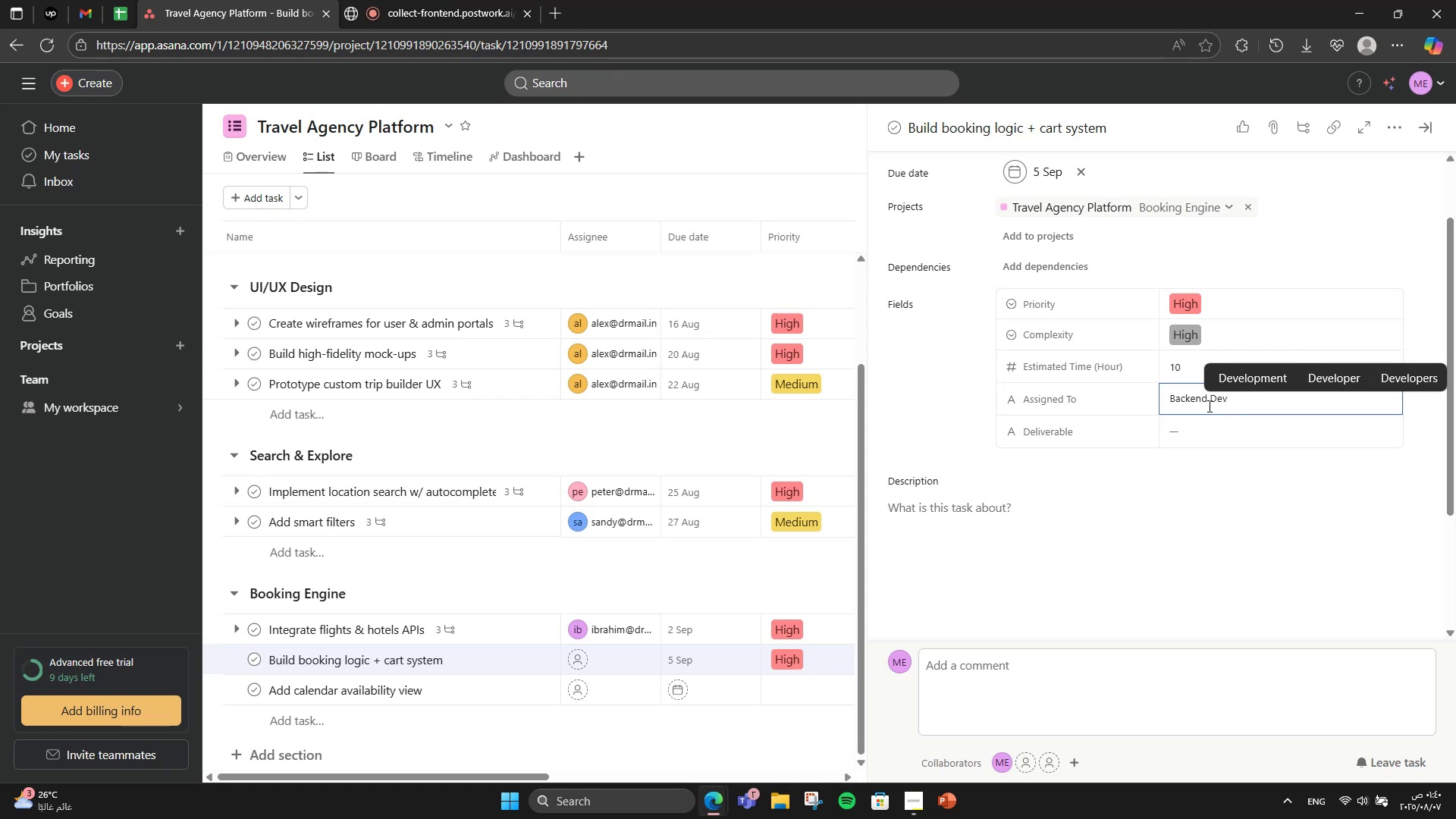 
left_click([1195, 428])
 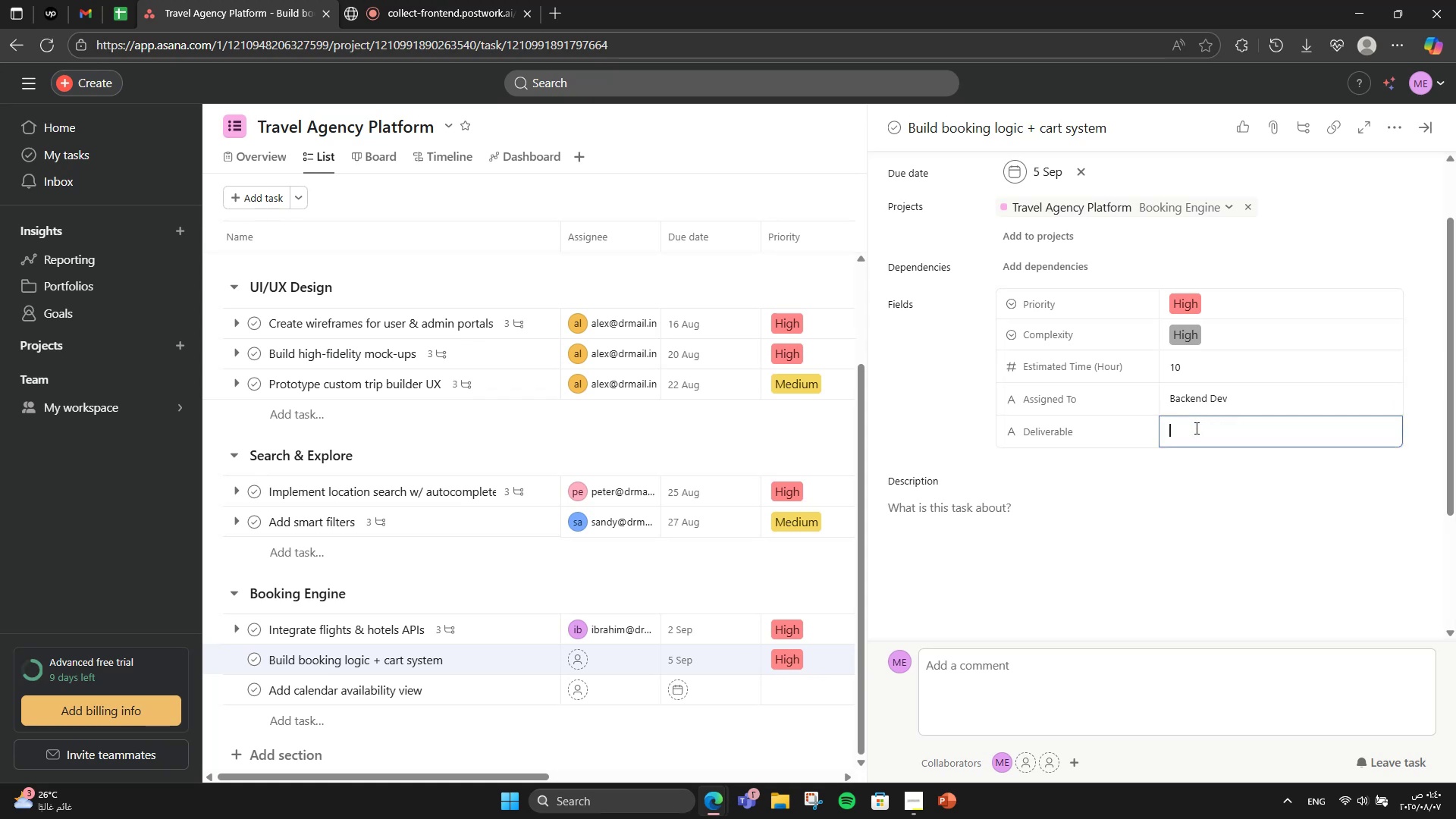 
type(Booking Backend)
 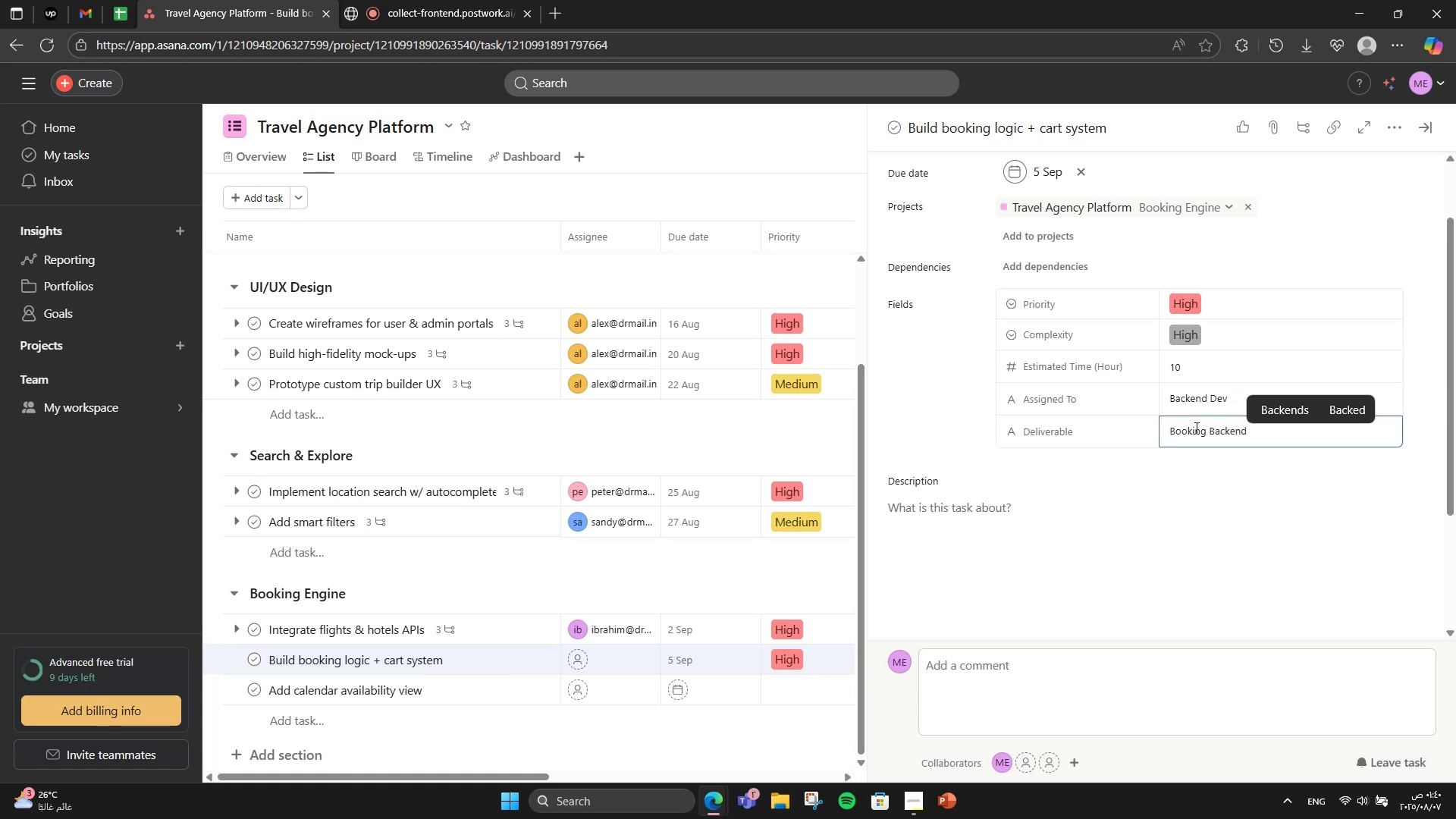 
scroll: coordinate [1195, 428], scroll_direction: down, amount: 5.0
 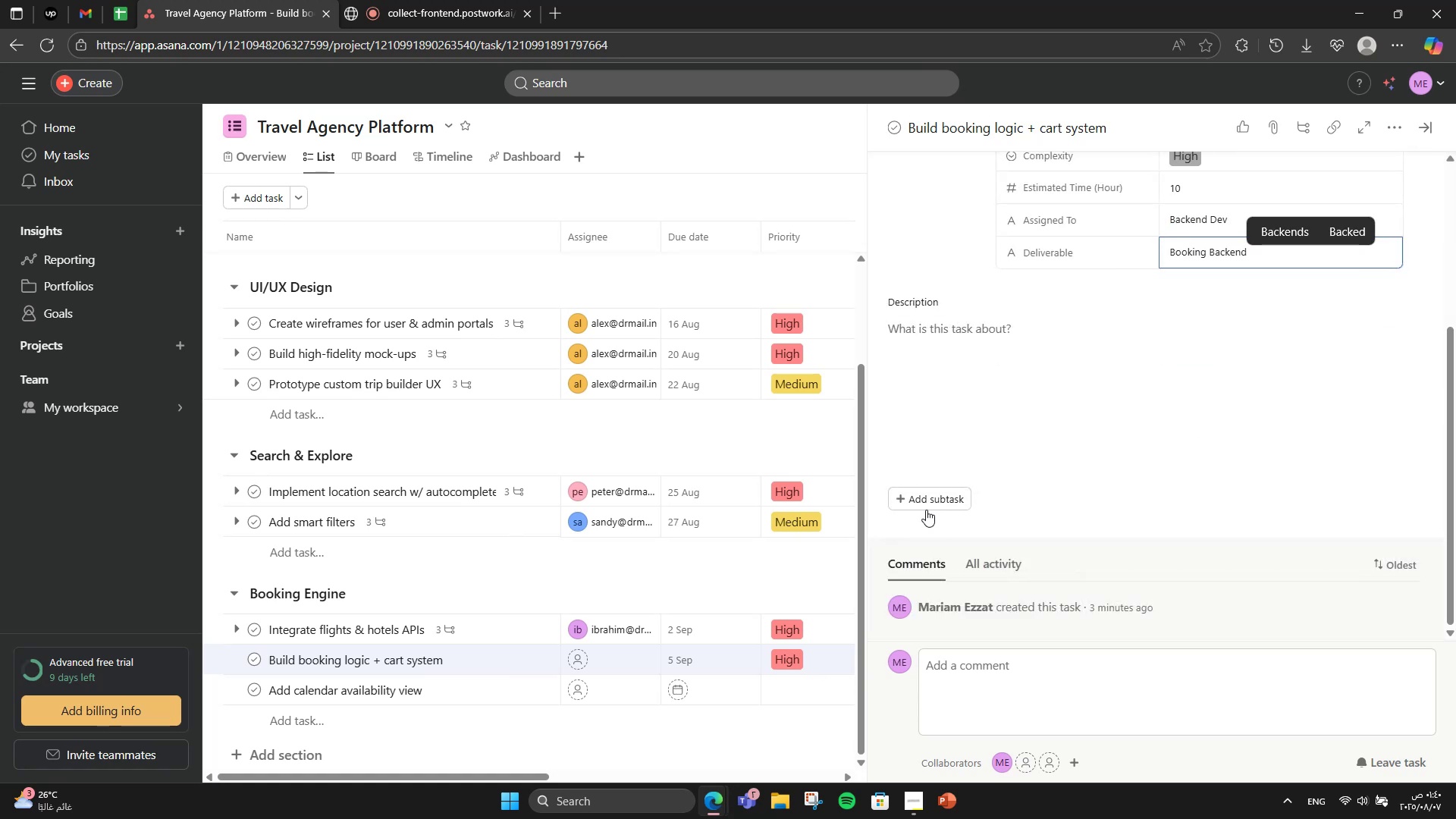 
left_click([926, 510])
 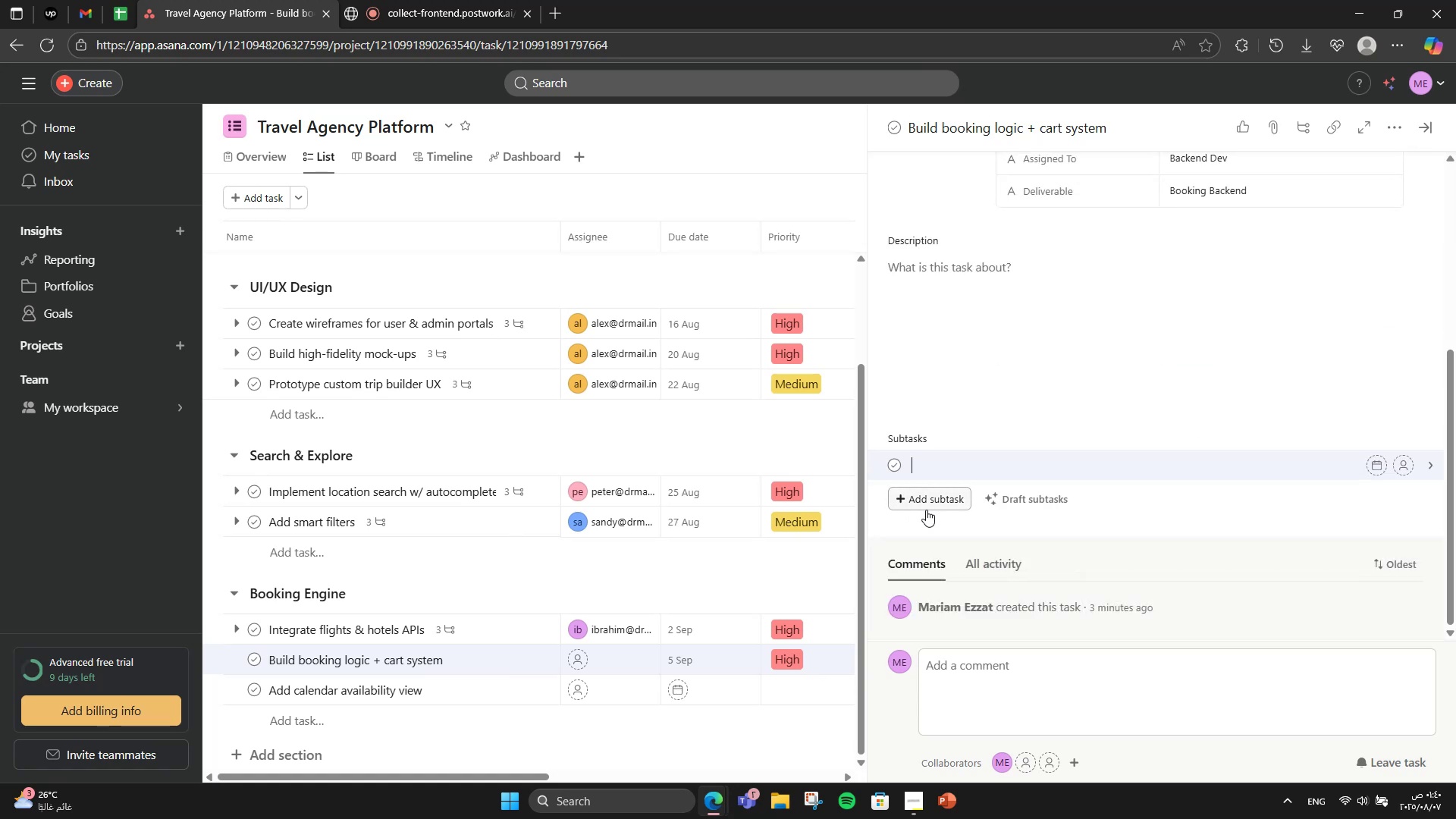 
type(Create cart scheme)
 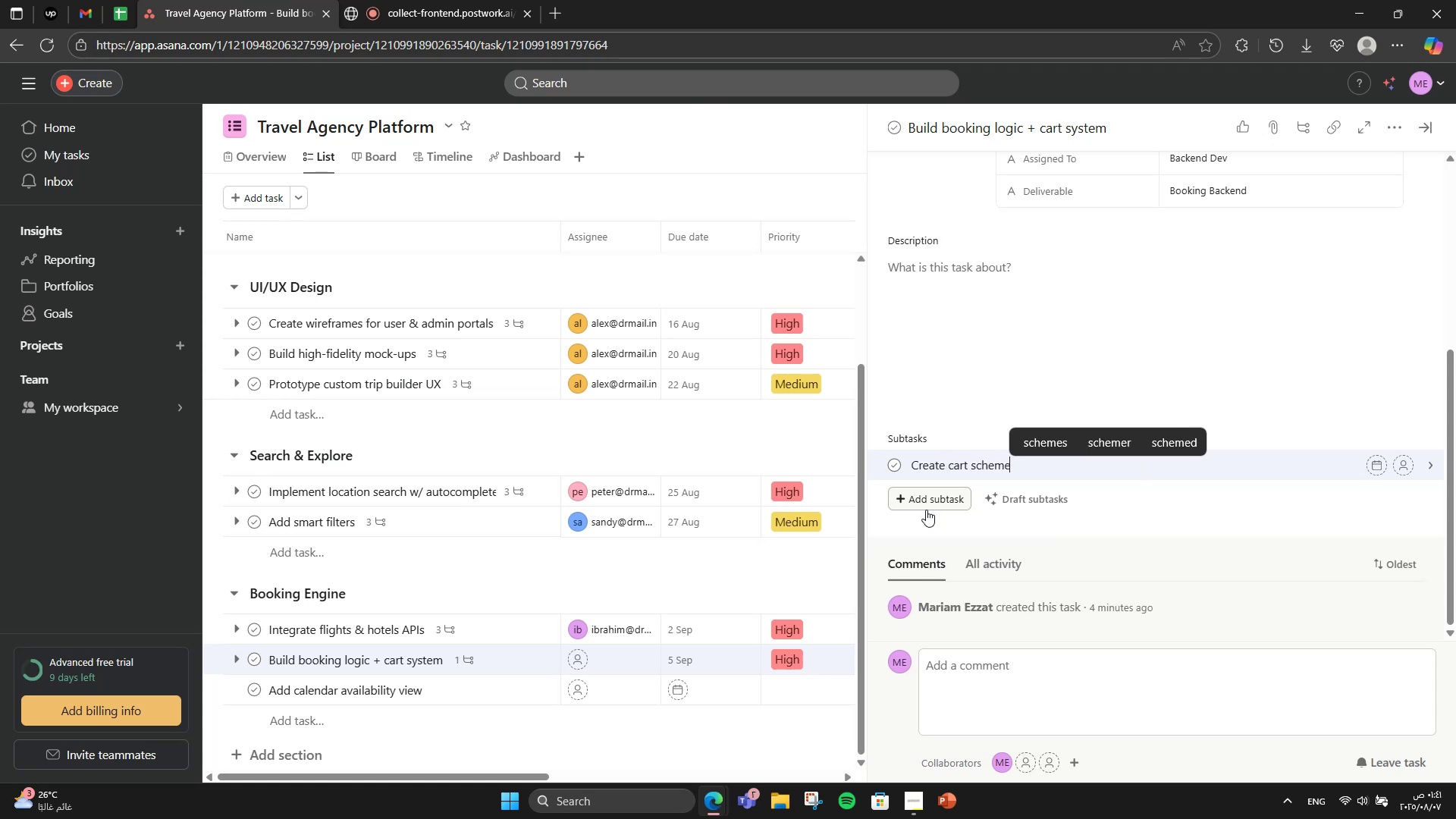 
key(Enter)
 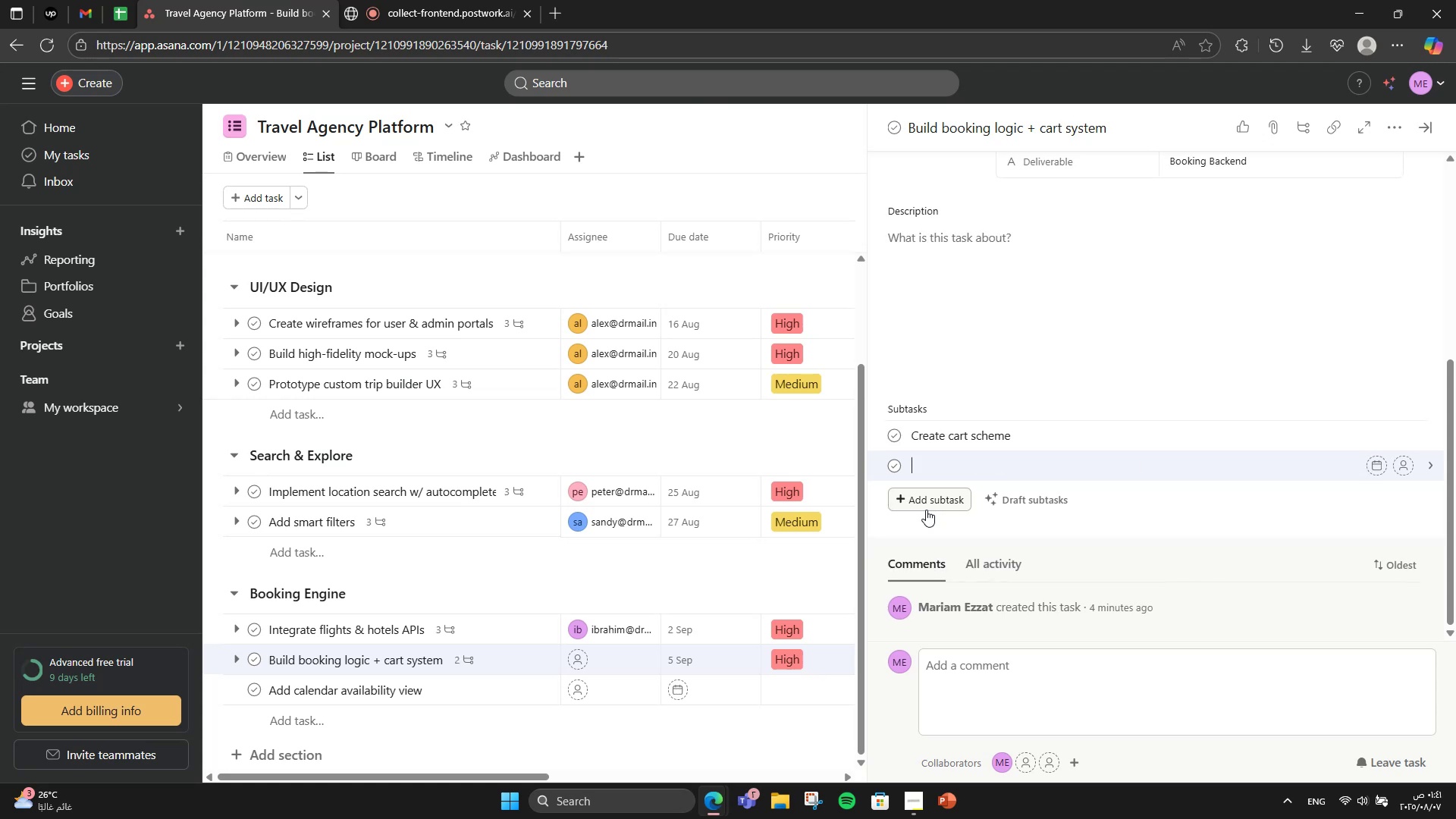 
key(Backspace)
 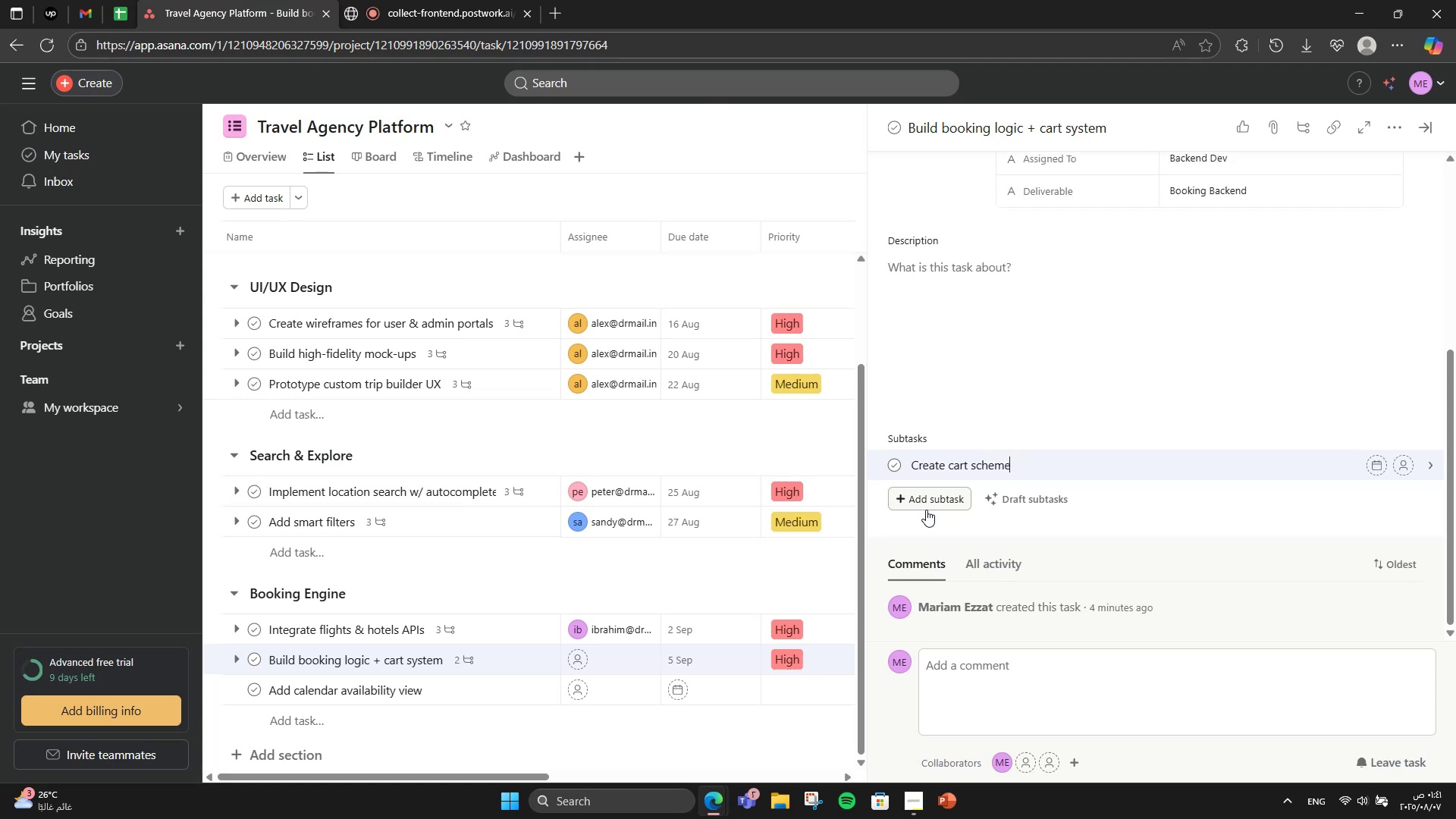 
key(Backspace)
 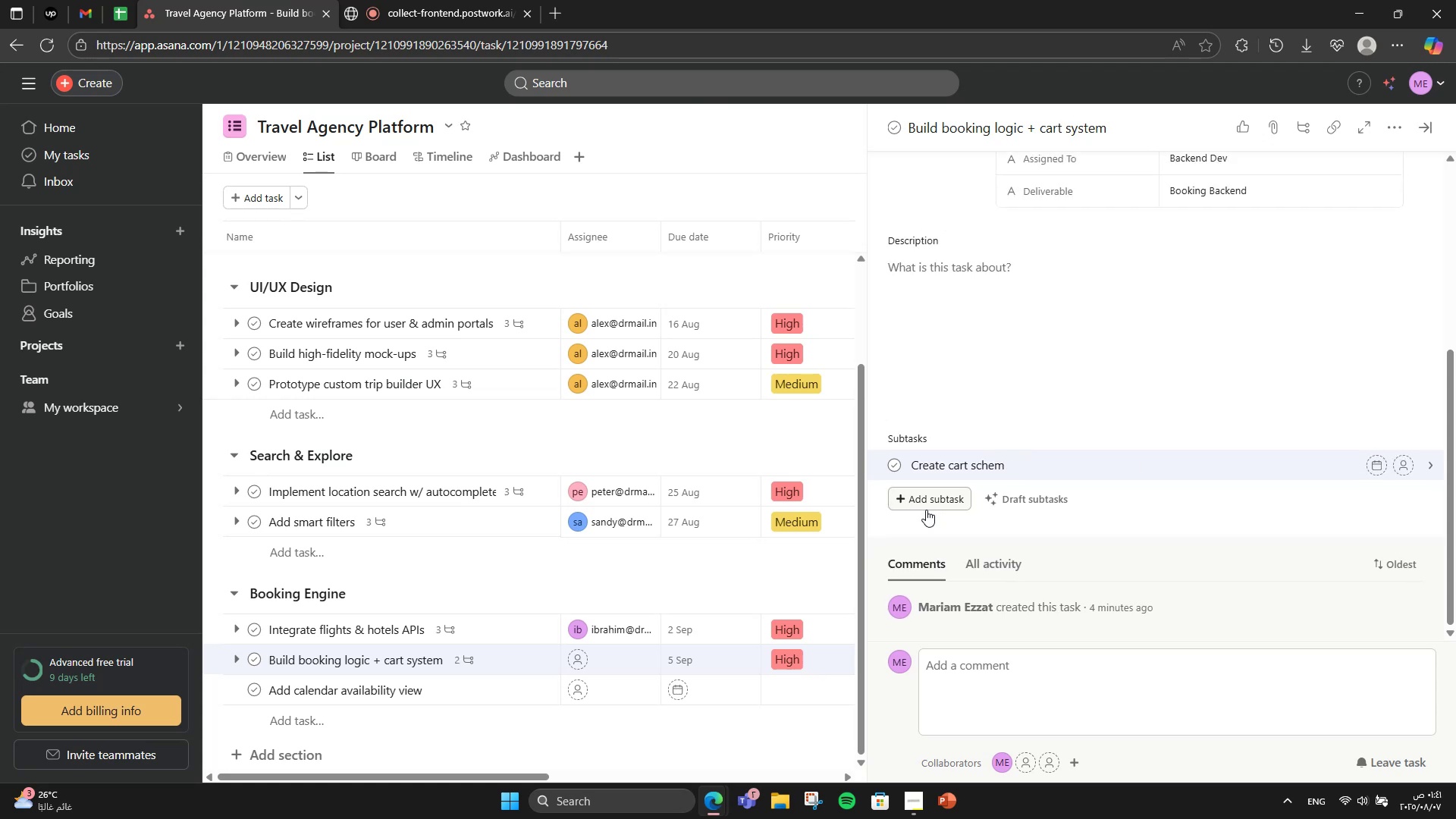 
key(A)
 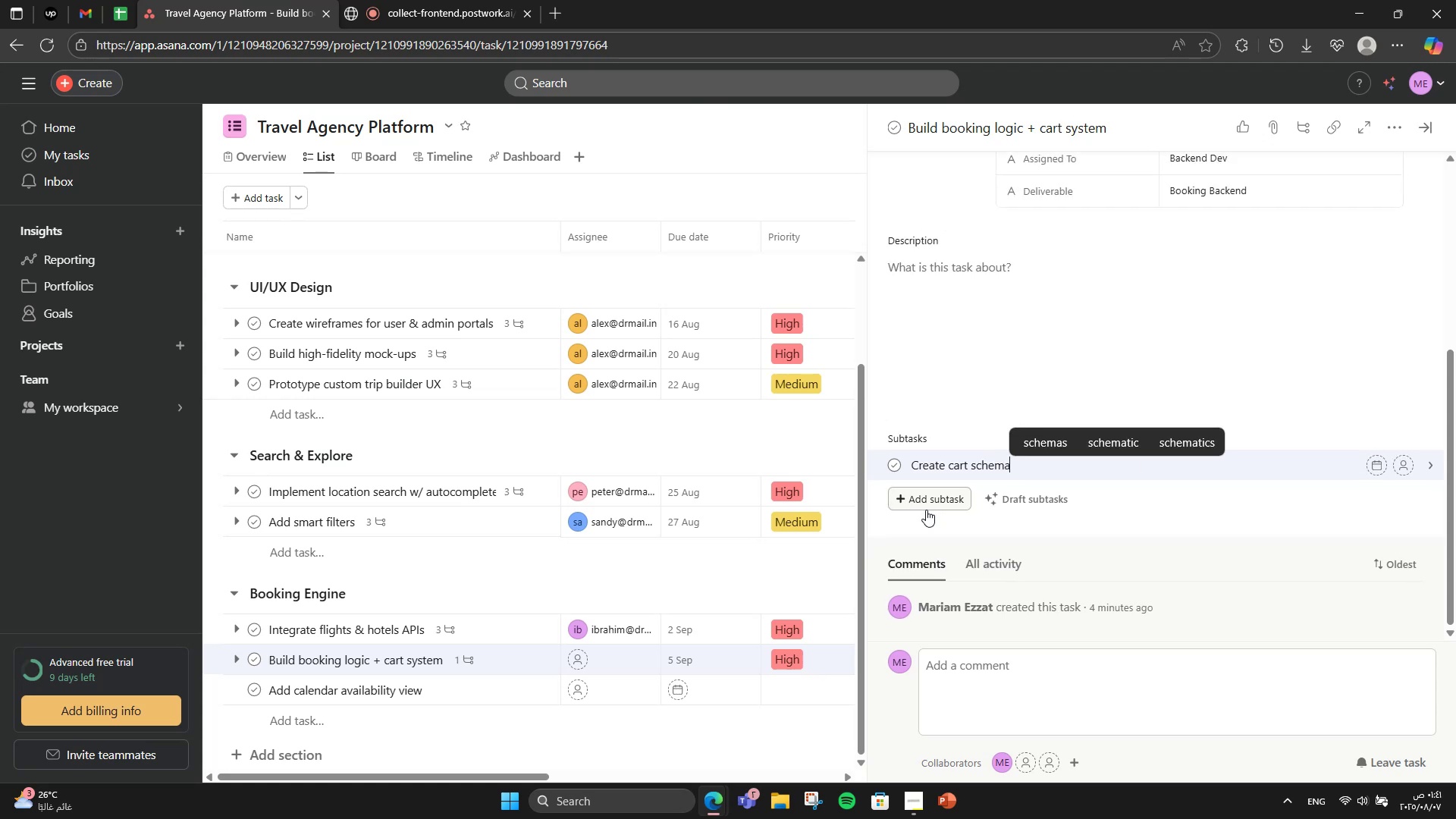 
key(Enter)
 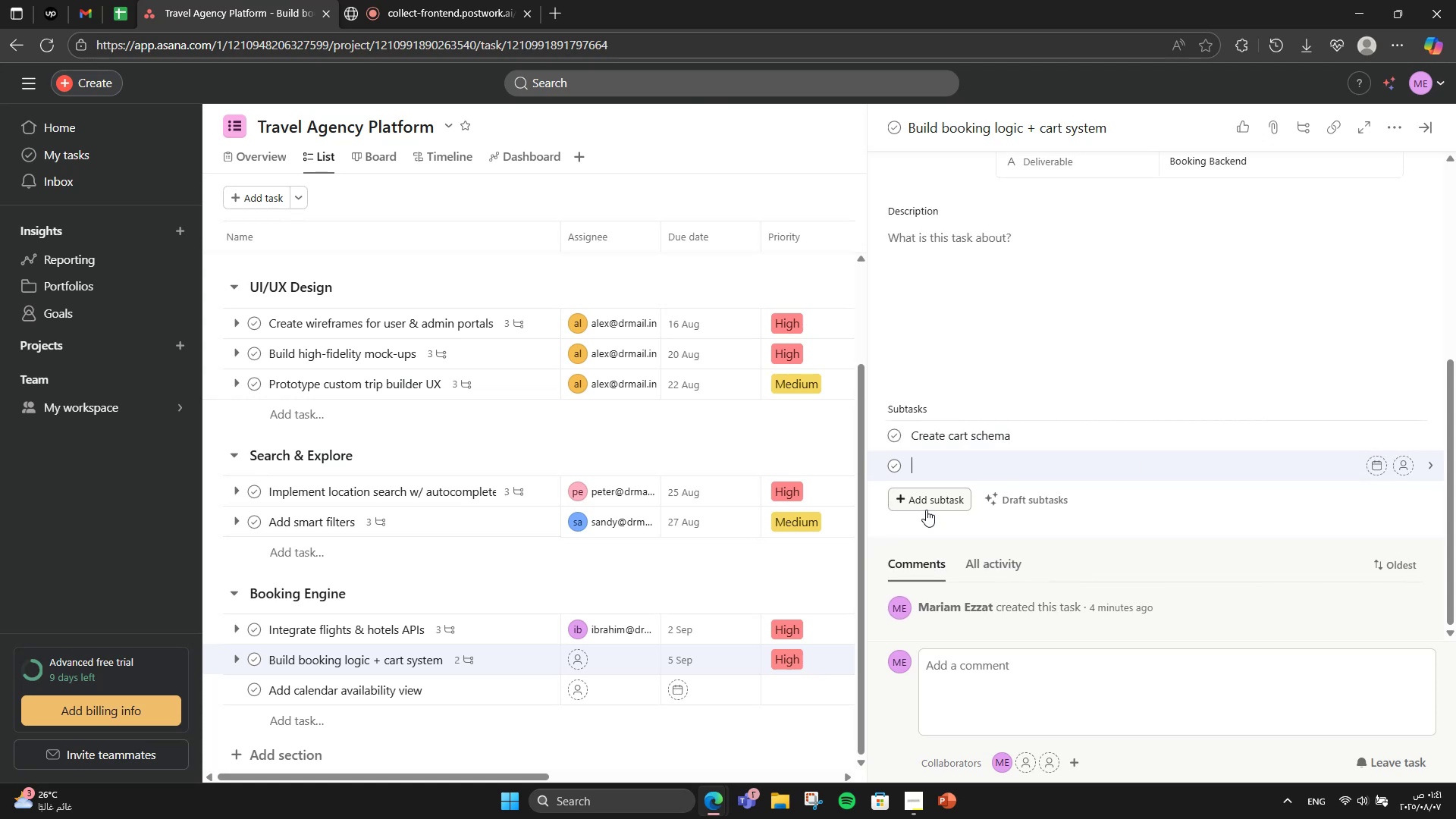 
type(Handle item editing/removal\)
key(Backspace)
 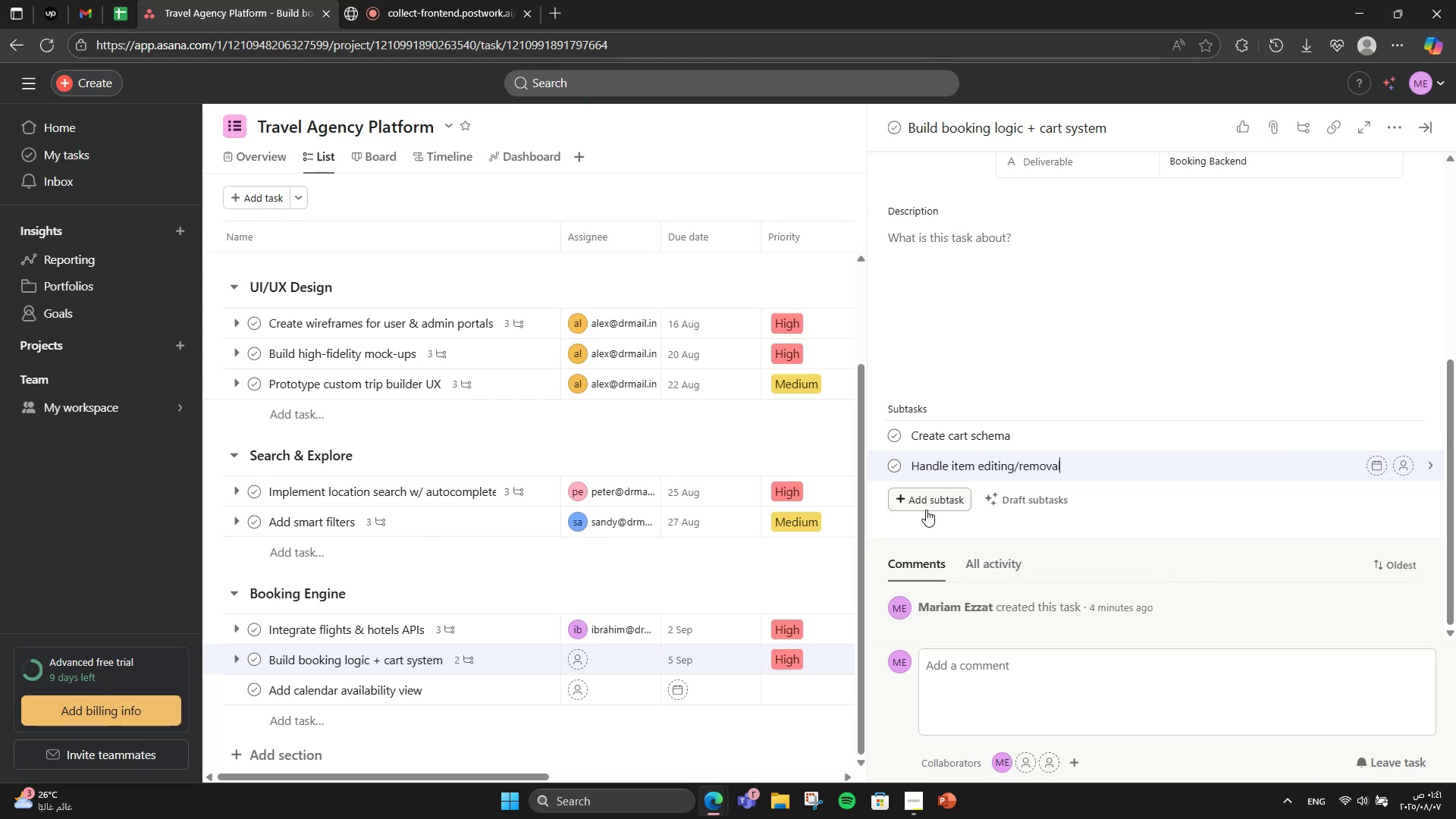 
key(Enter)
 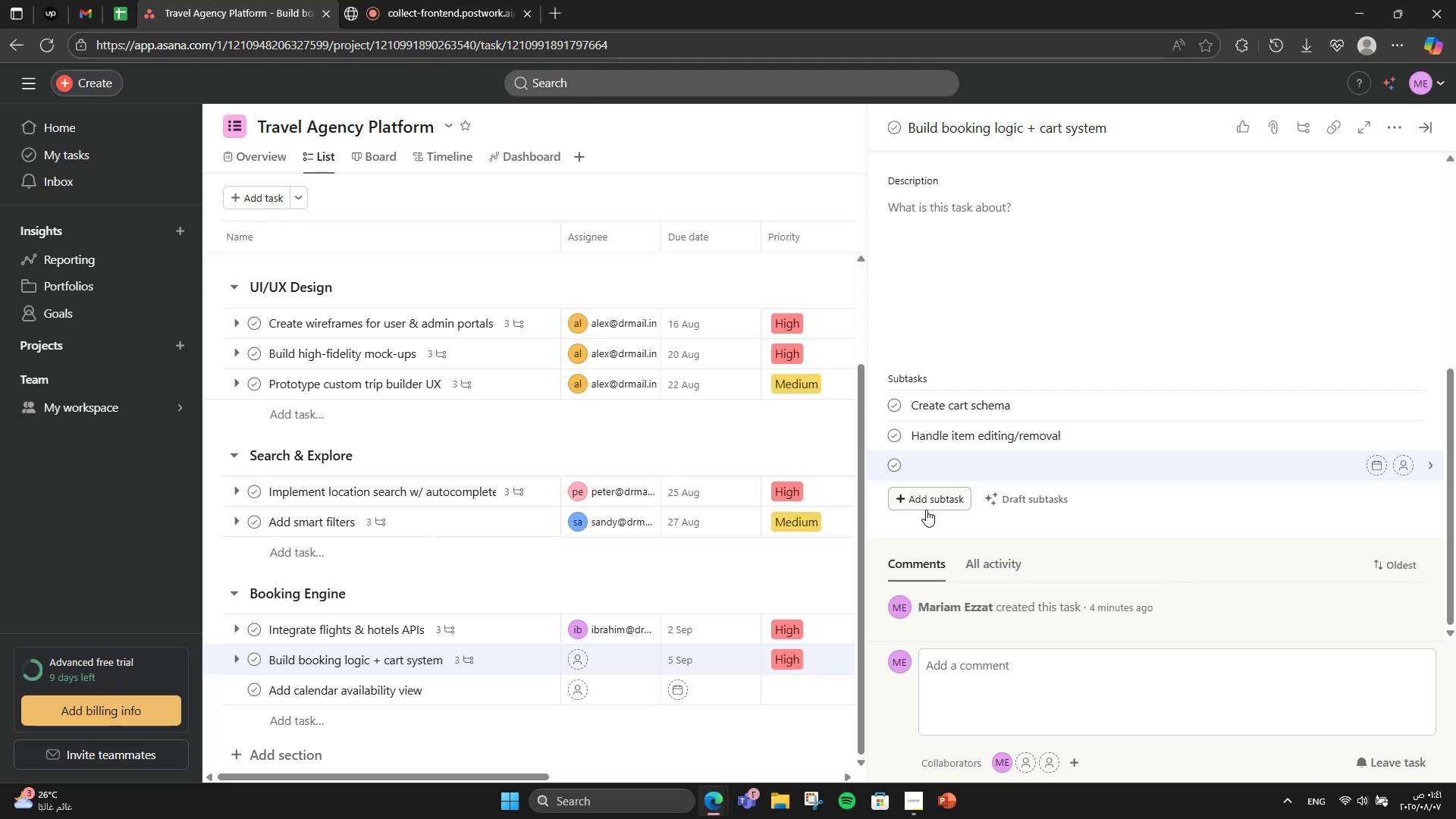 
type(Save cart to user)
 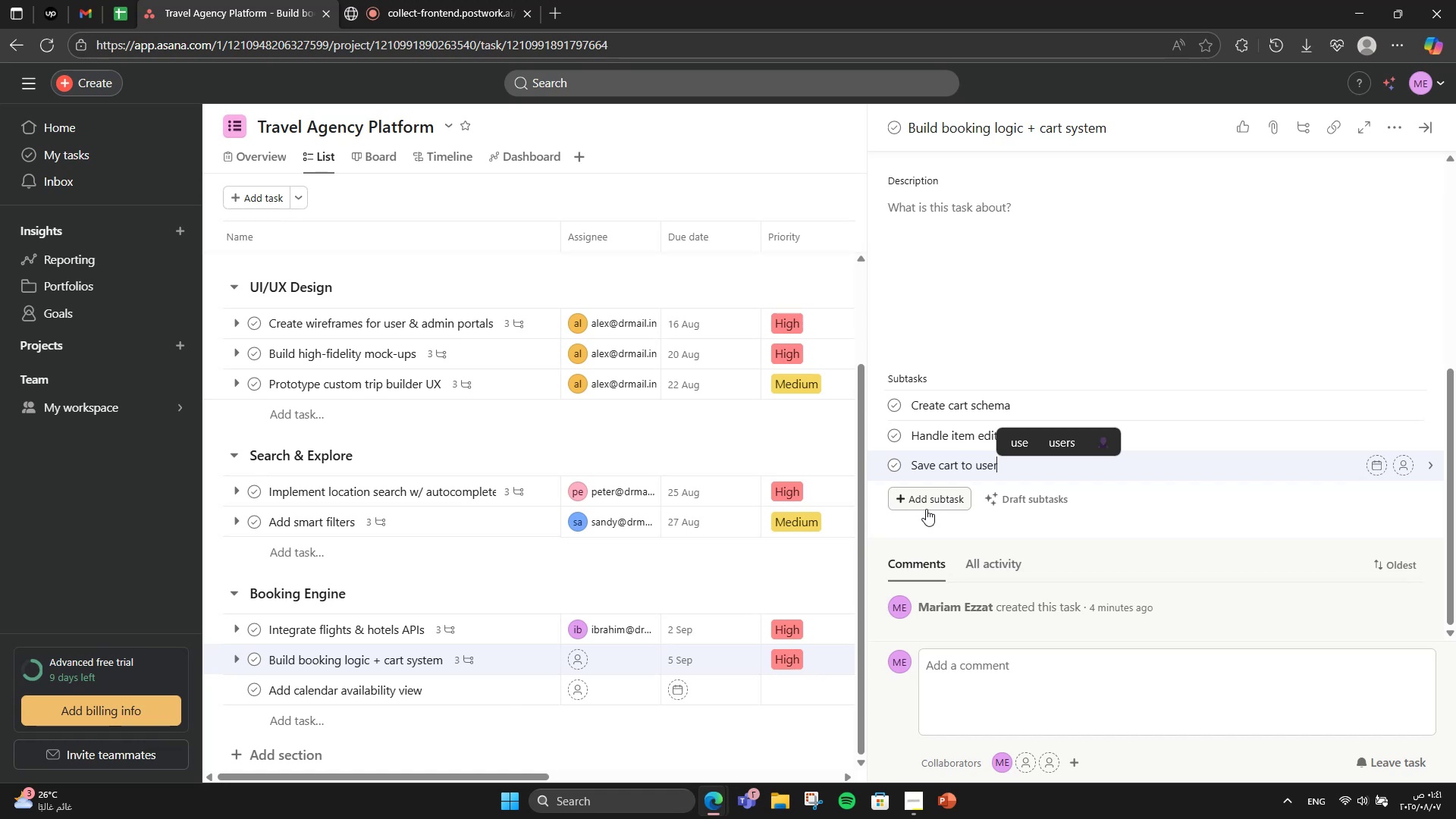 
wait(5.85)
 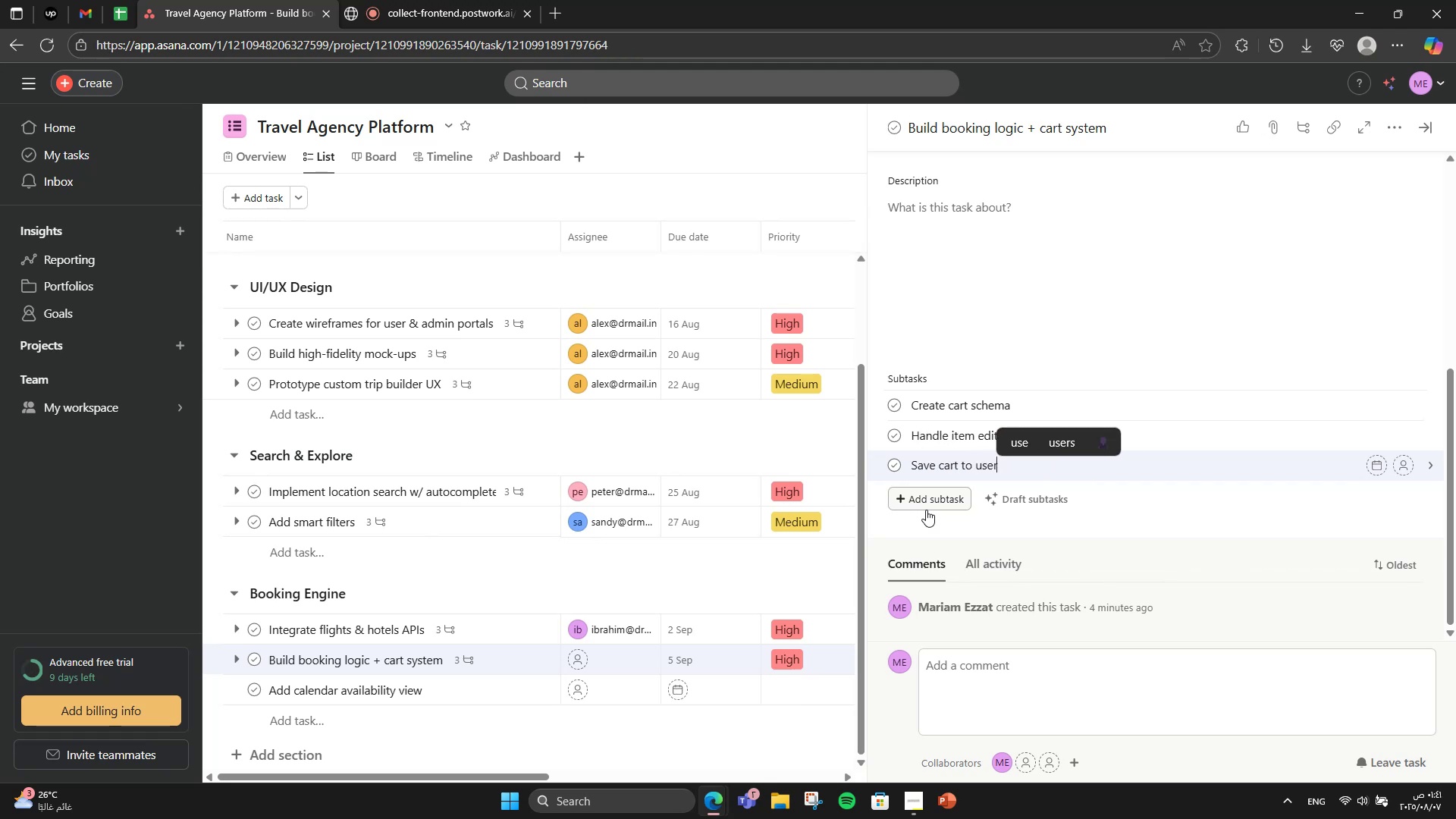 
left_click([505, 701])
 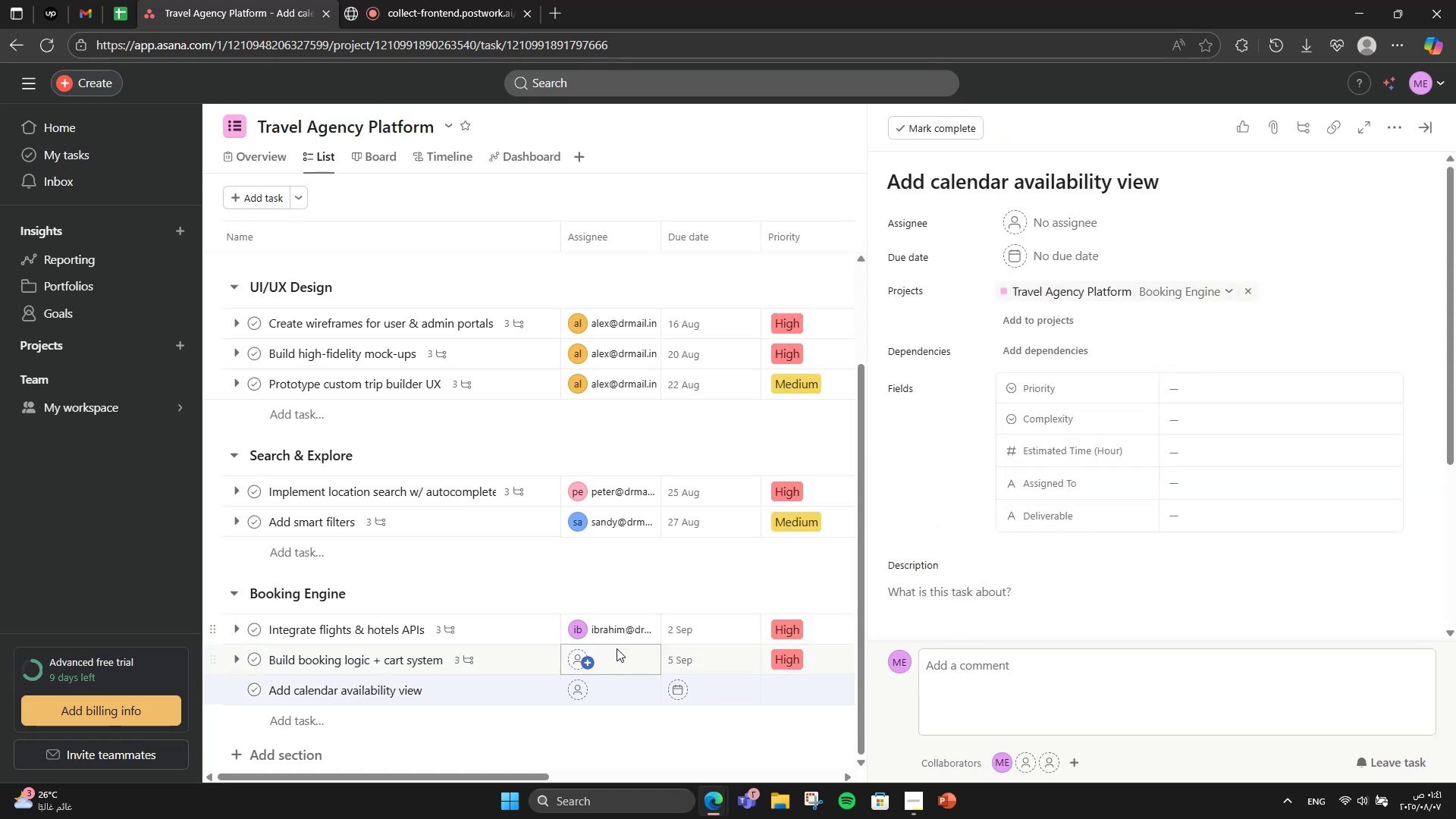 
left_click([620, 650])
 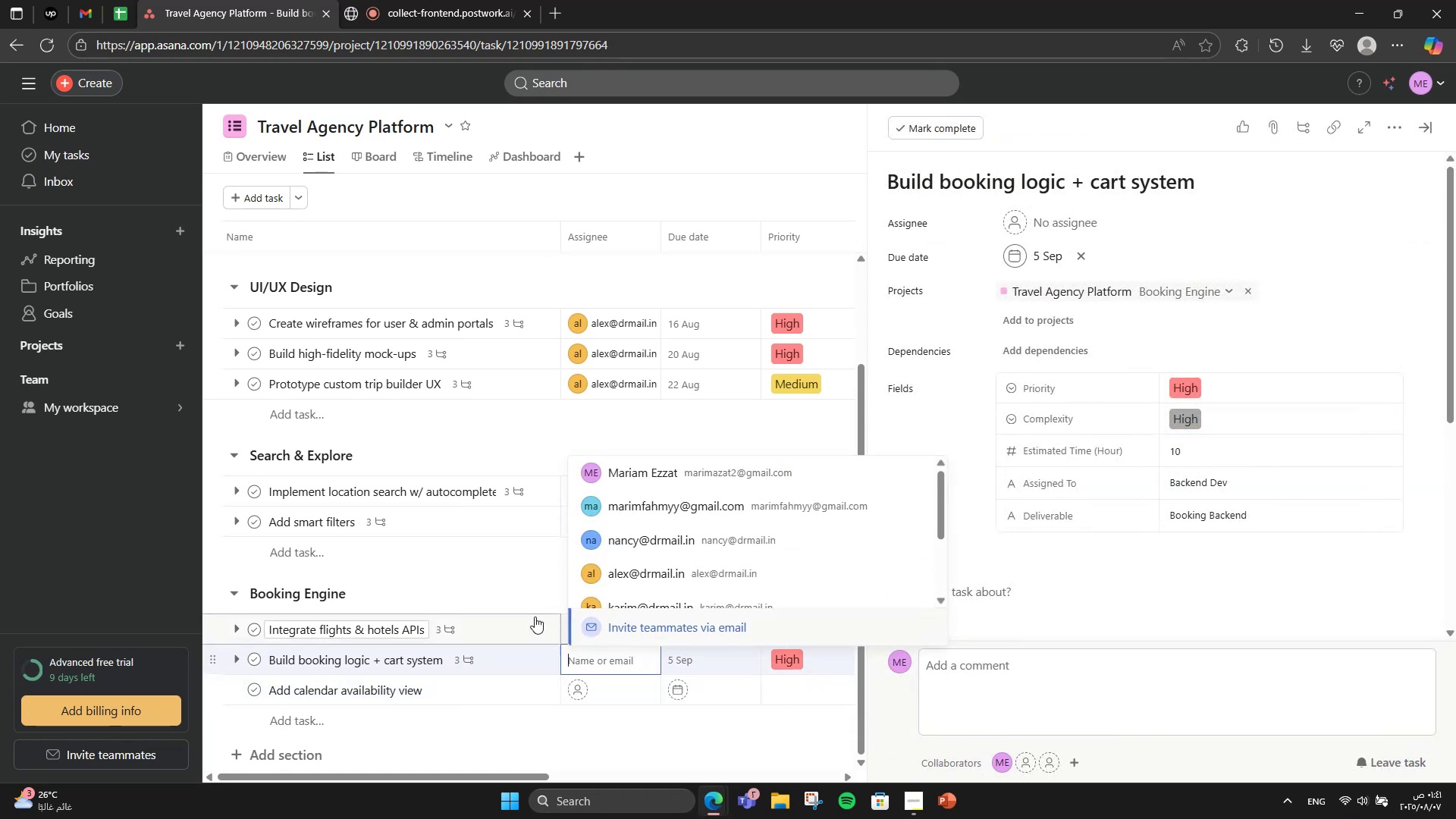 
left_click([513, 604])
 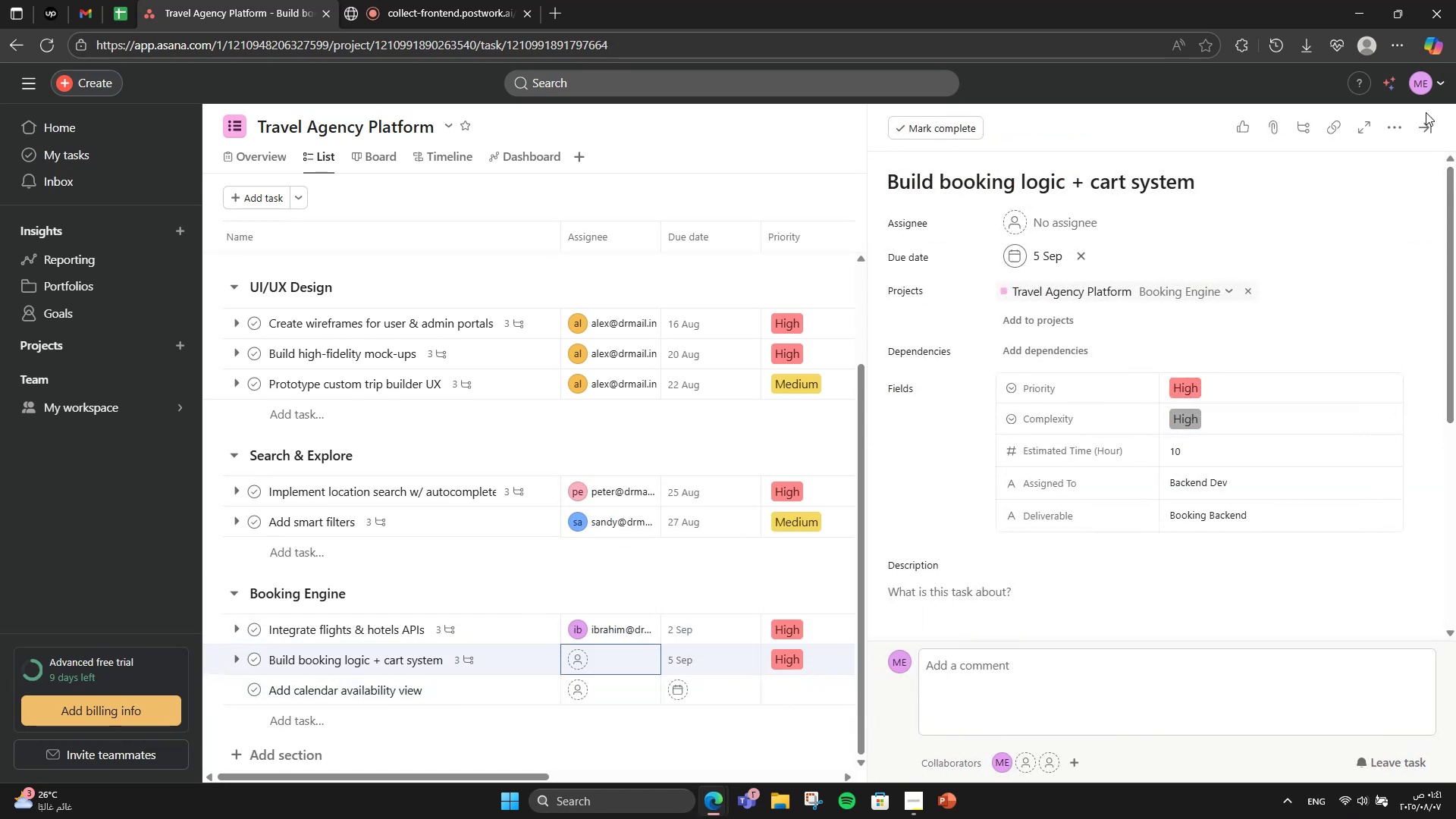 
left_click([1429, 125])
 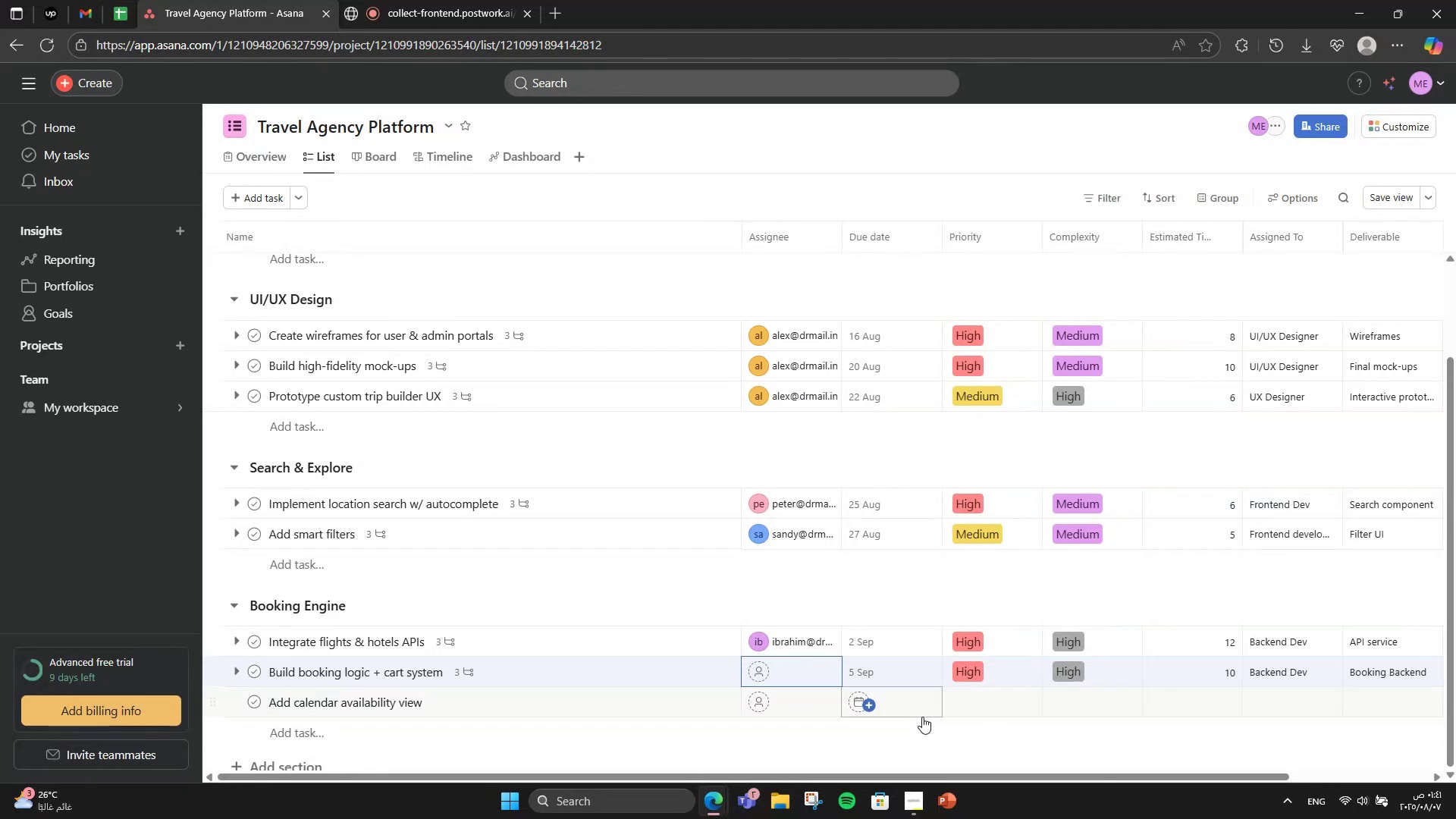 
left_click([803, 661])
 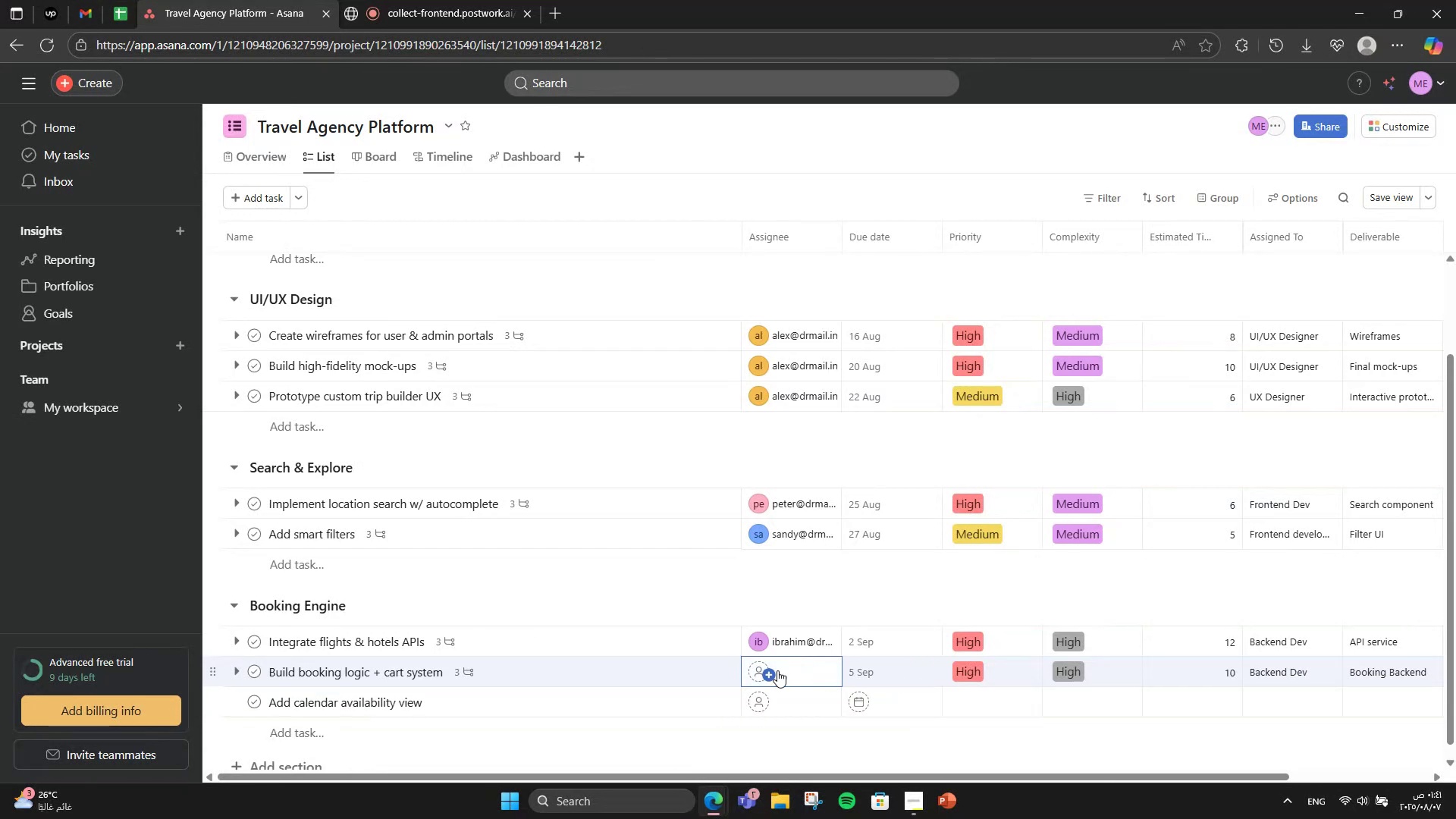 
left_click([775, 670])
 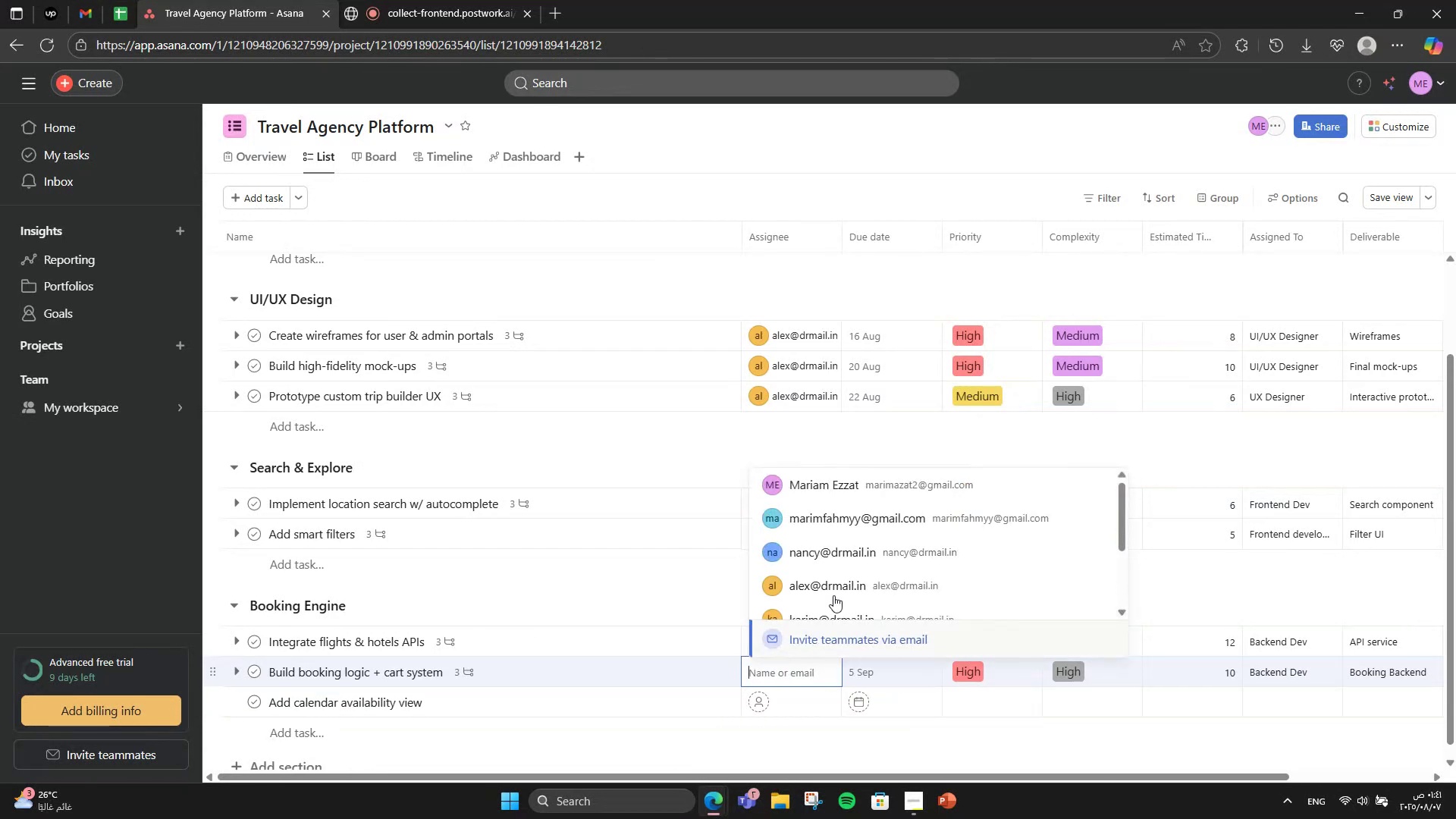 
scroll: coordinate [881, 540], scroll_direction: down, amount: 3.0
 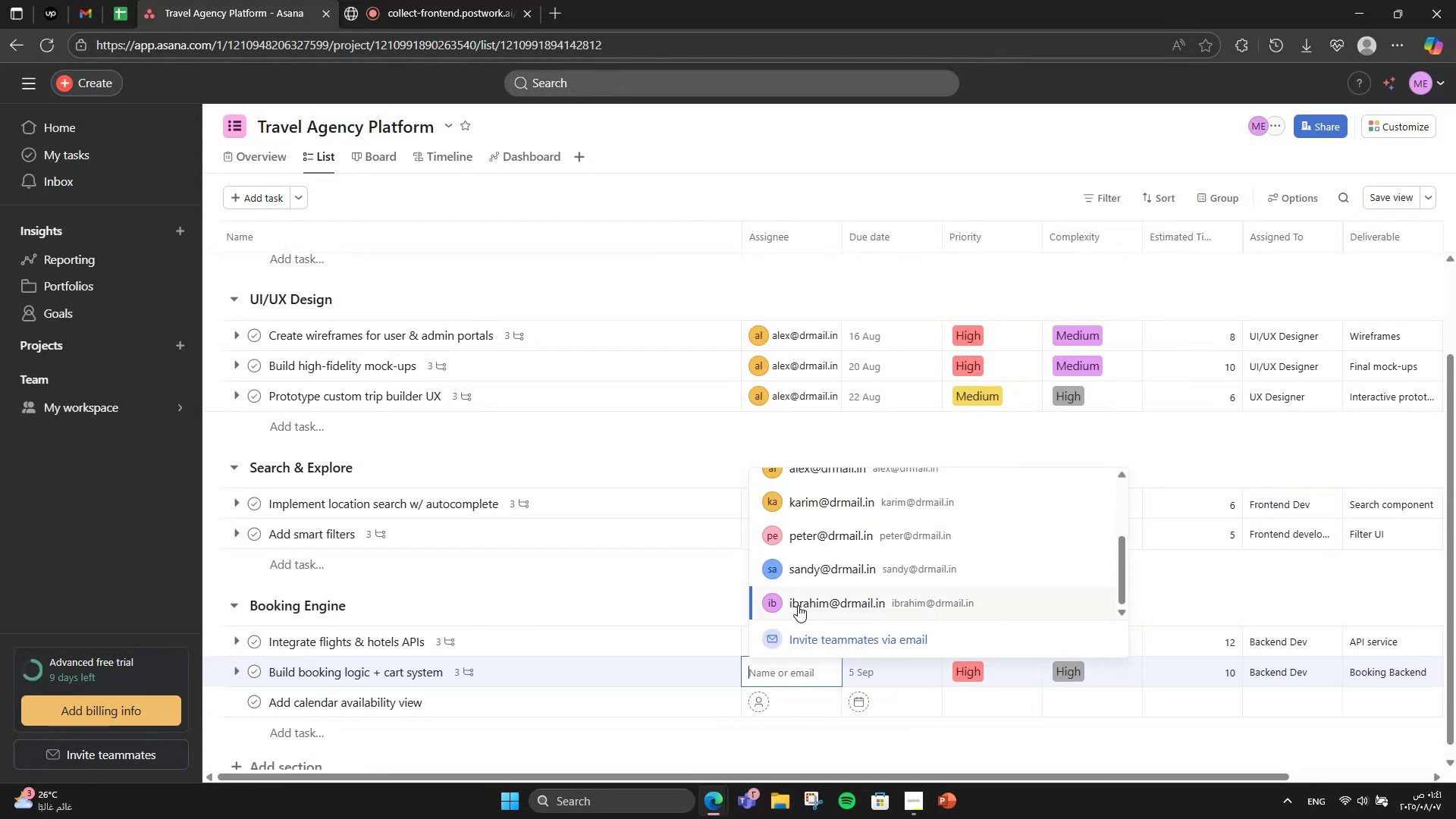 
left_click([798, 605])
 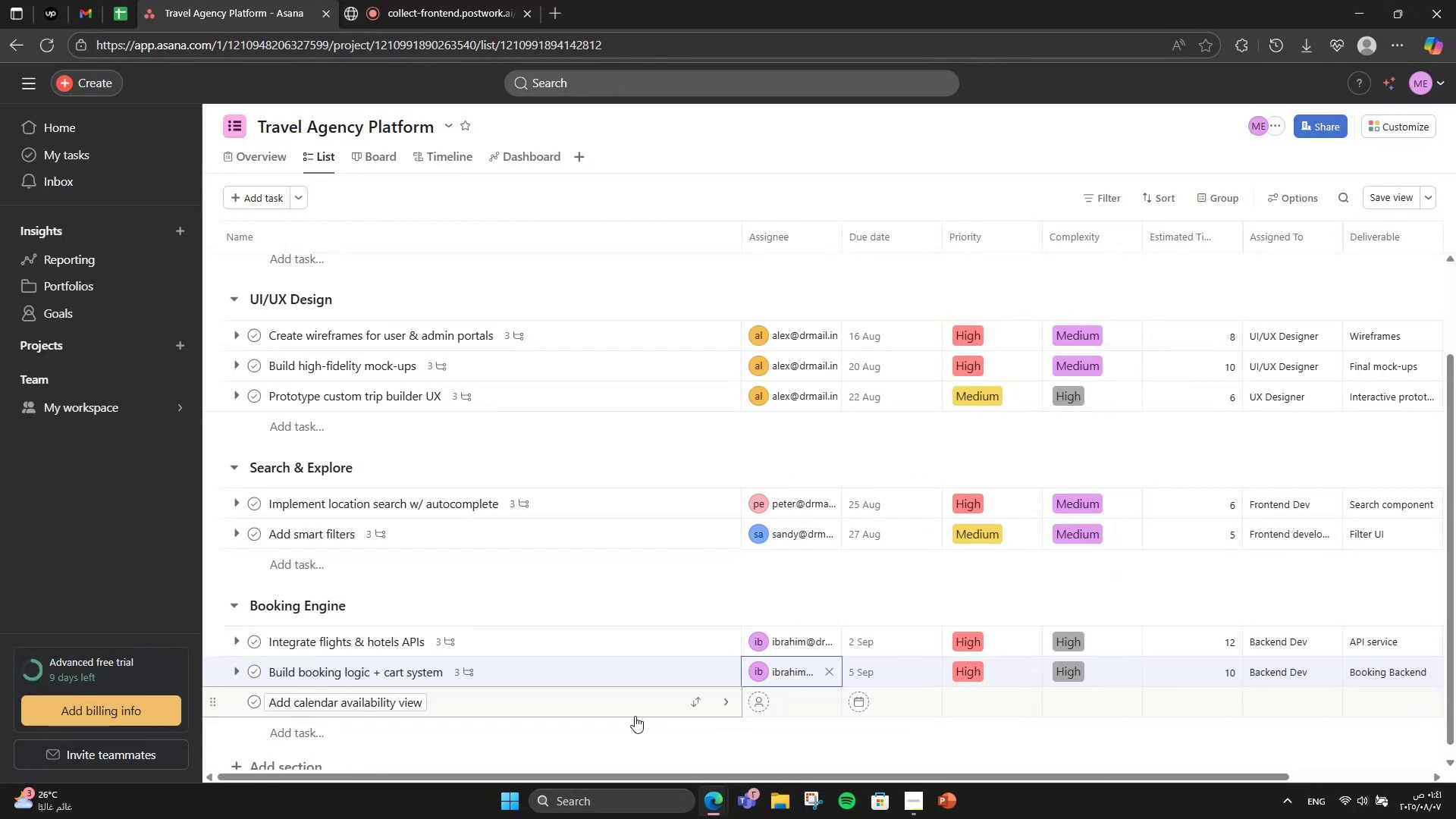 
left_click([635, 716])
 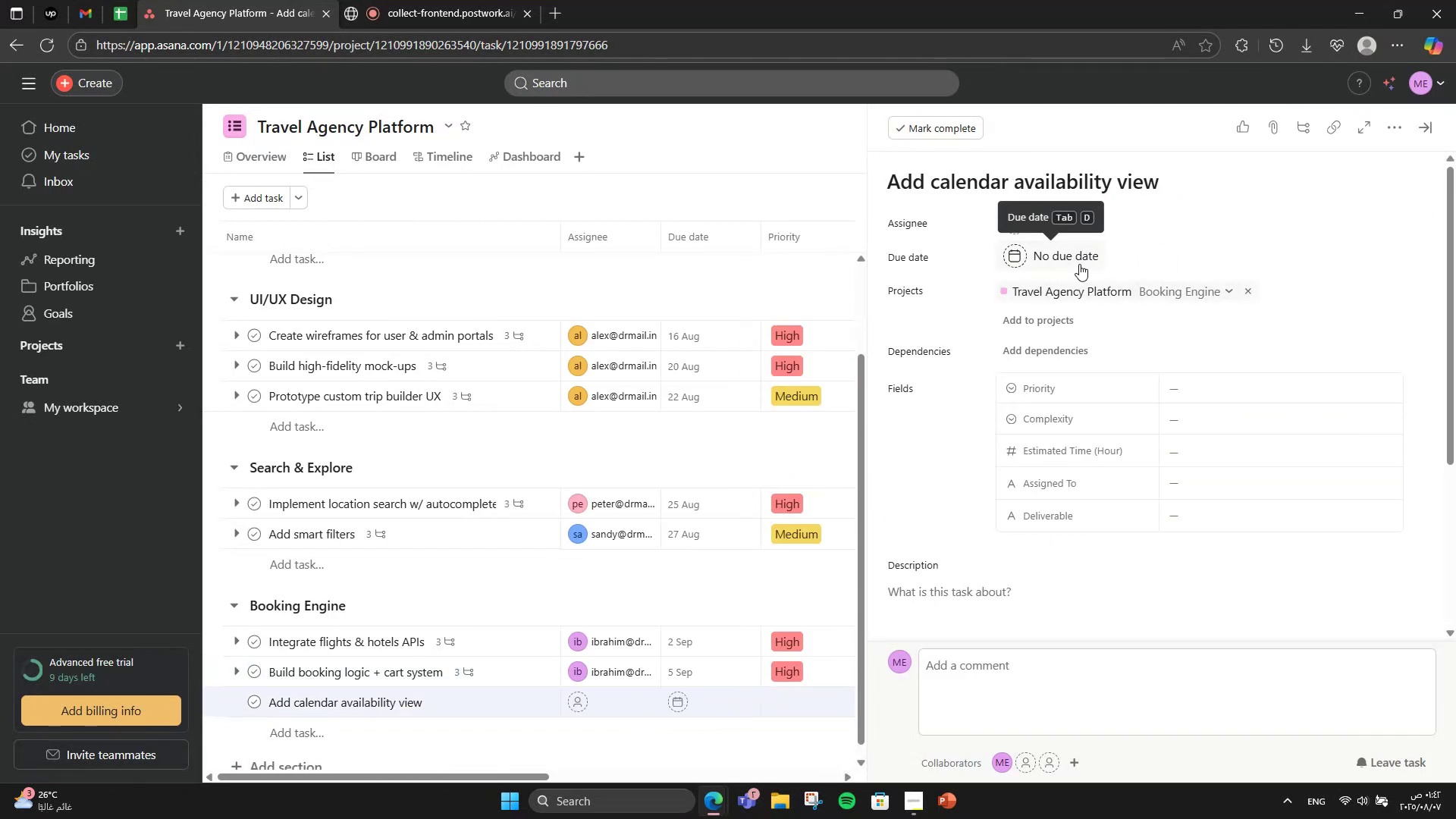 
wait(6.63)
 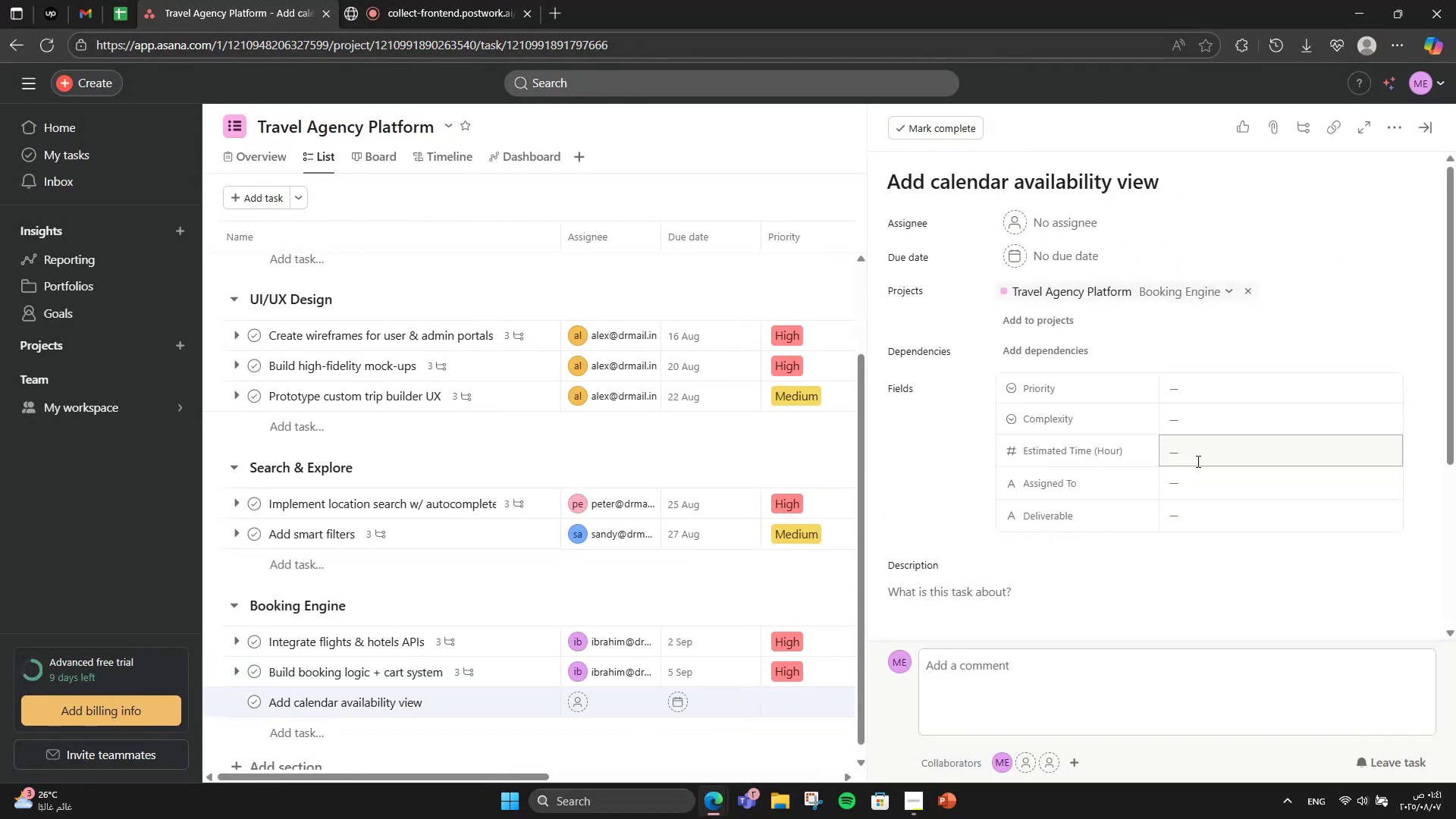 
left_click([1087, 253])
 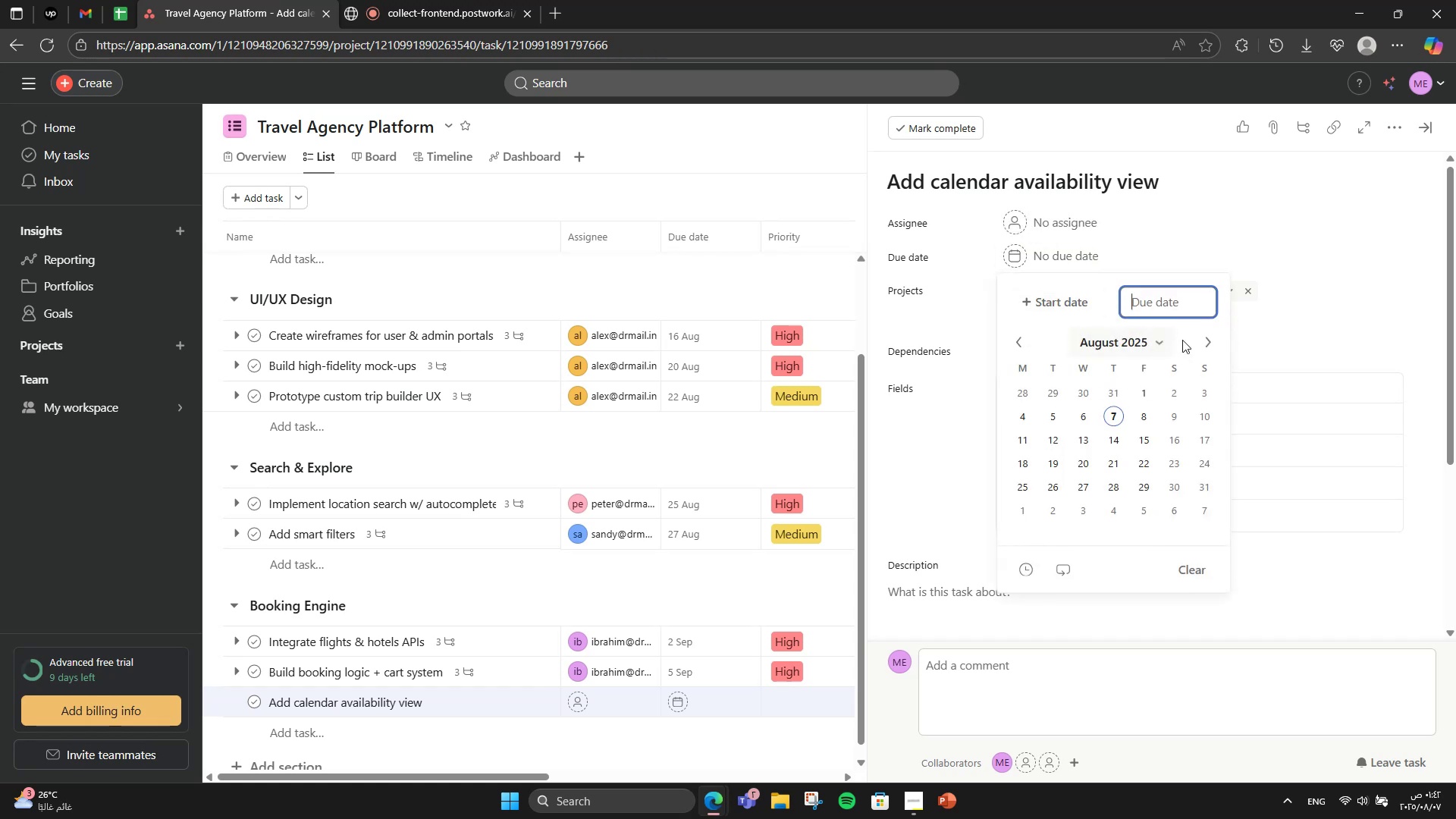 
left_click([1207, 344])
 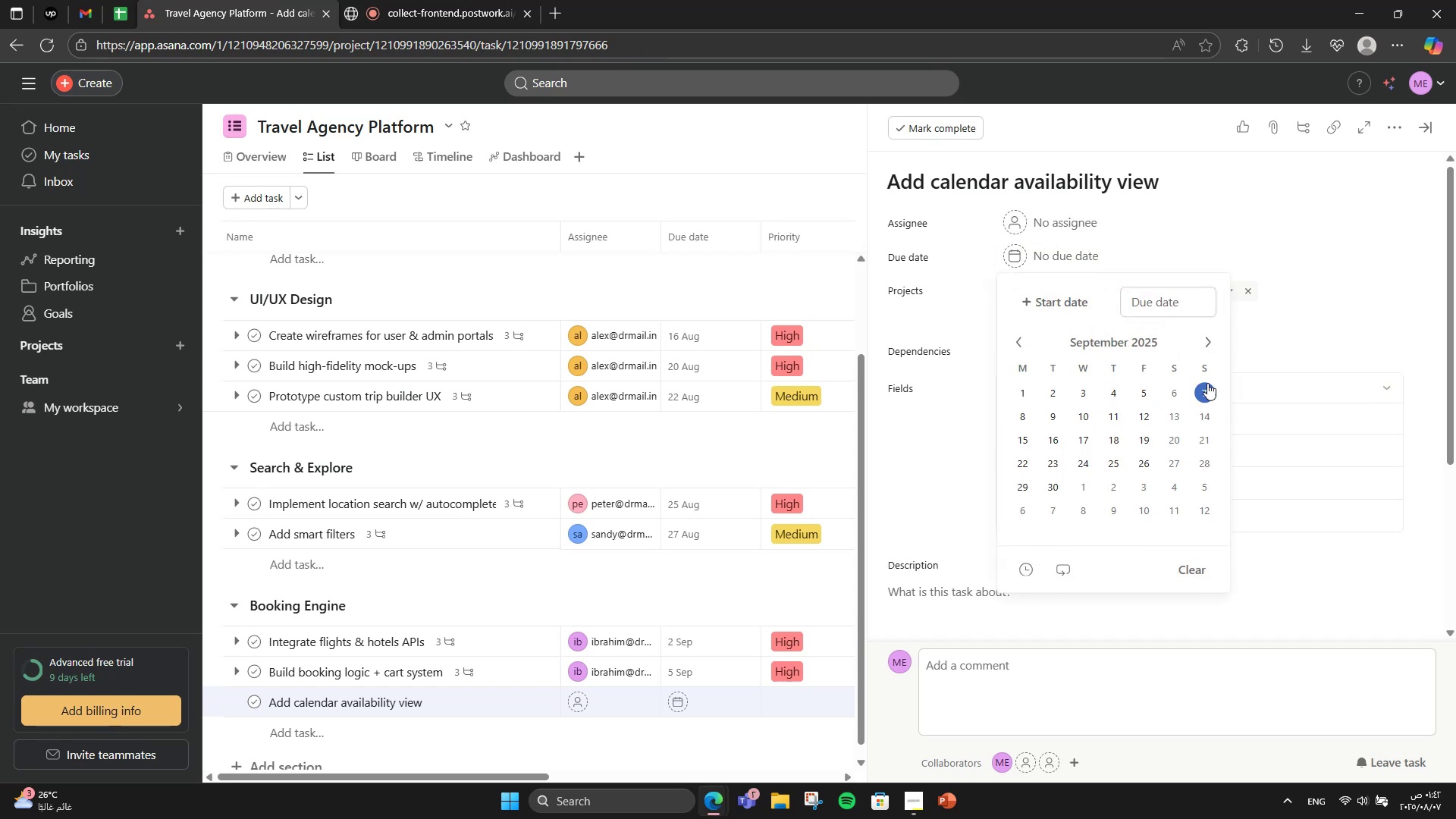 
double_click([1307, 314])
 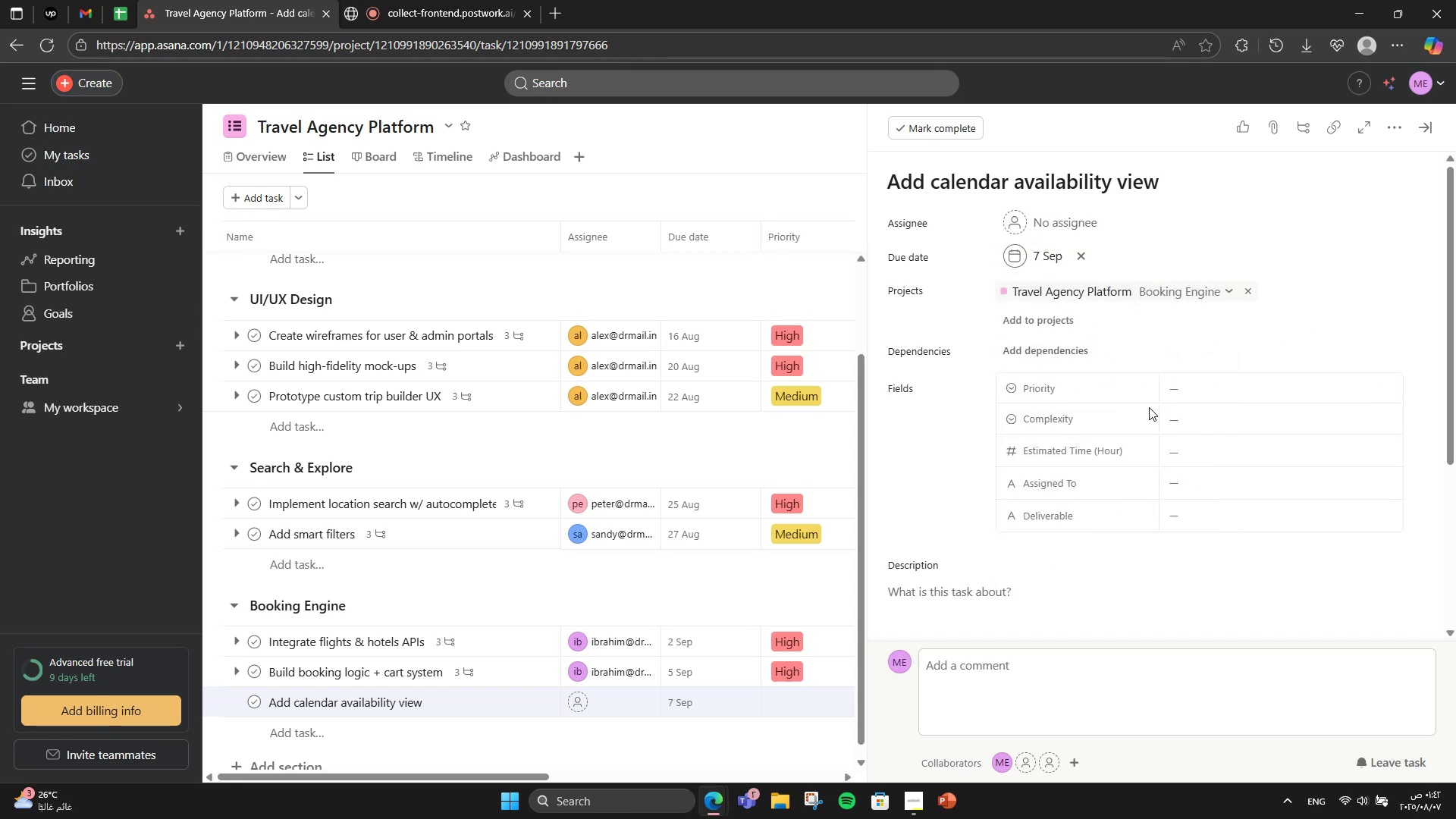 
mouse_move([1229, 400])
 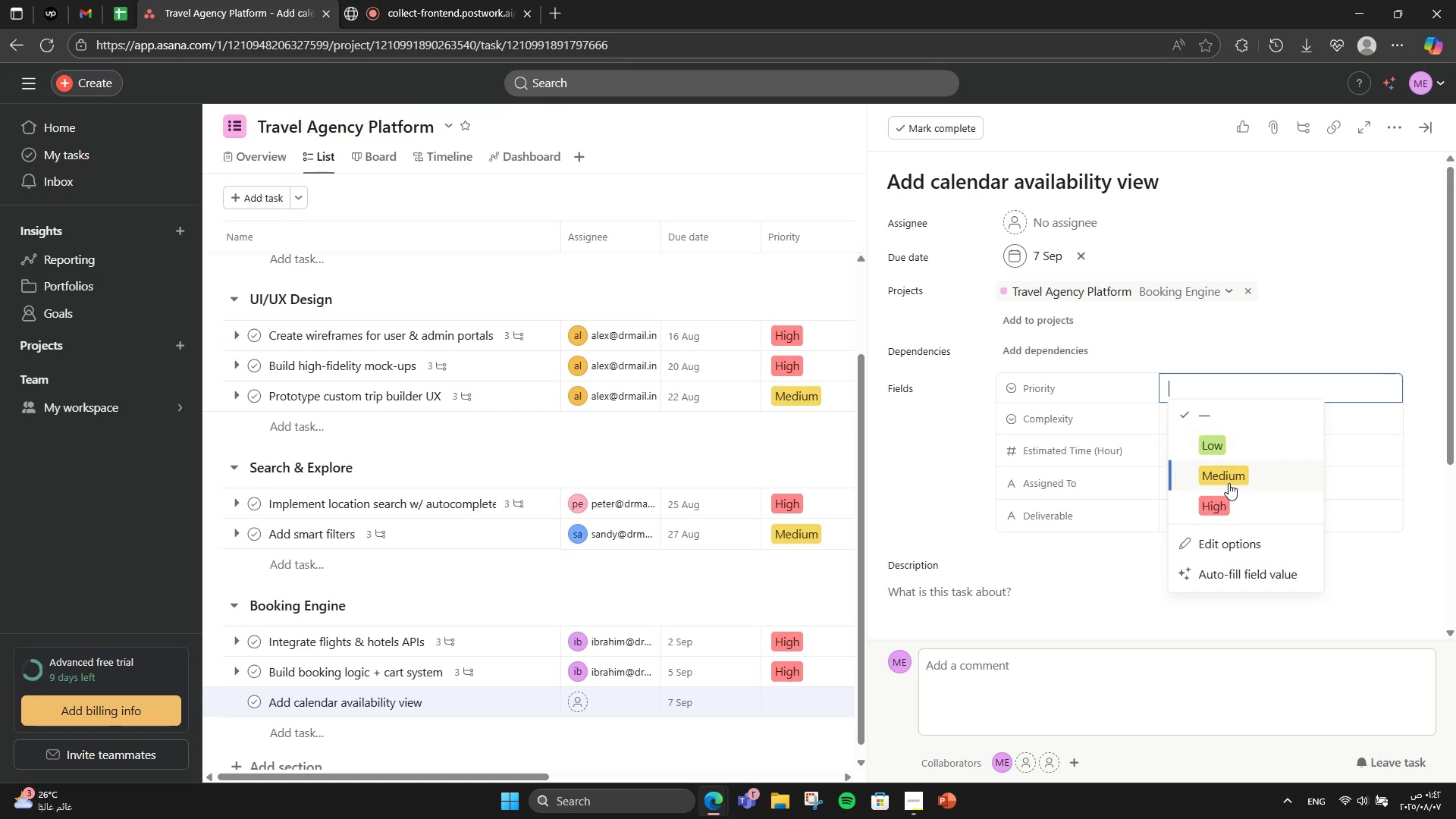 
left_click([1228, 483])
 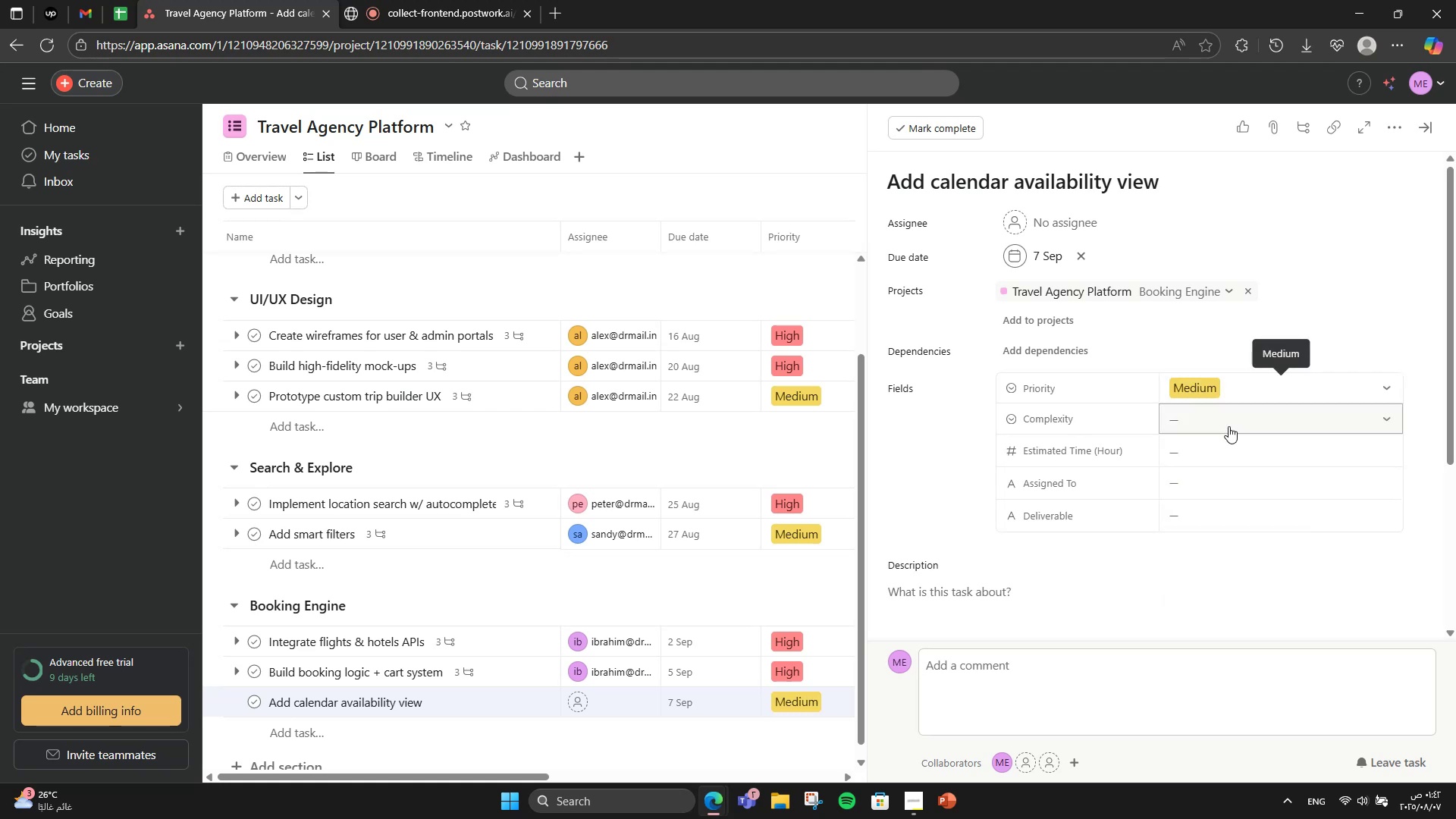 
left_click([1228, 426])
 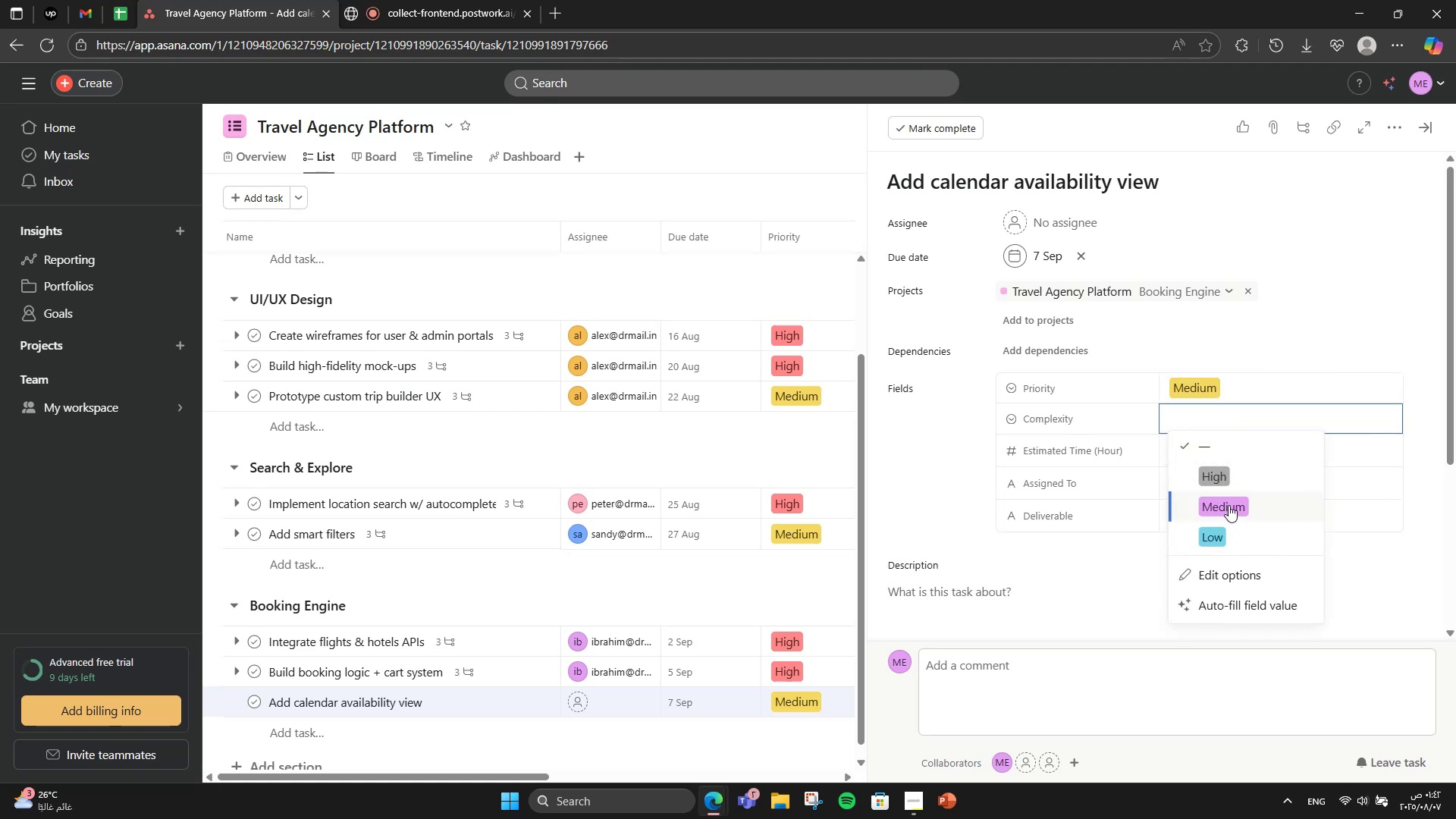 
left_click([1228, 505])
 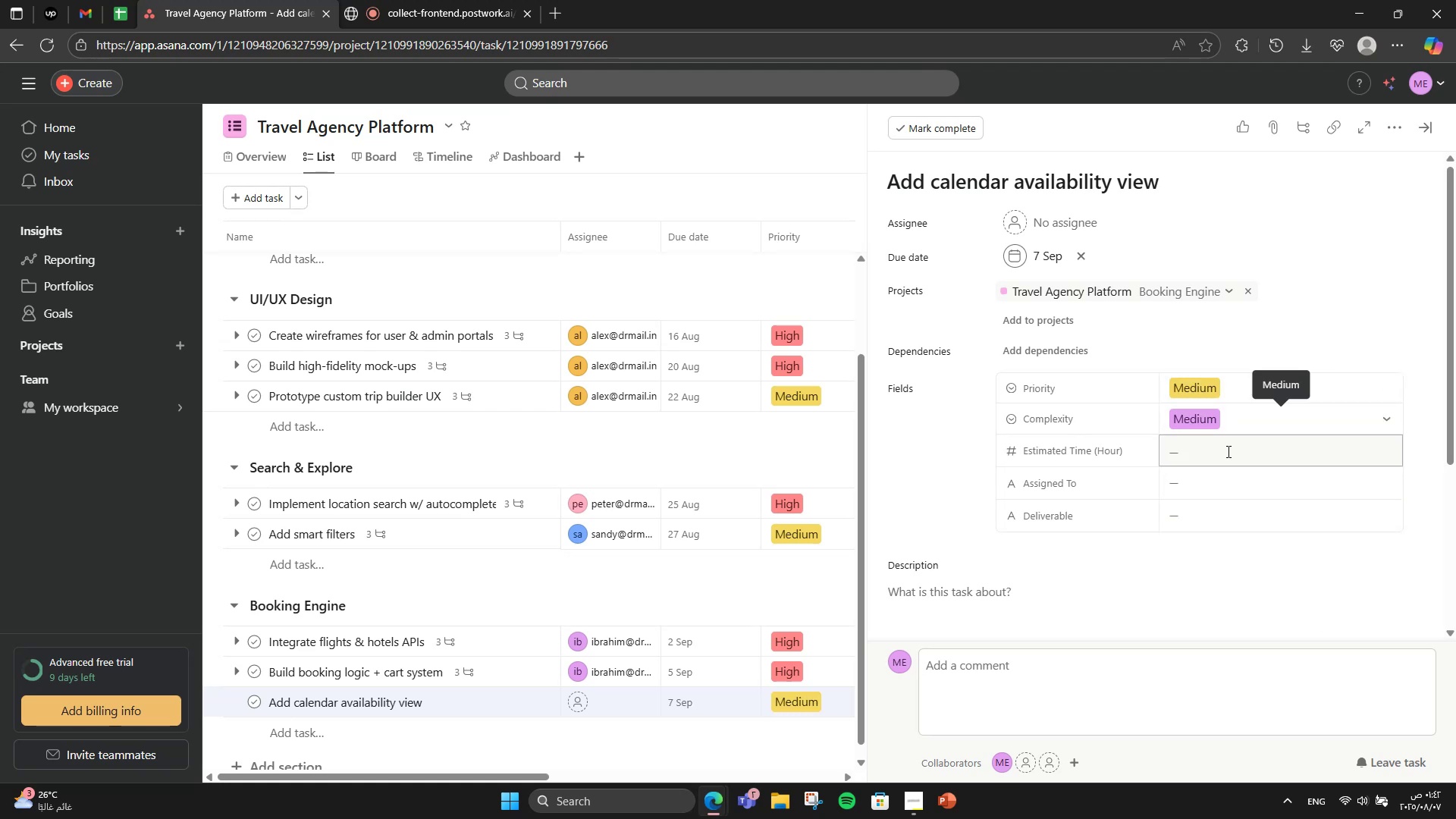 
left_click([1227, 451])
 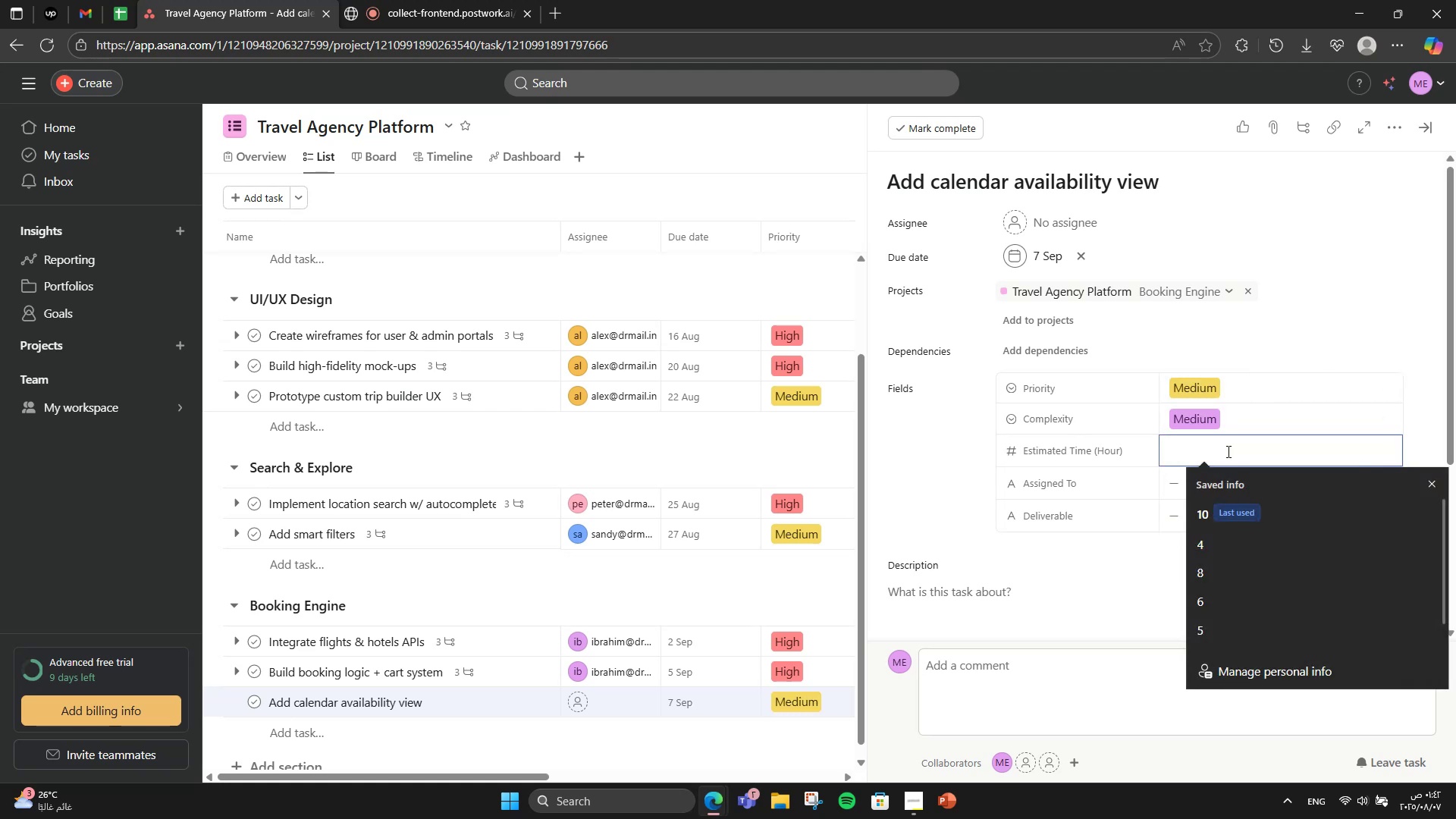 
key(Numpad5)
 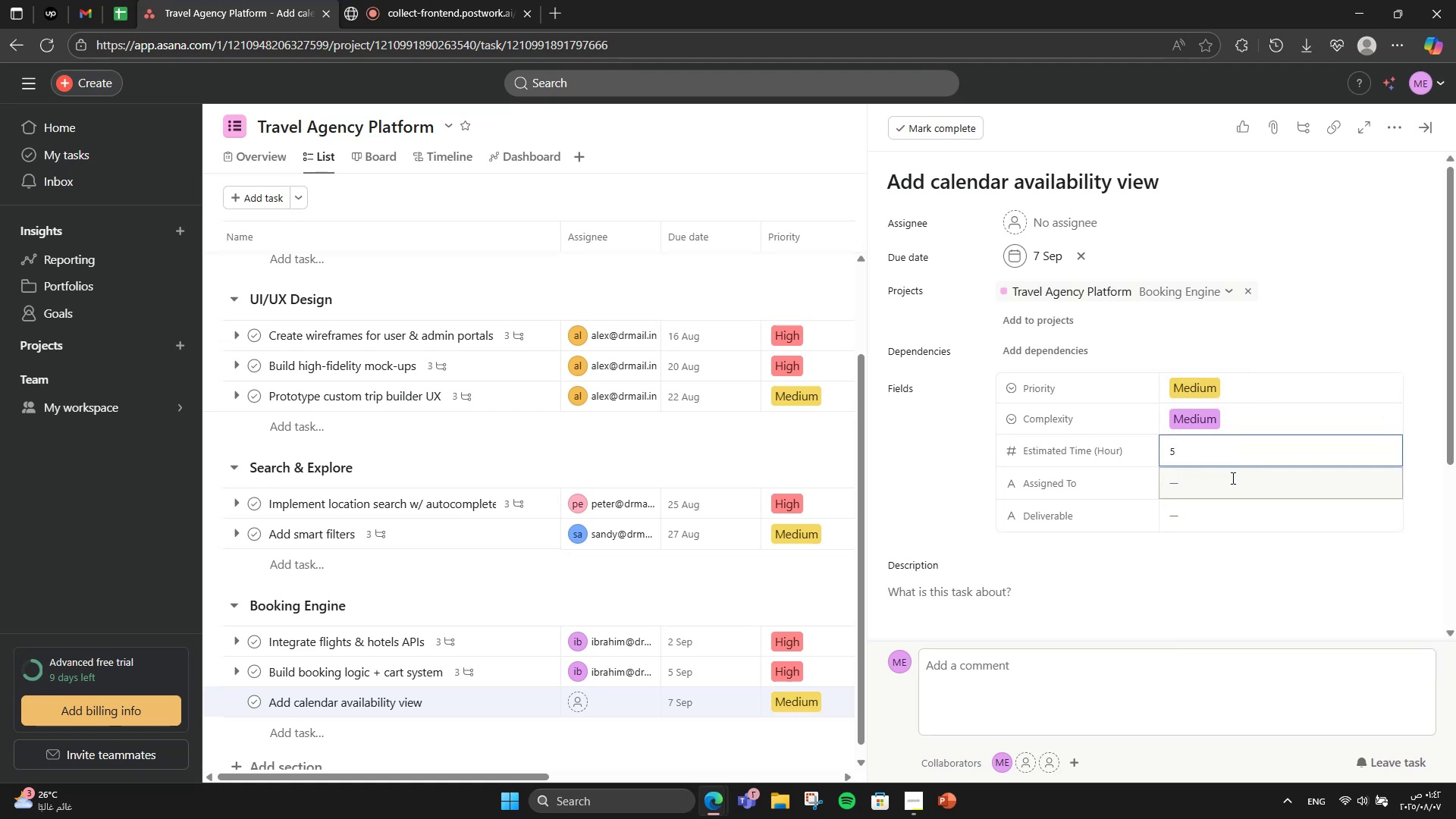 
left_click([1232, 478])
 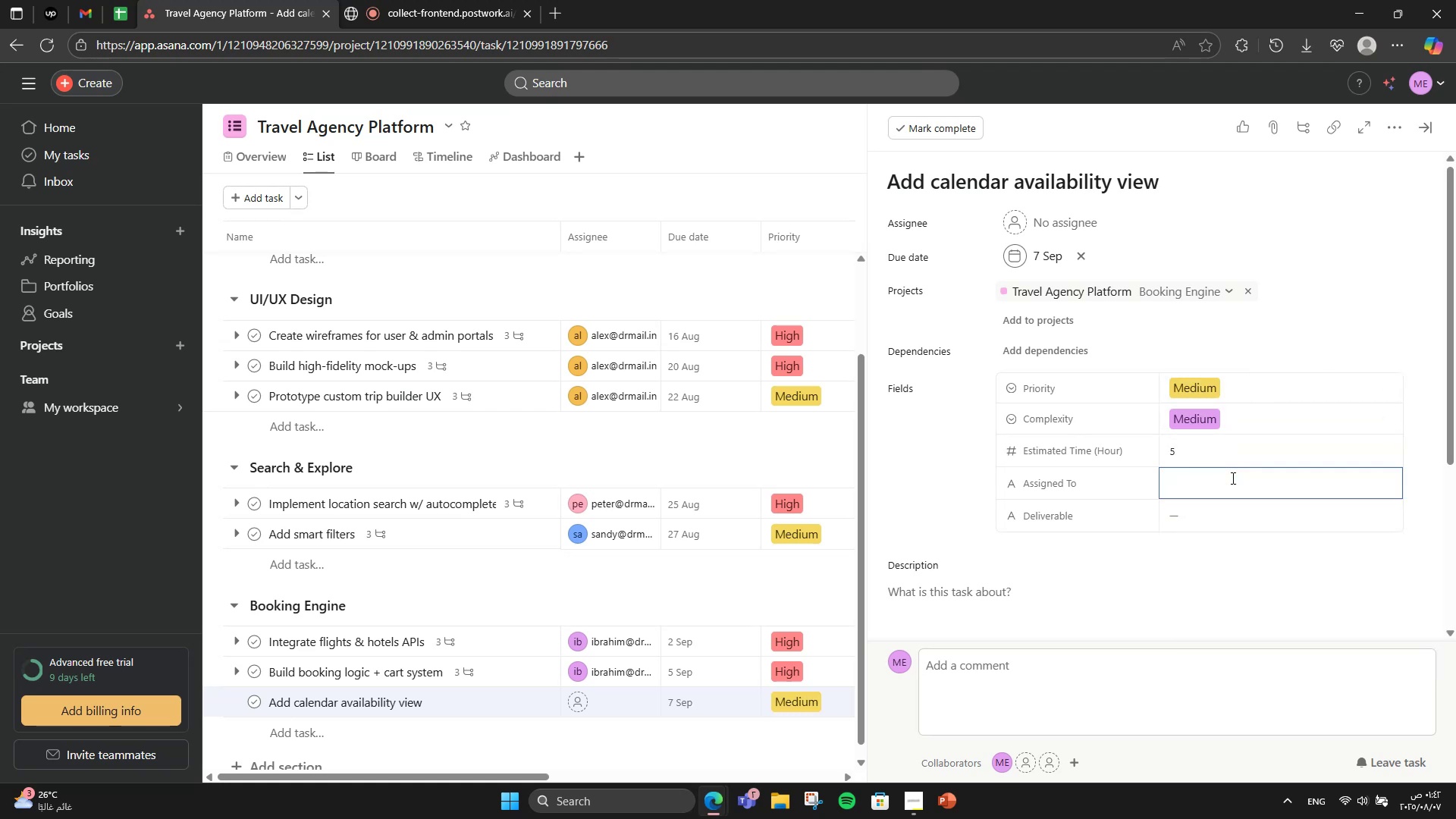 
type(Frontend Dev)
 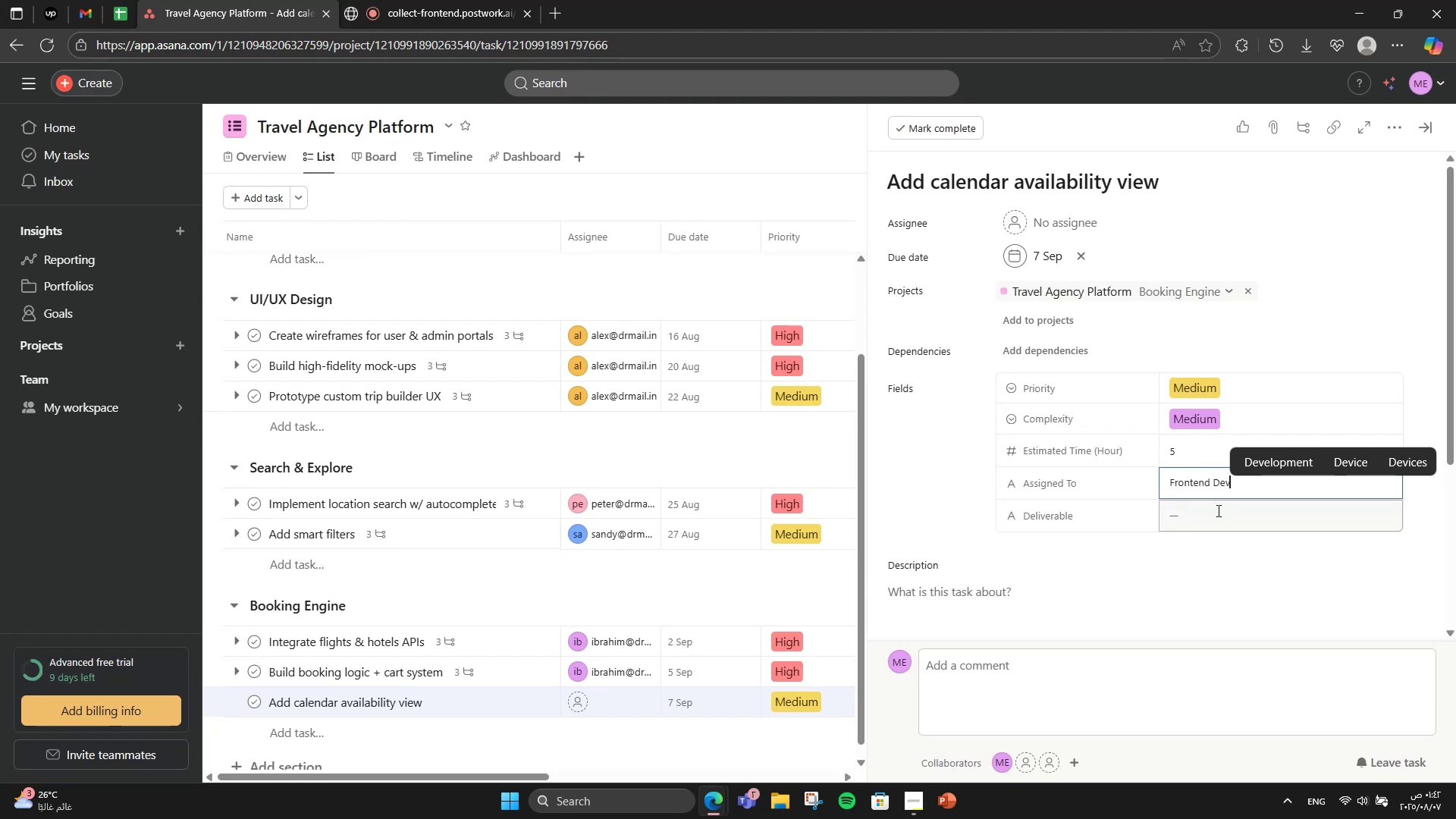 
left_click([1194, 531])
 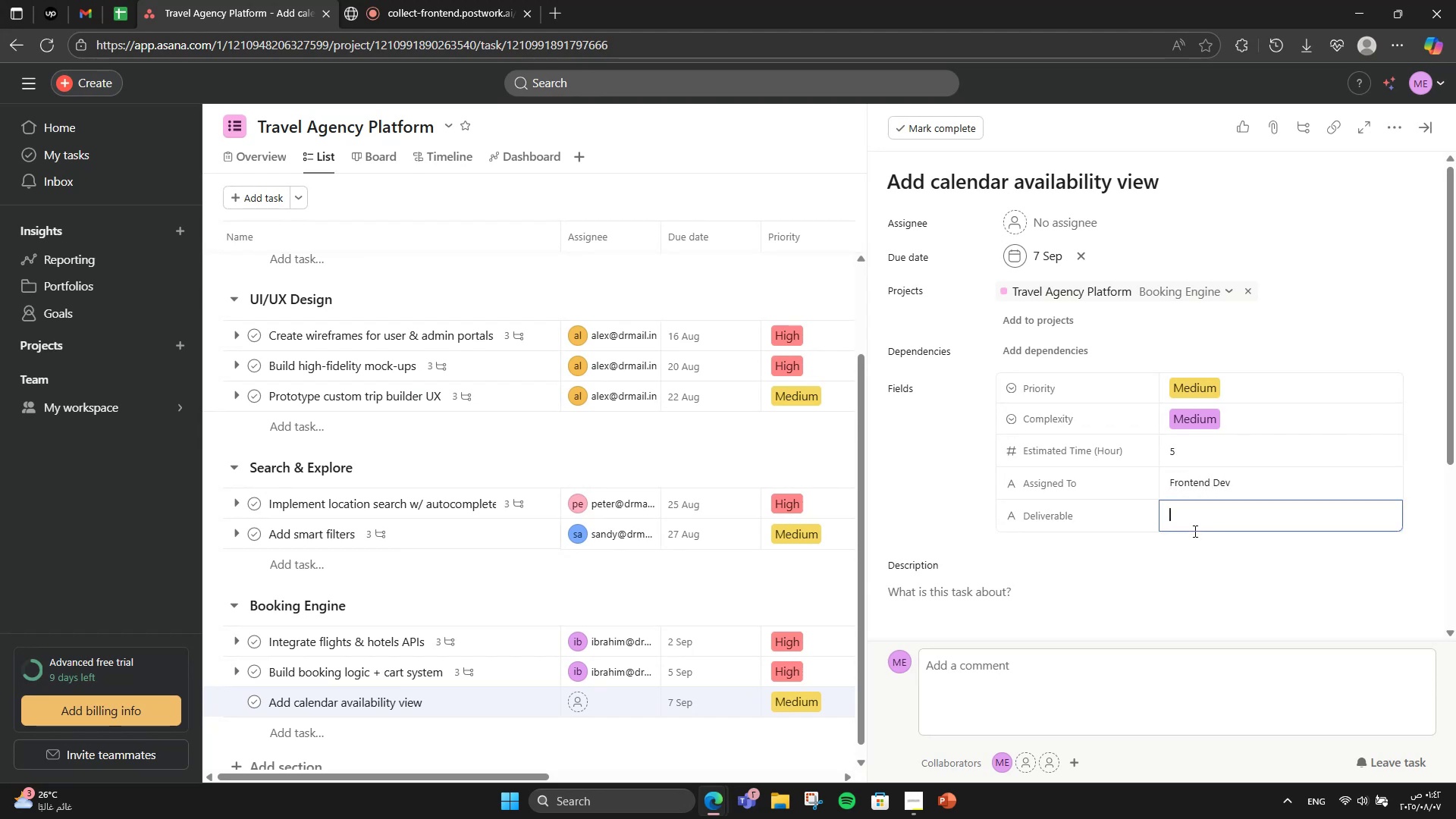 
type(Date picker UI)
 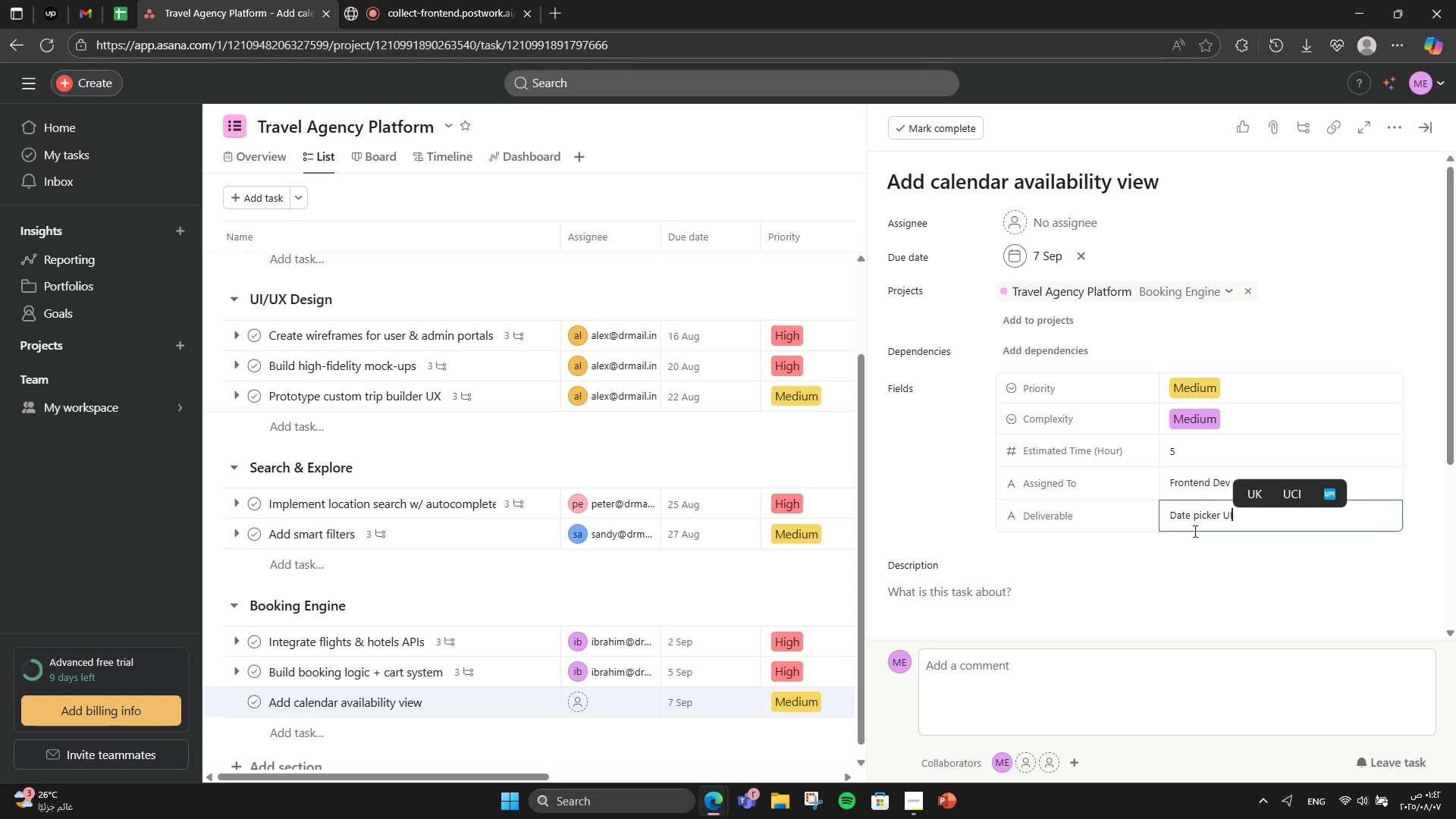 
left_click([1187, 539])
 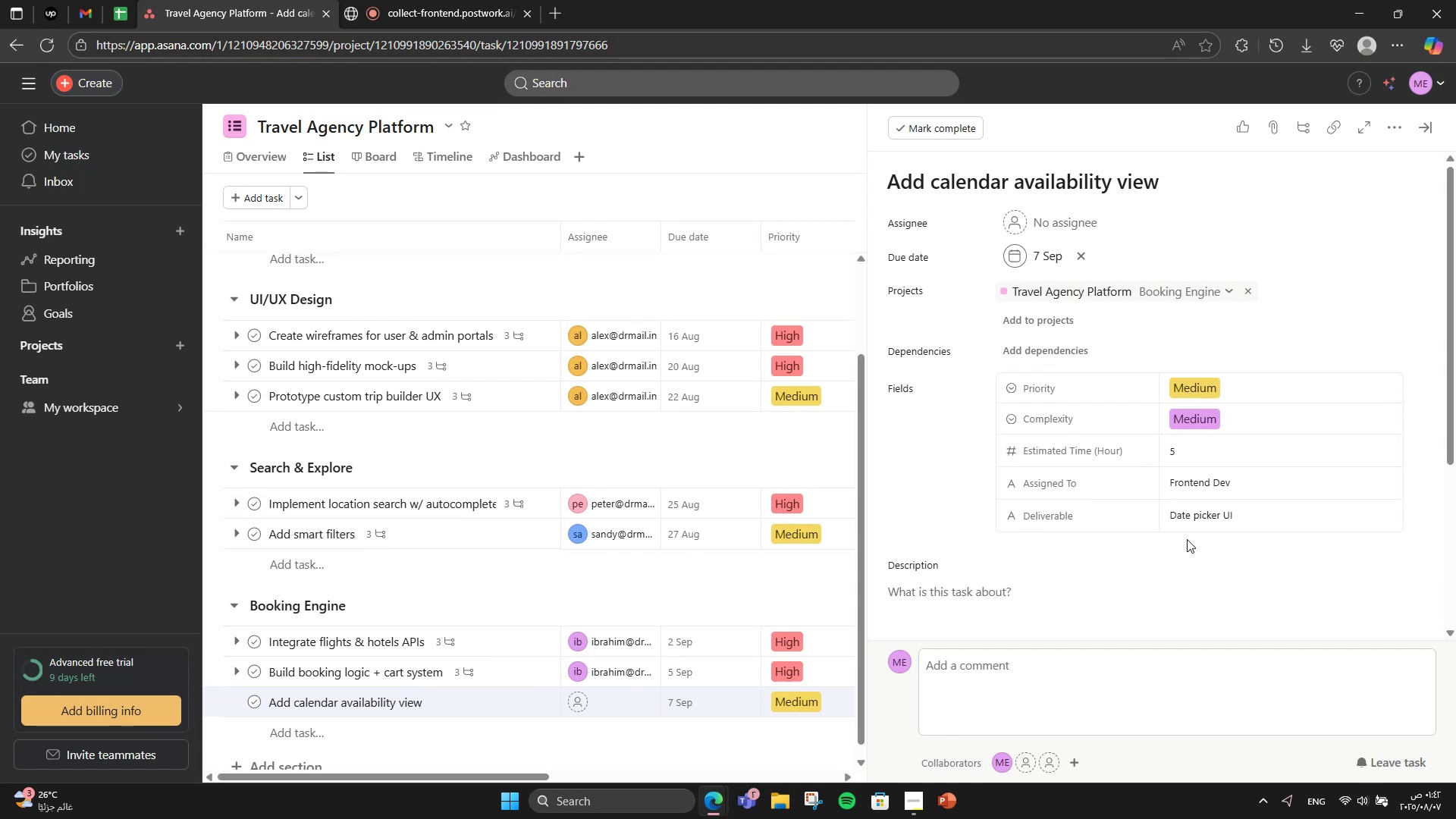 
scroll: coordinate [1141, 542], scroll_direction: down, amount: 3.0
 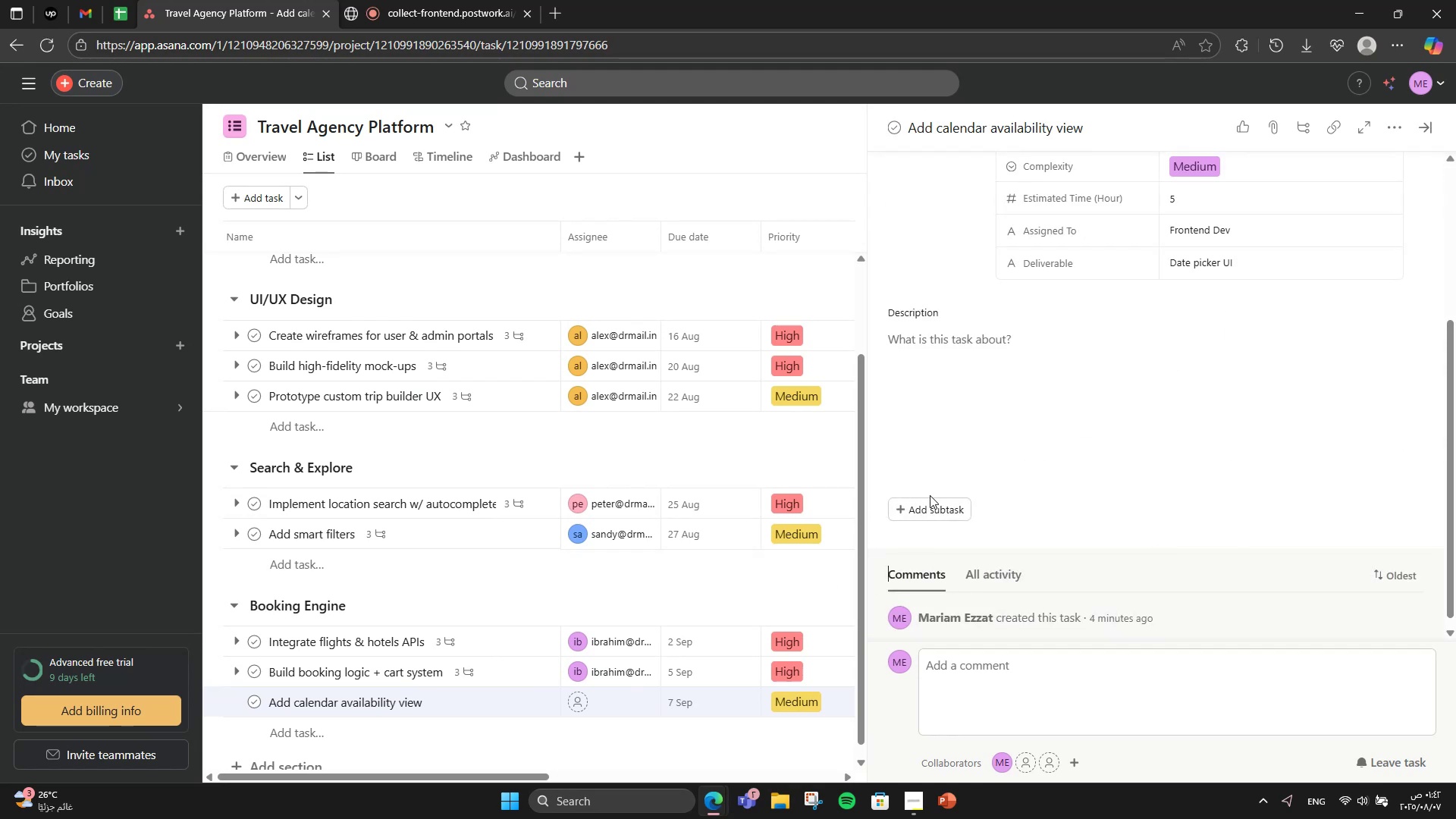 
double_click([930, 504])
 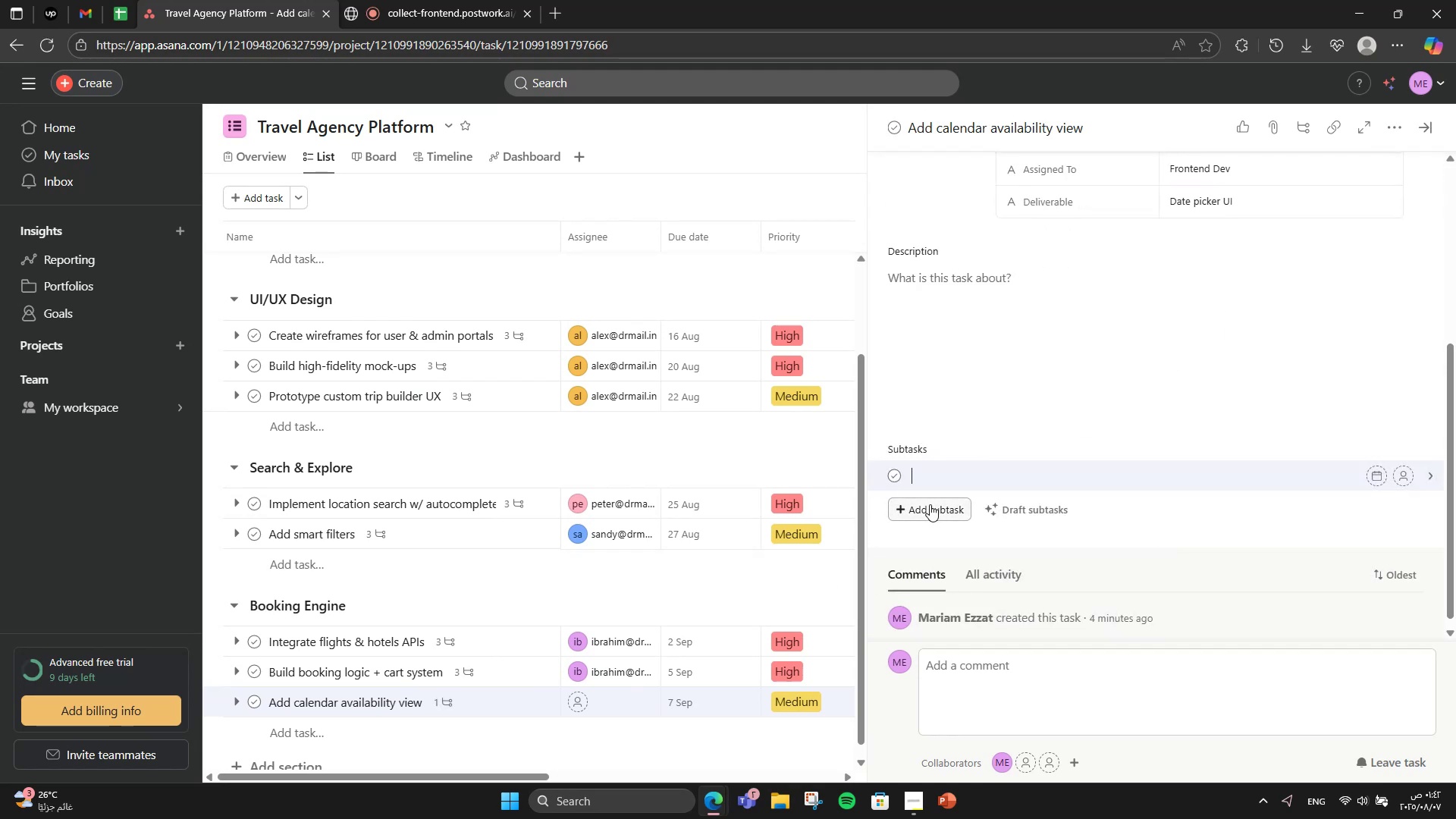 
type(Design calendar)
 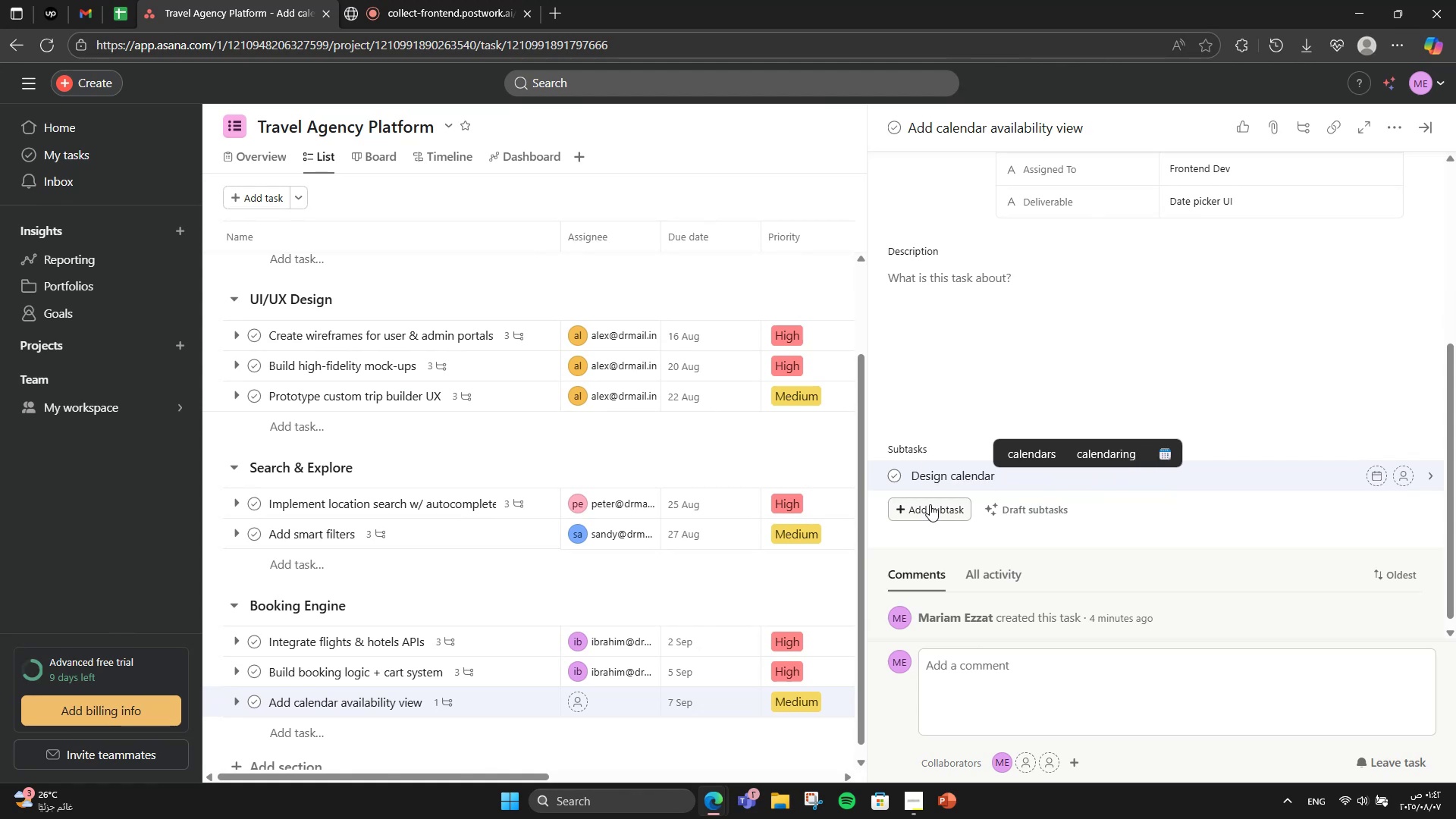 
key(Enter)
 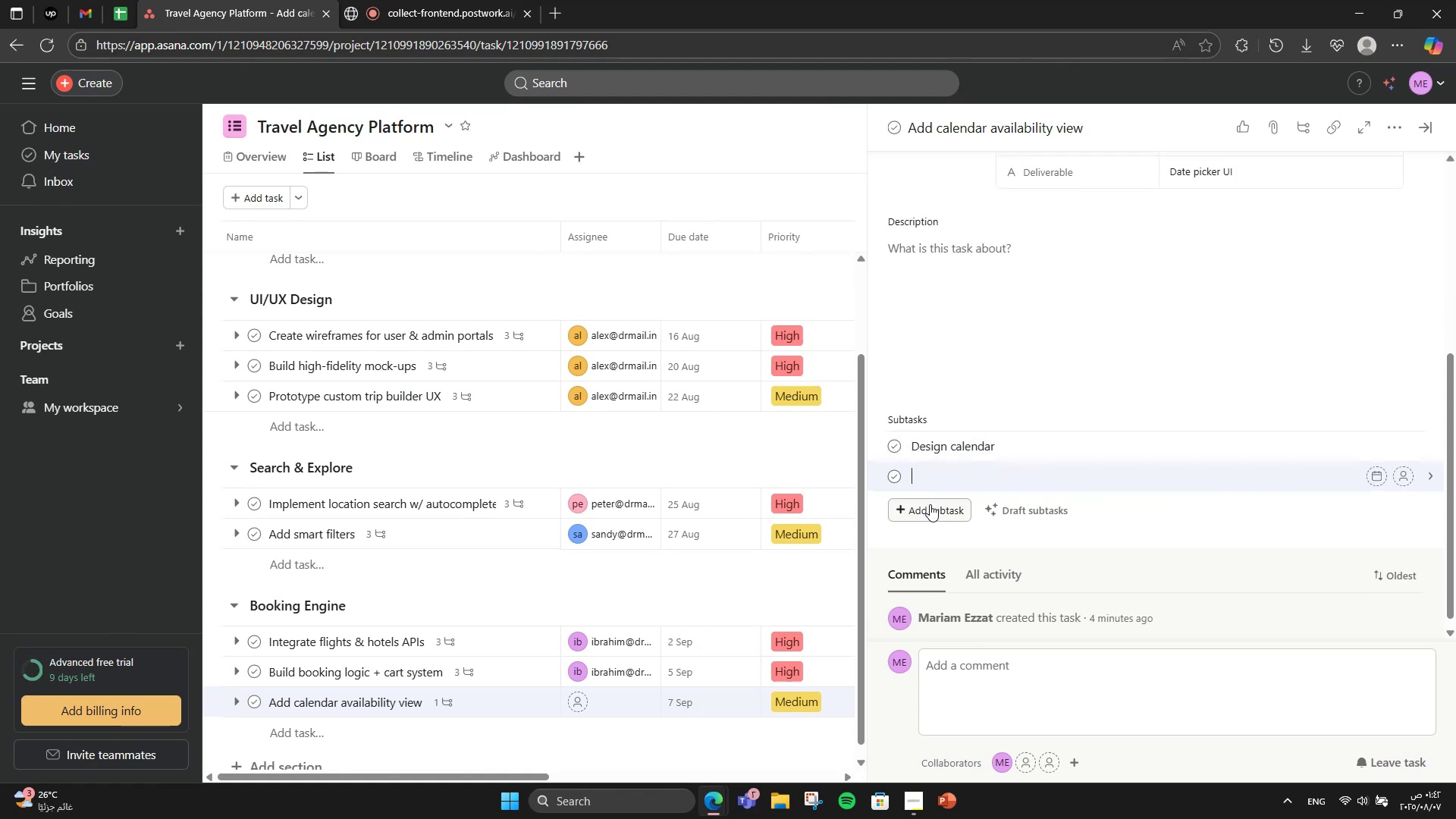 
type(Integrate q)
key(Backspace)
type(with availabili)
key(Backspace)
type(ity )
key(Backspace)
type( data)
 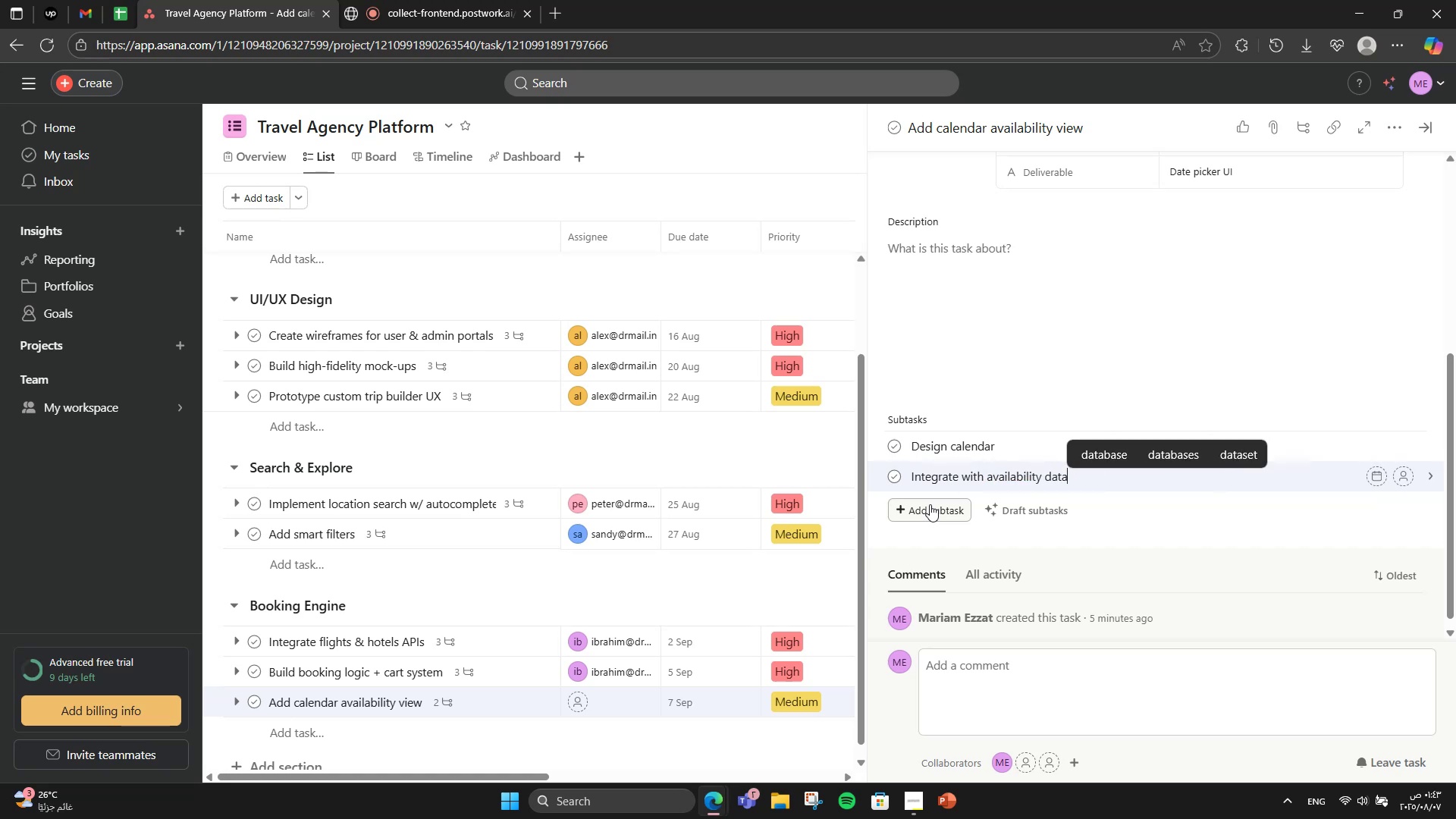 
key(Enter)
 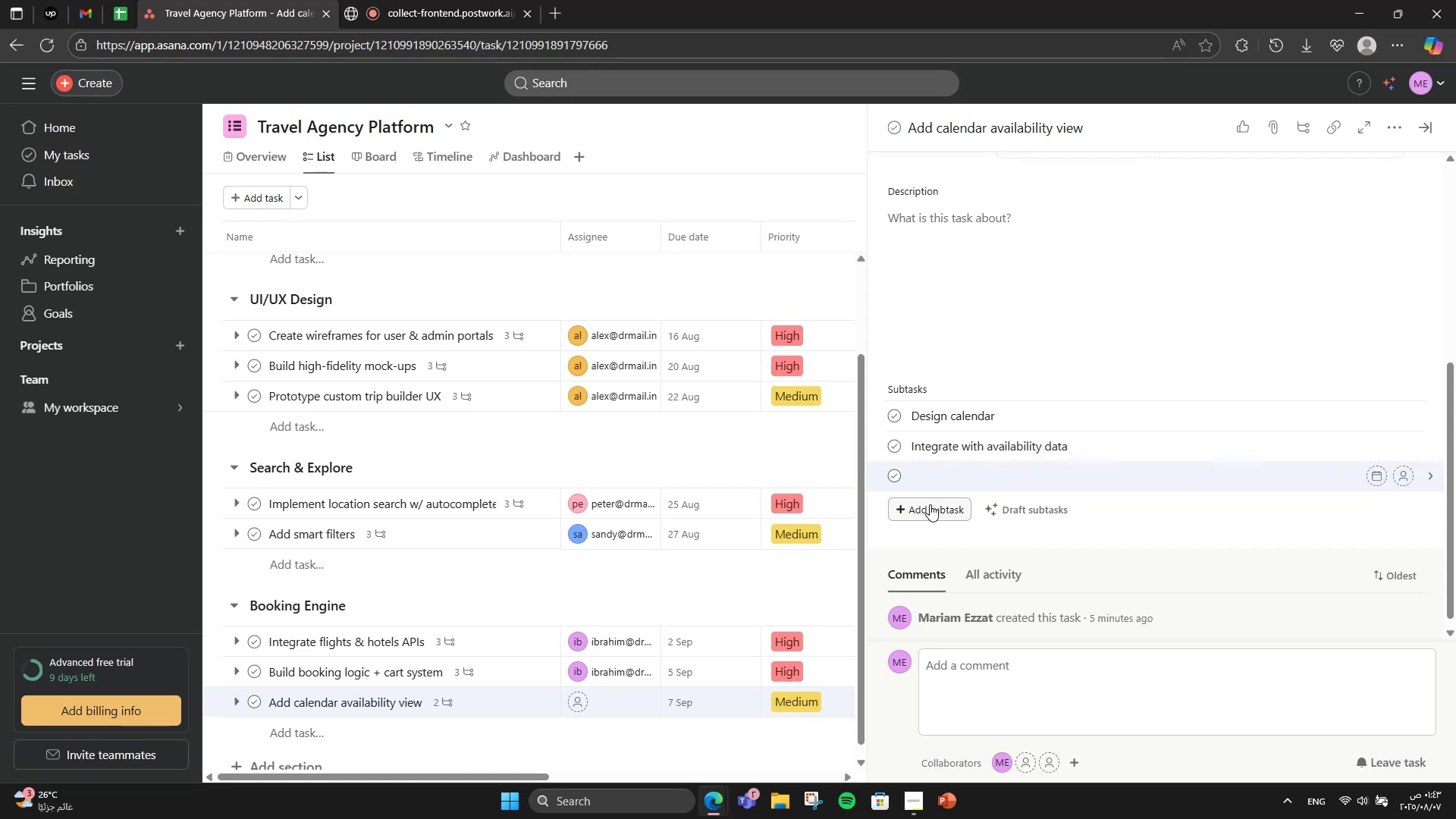 
type(Allow range selection)
 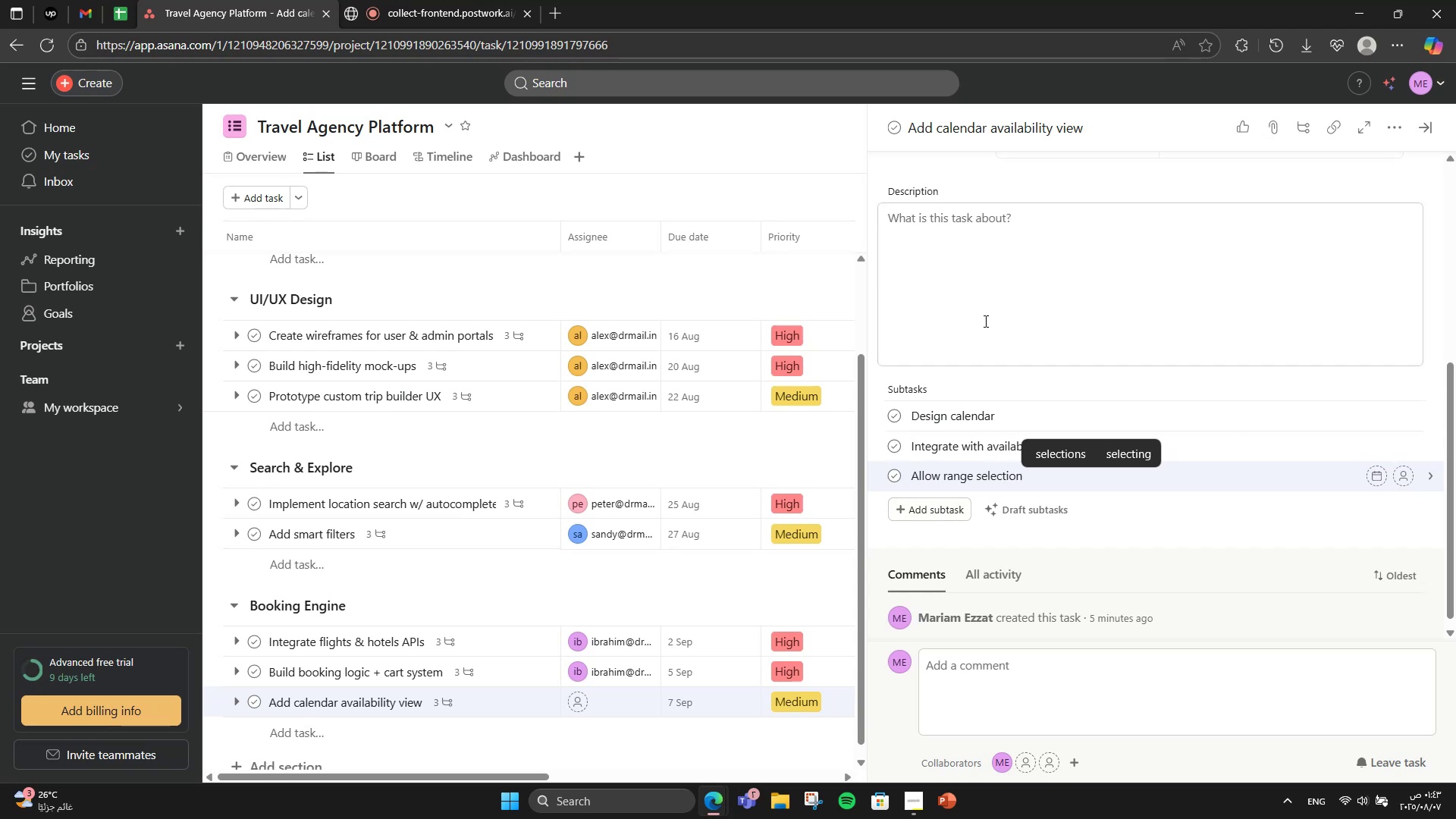 
scroll: coordinate [993, 256], scroll_direction: up, amount: 2.0
 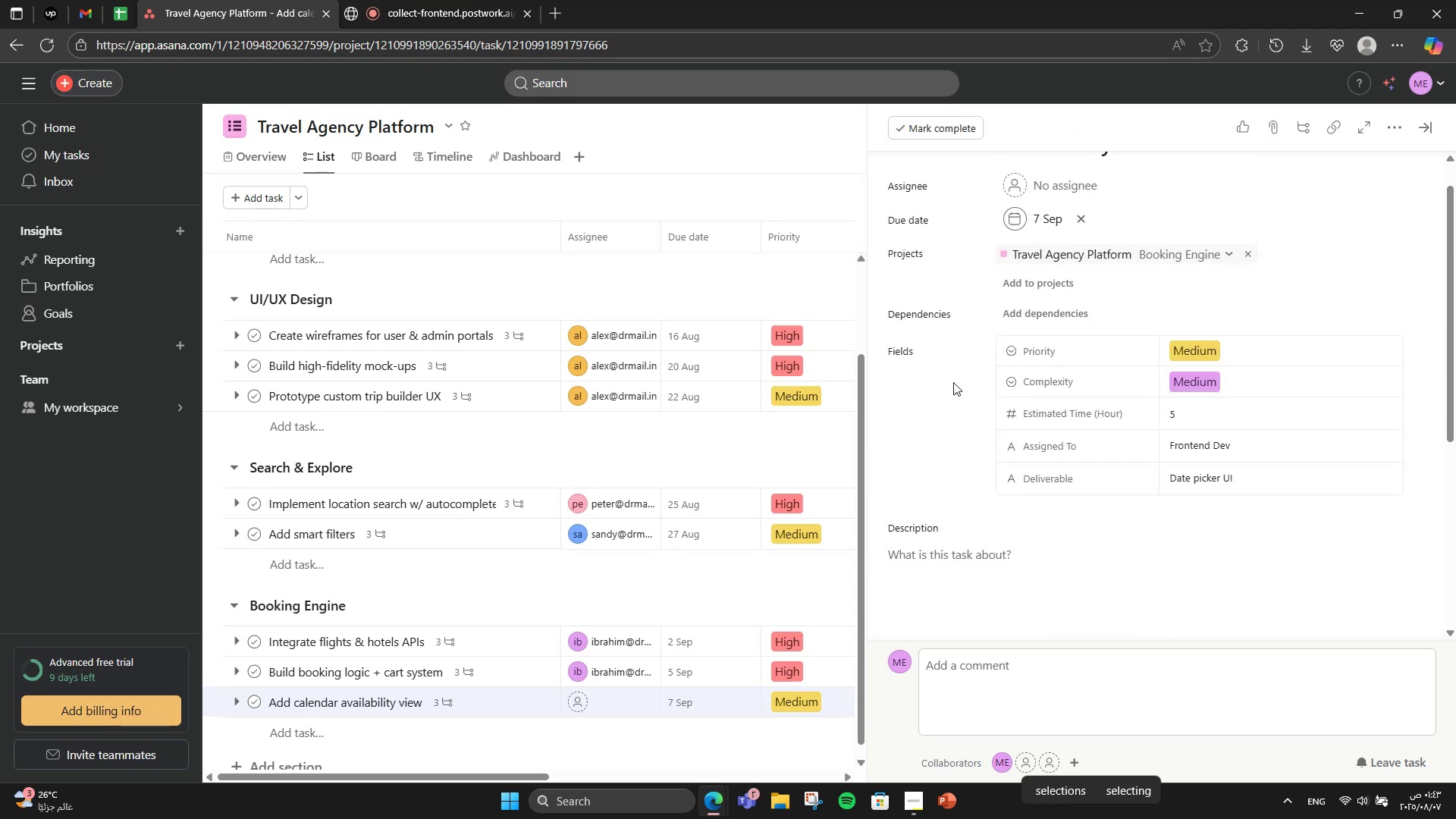 
left_click([953, 382])
 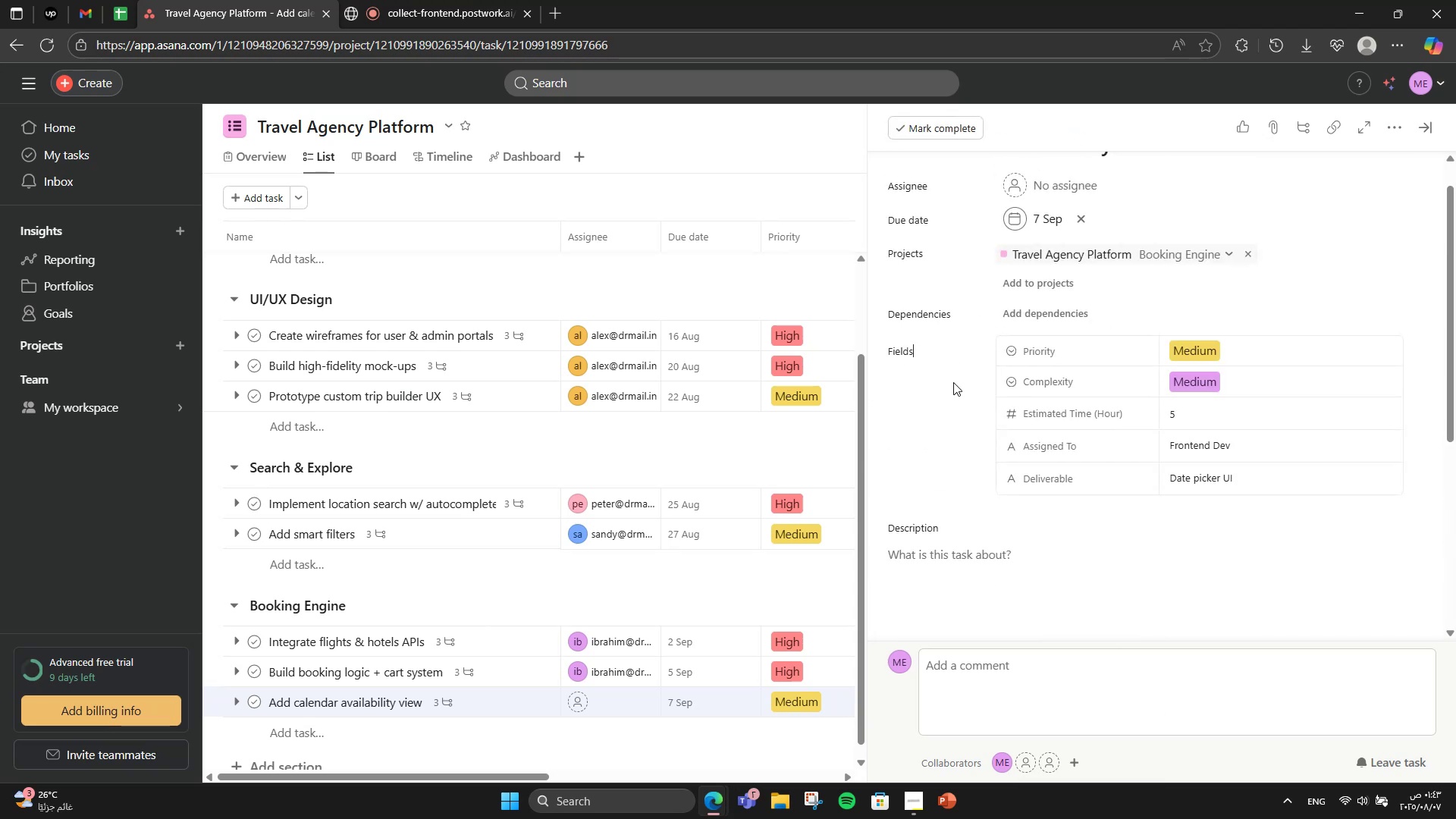 
scroll: coordinate [953, 382], scroll_direction: down, amount: 5.0
 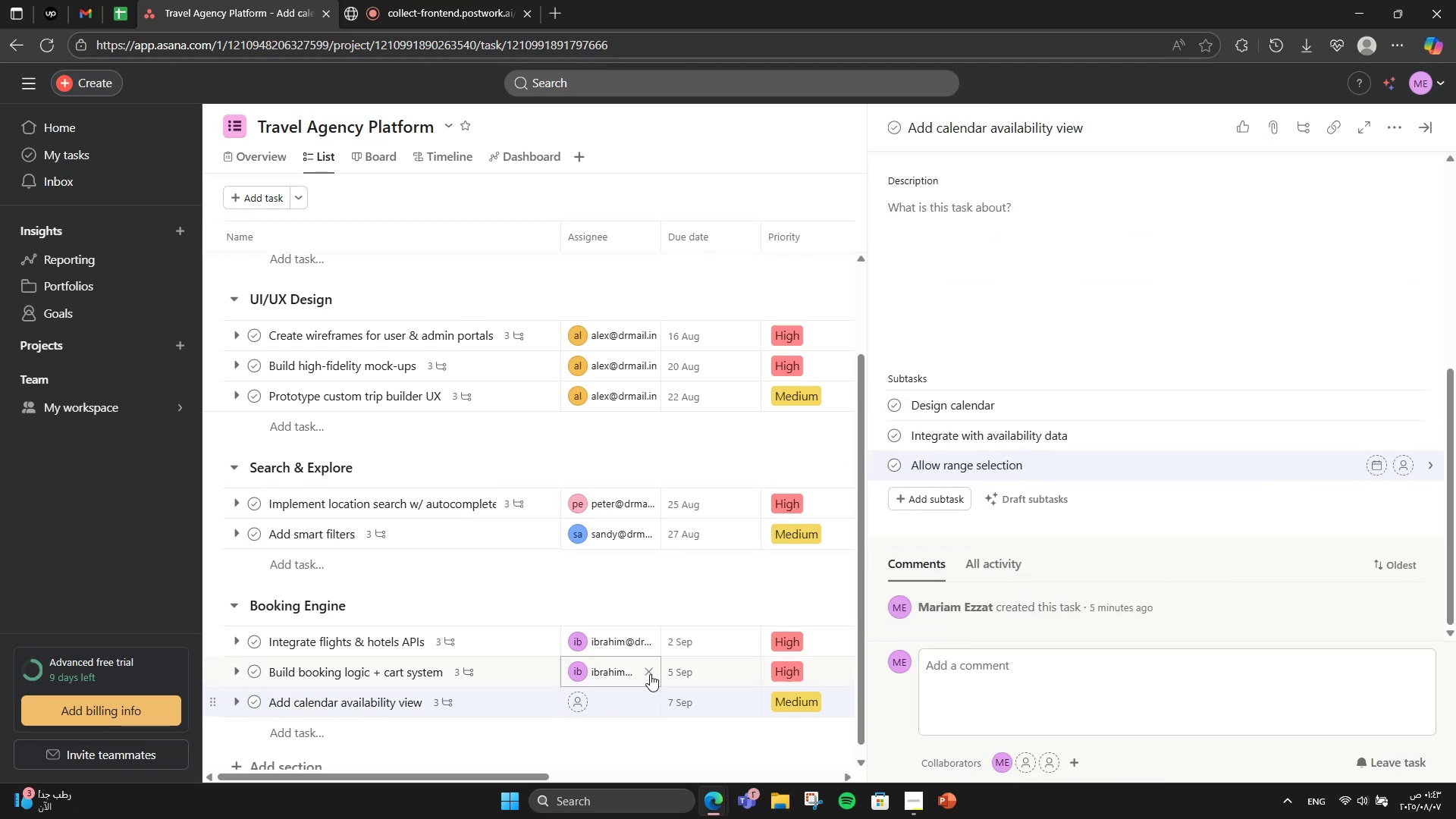 
scroll: coordinate [1047, 467], scroll_direction: up, amount: 3.0
 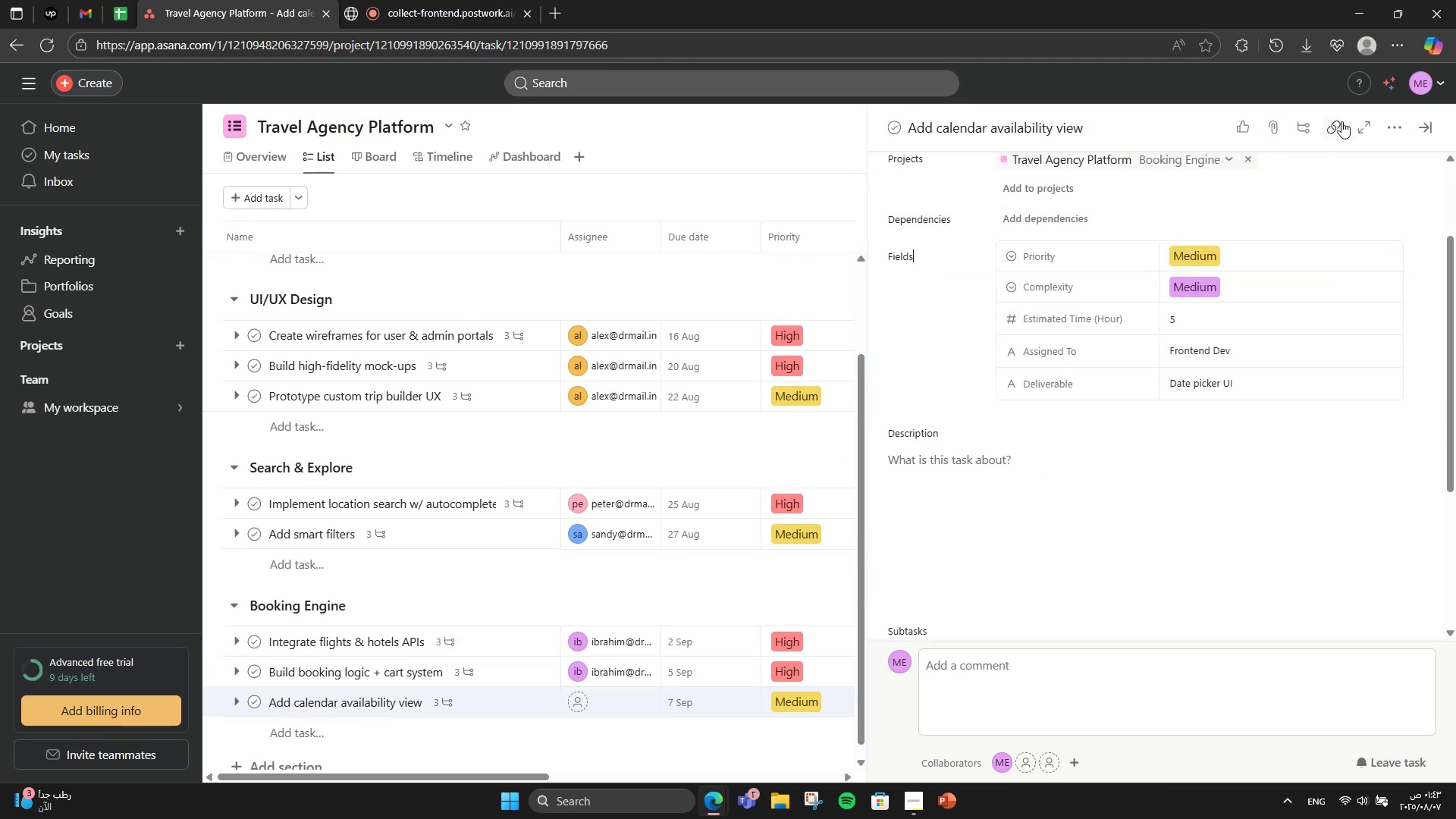 
left_click([1420, 126])
 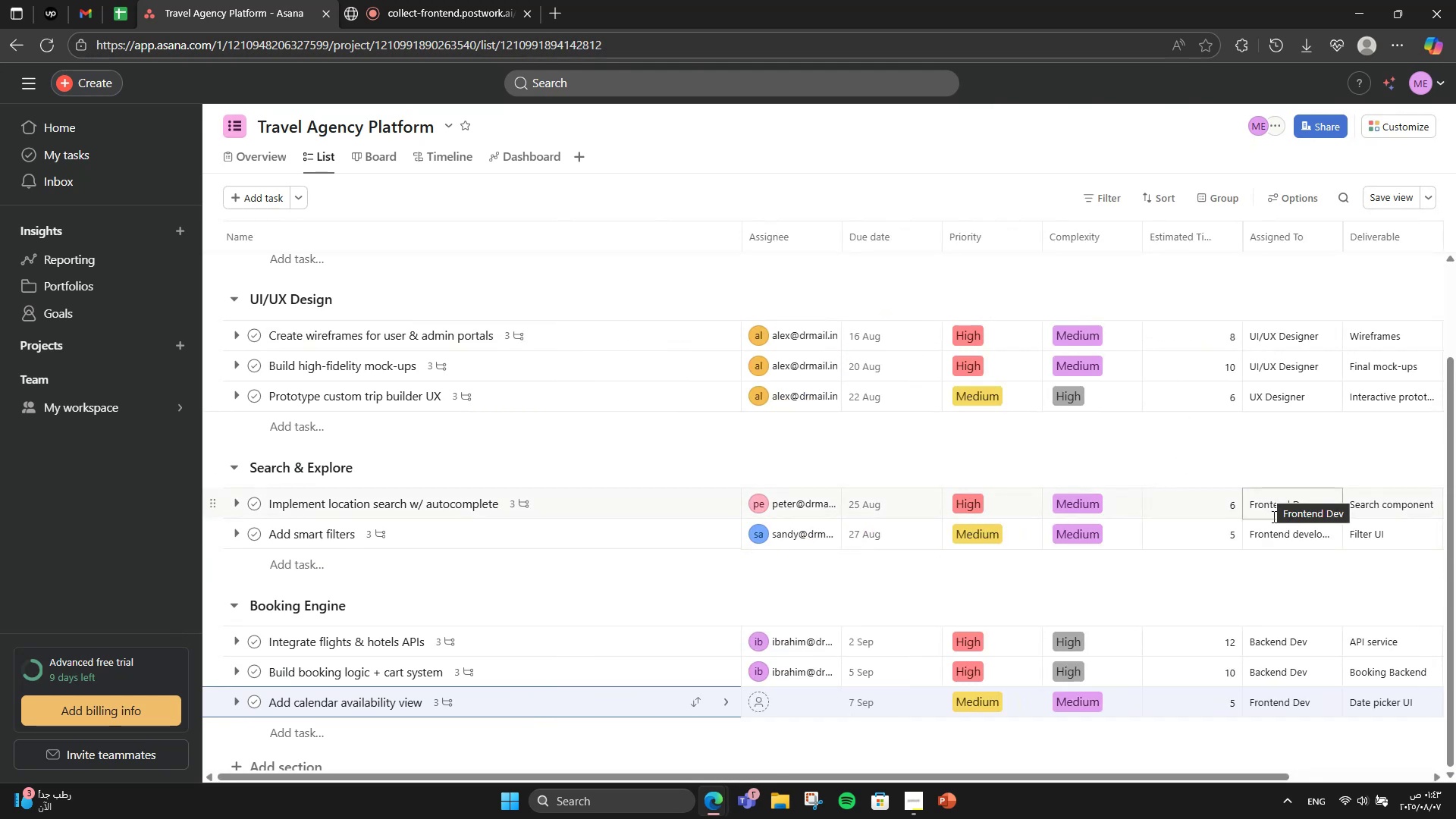 
left_click([1318, 538])
 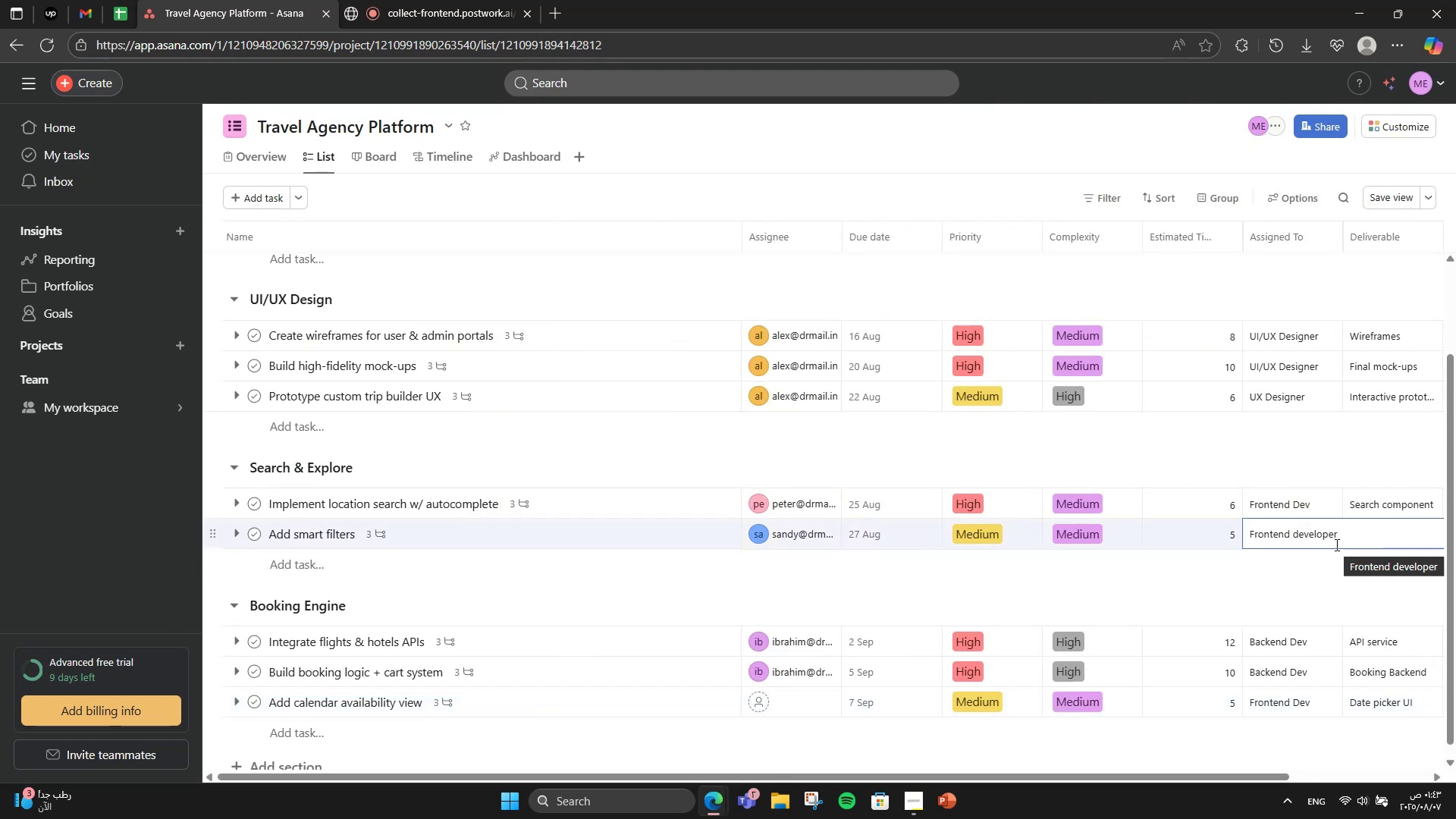 
key(Backspace)
 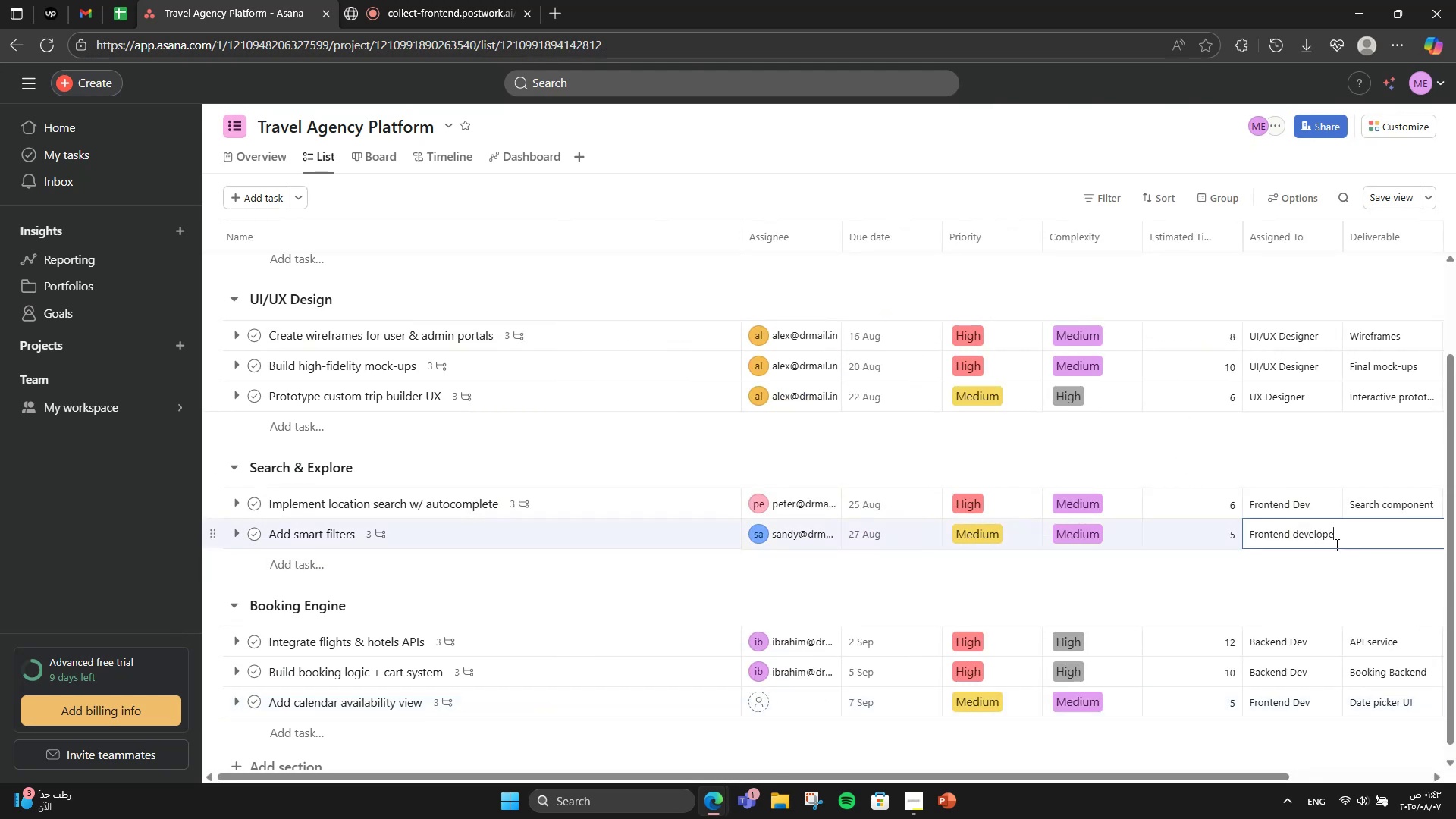 
key(Backspace)
 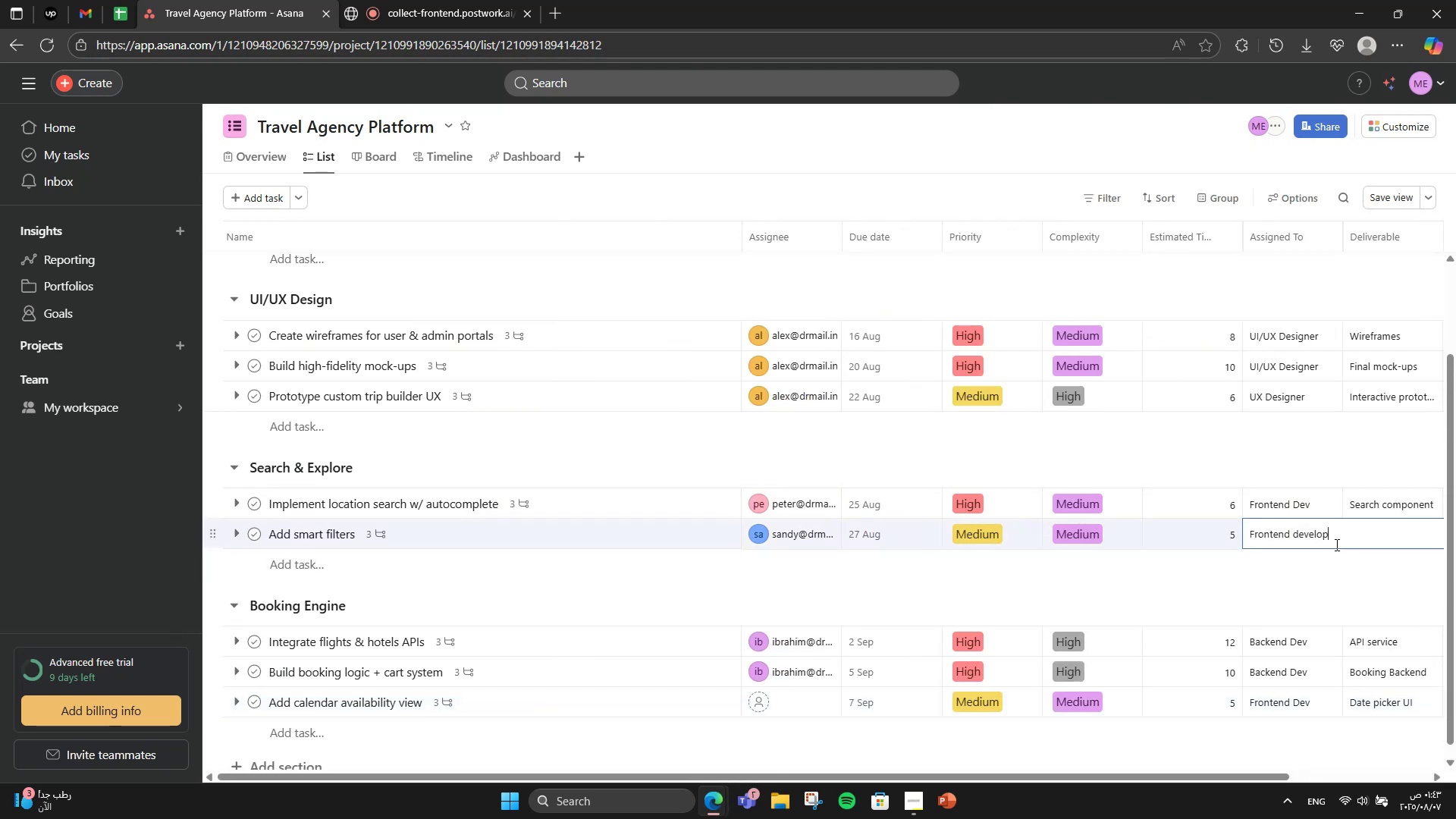 
key(Backspace)
 